 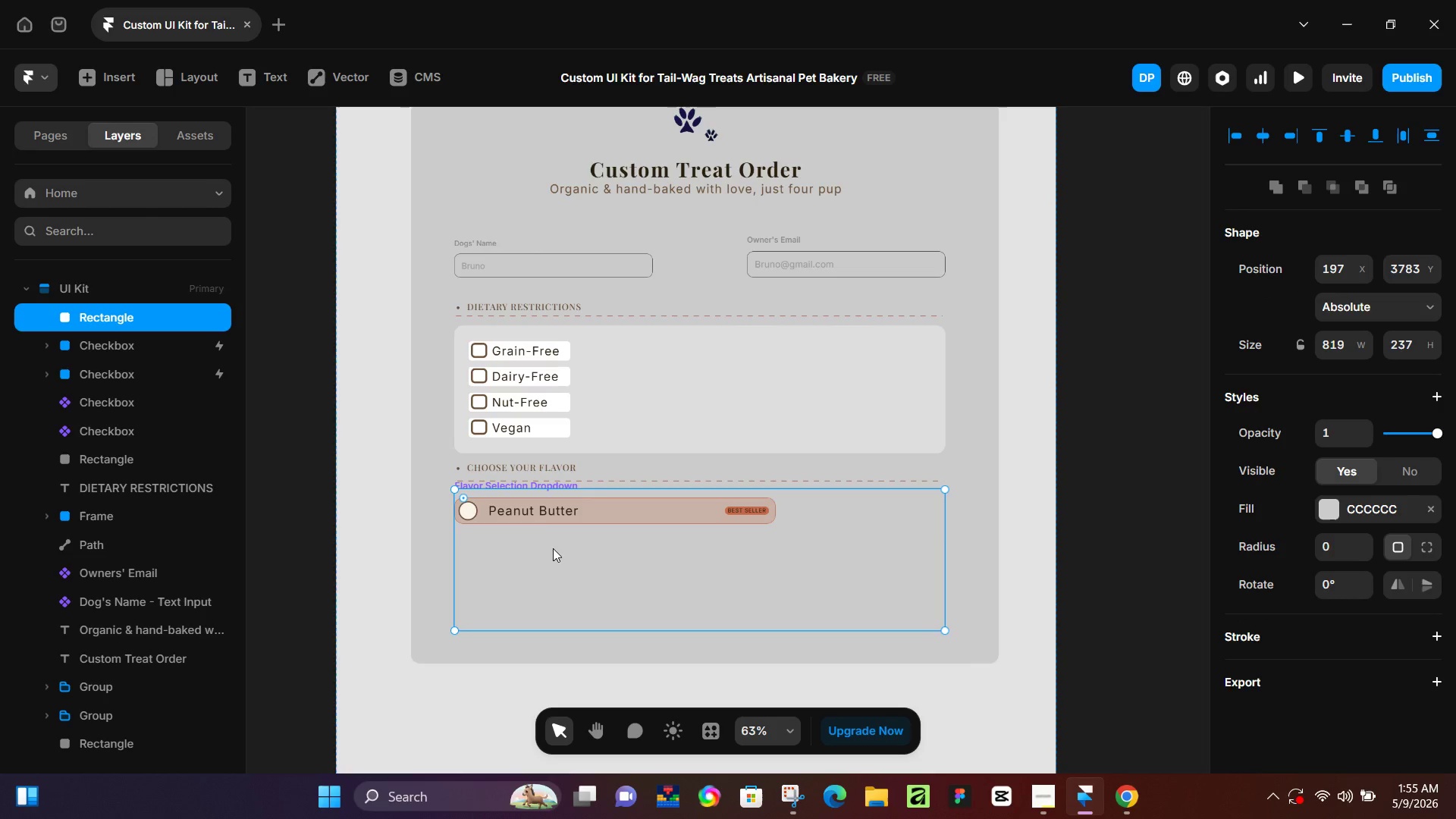 
key(Control+Z)
 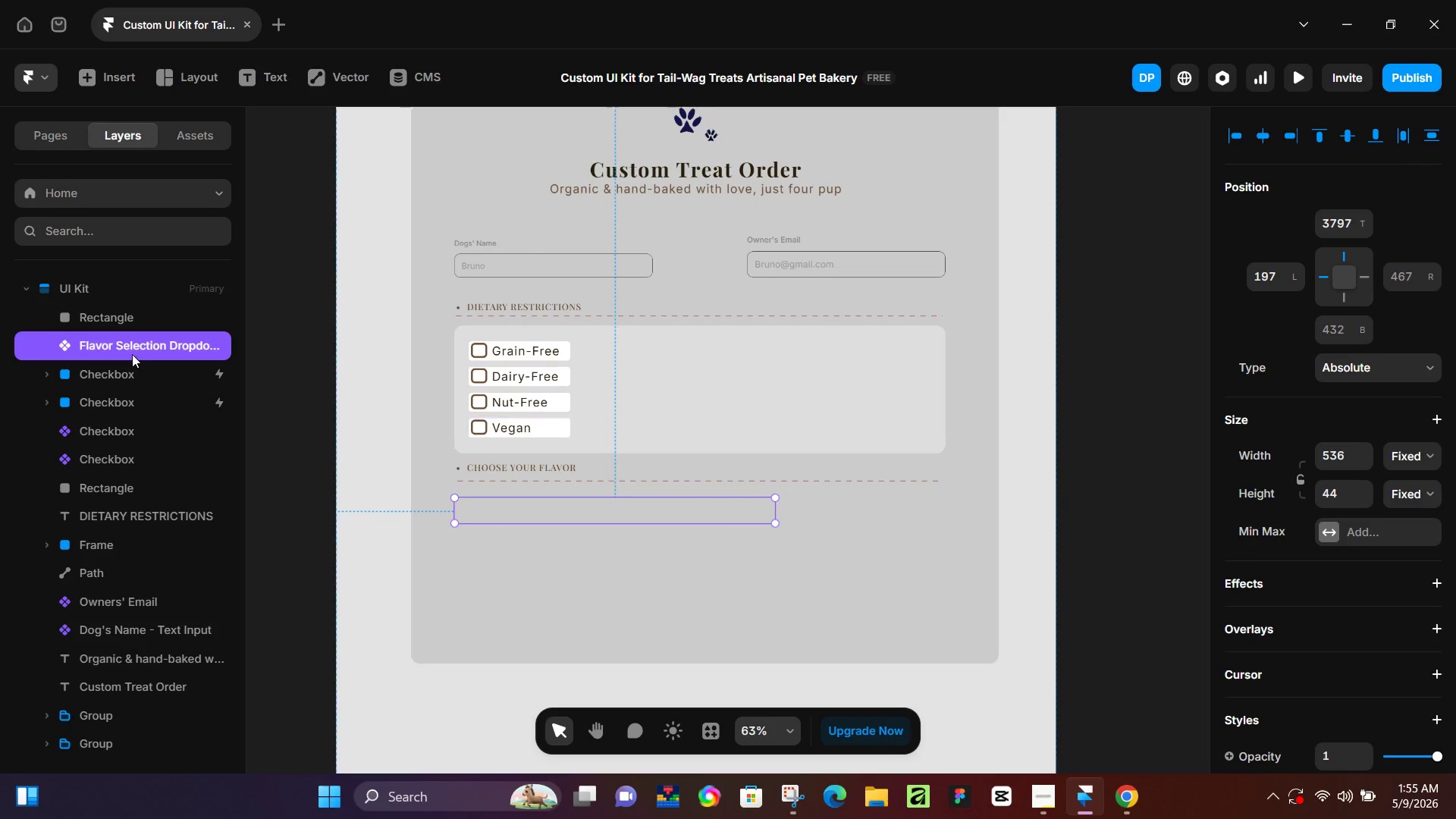 
left_click_drag(start_coordinate=[132, 354], to_coordinate=[144, 309])
 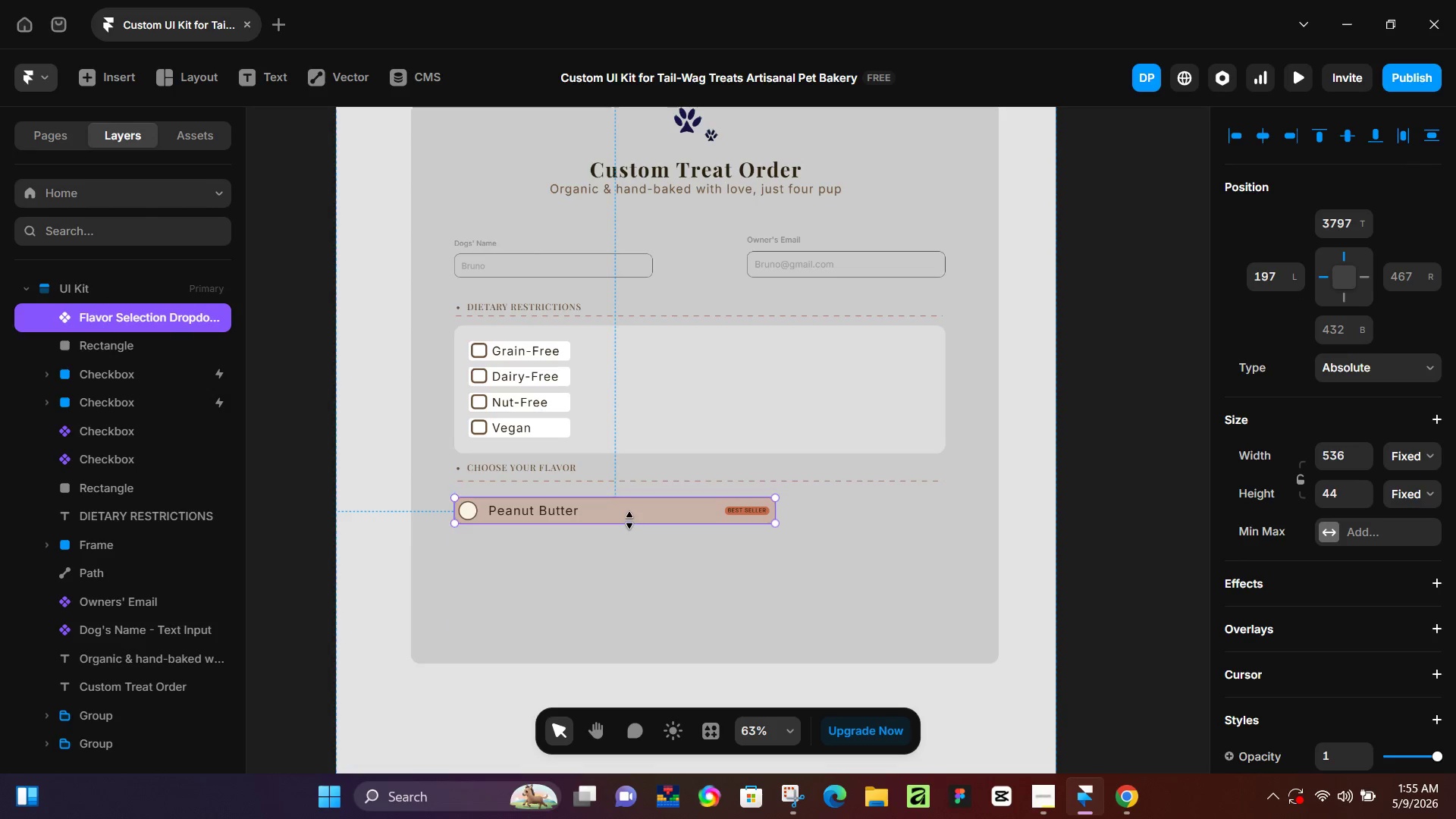 
left_click_drag(start_coordinate=[630, 519], to_coordinate=[641, 519])
 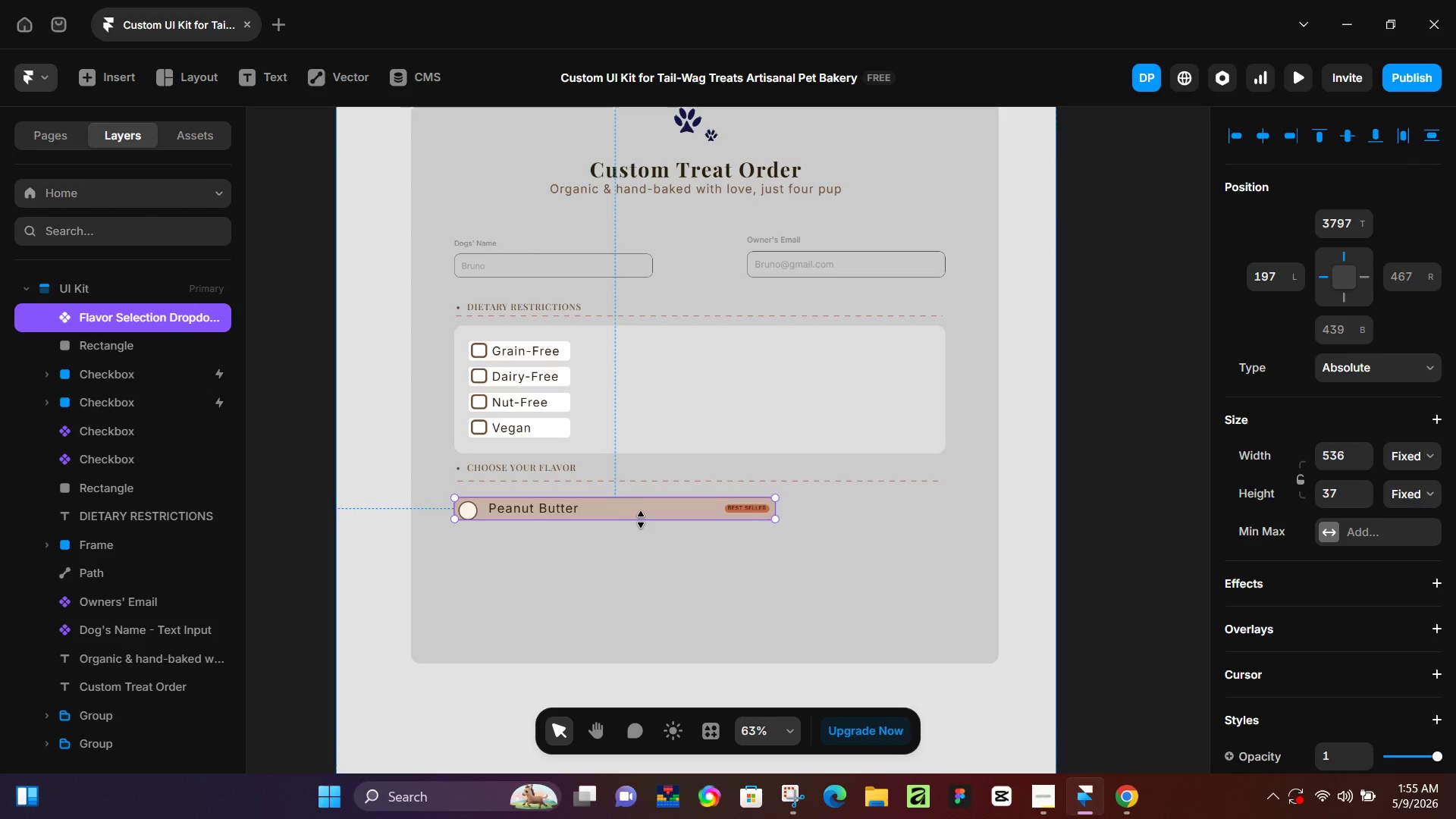 
key(Control+Z)
 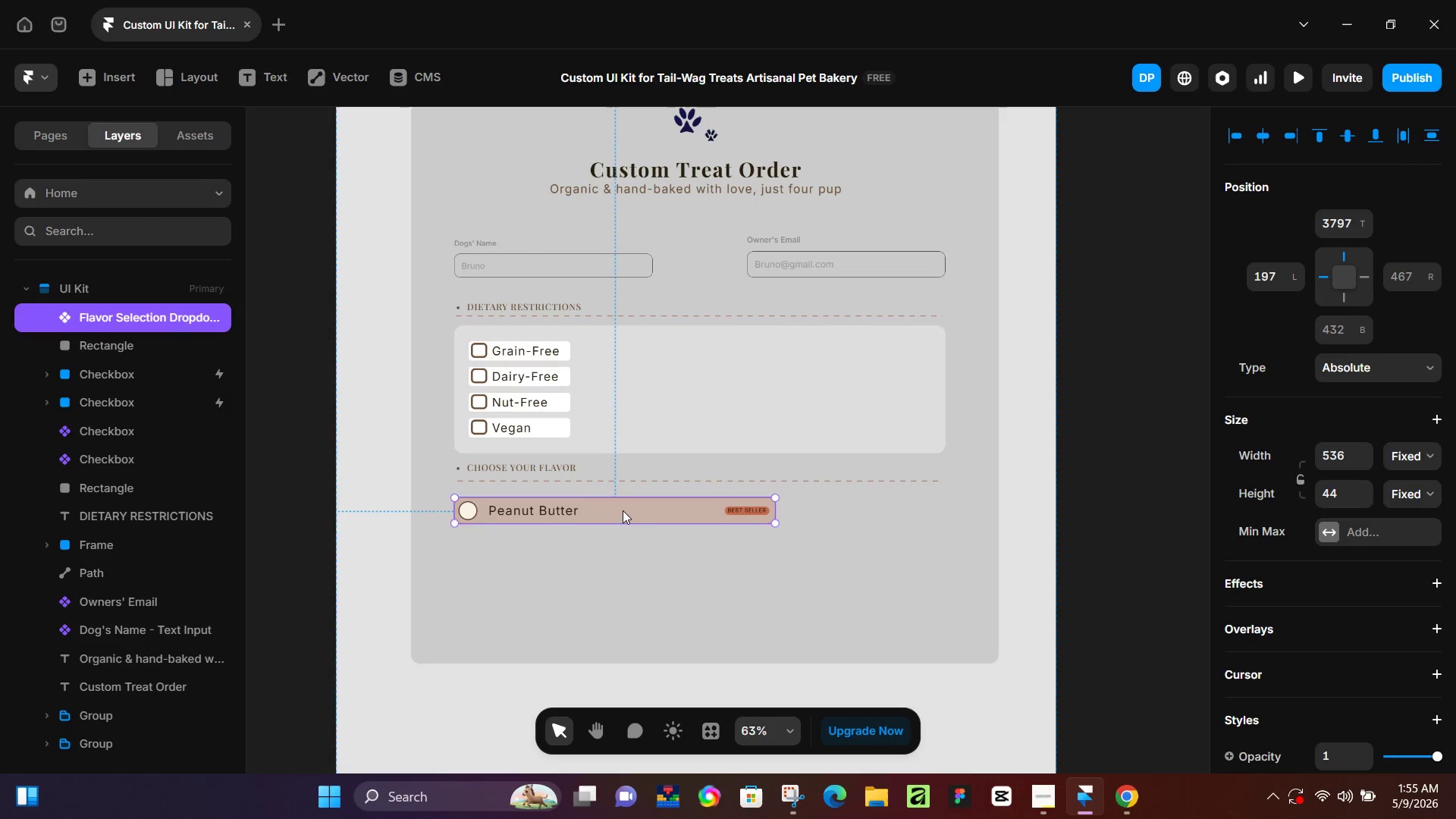 
left_click_drag(start_coordinate=[623, 510], to_coordinate=[651, 510])
 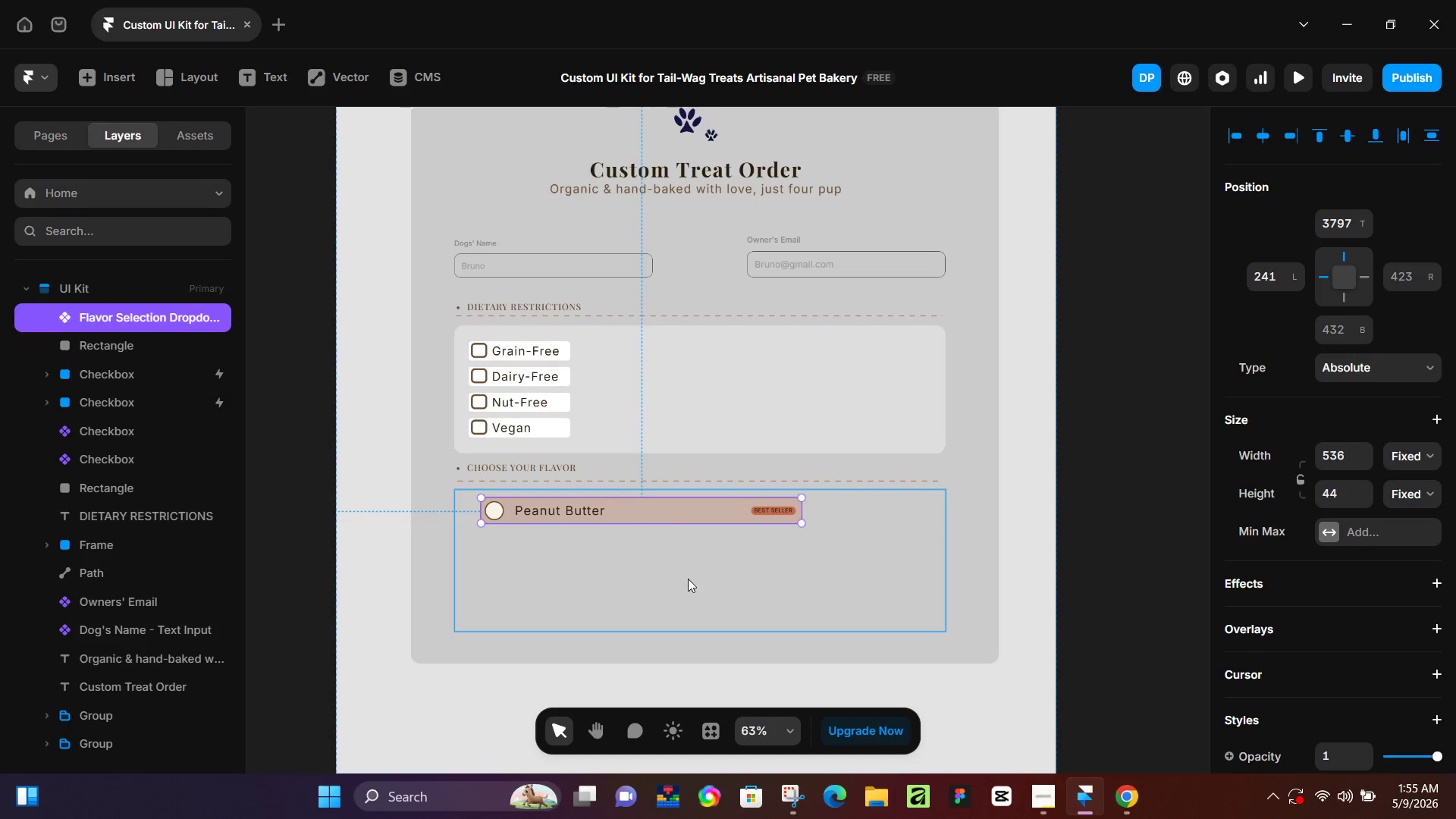 
left_click([688, 579])
 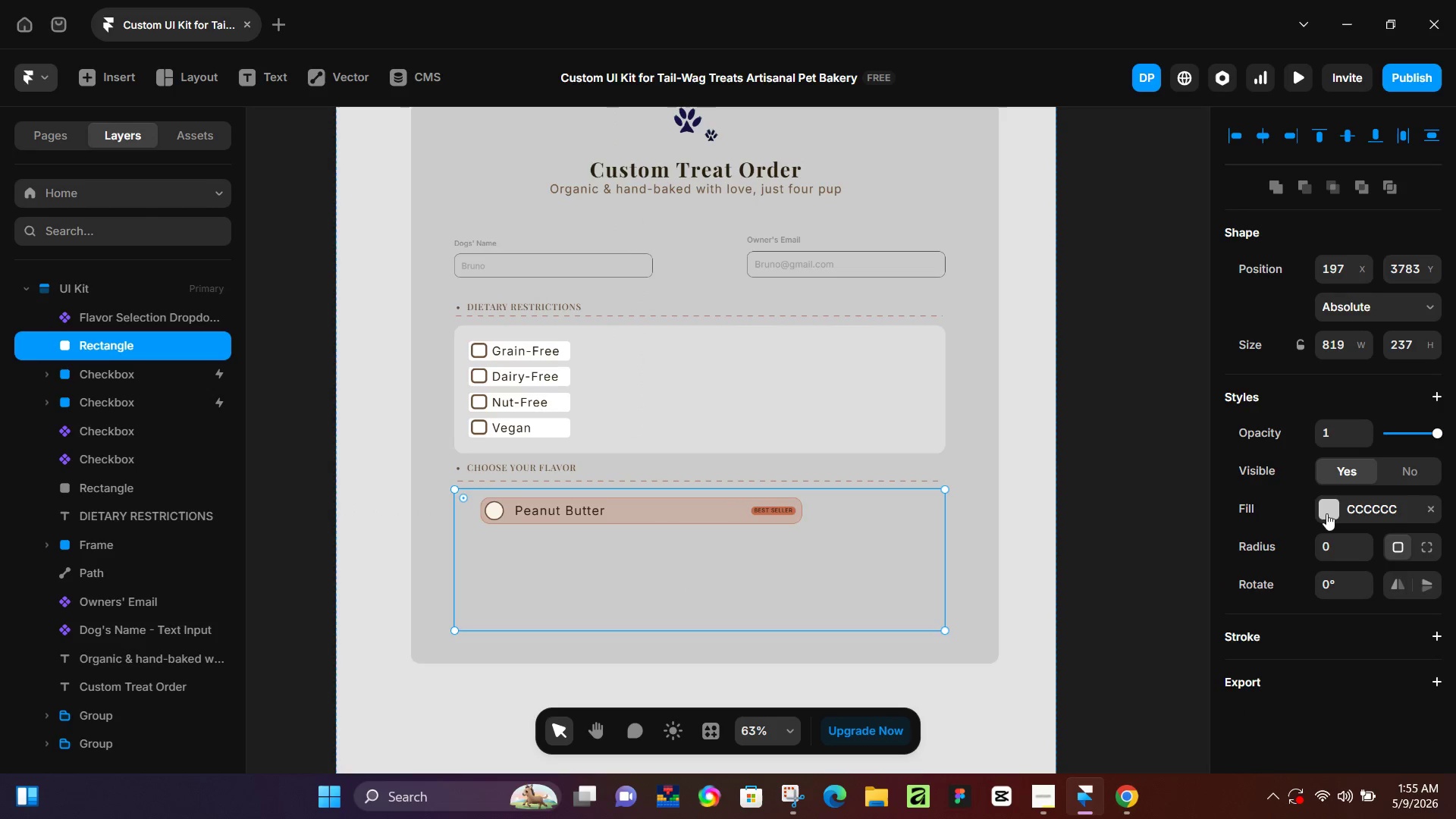 
left_click([1331, 508])
 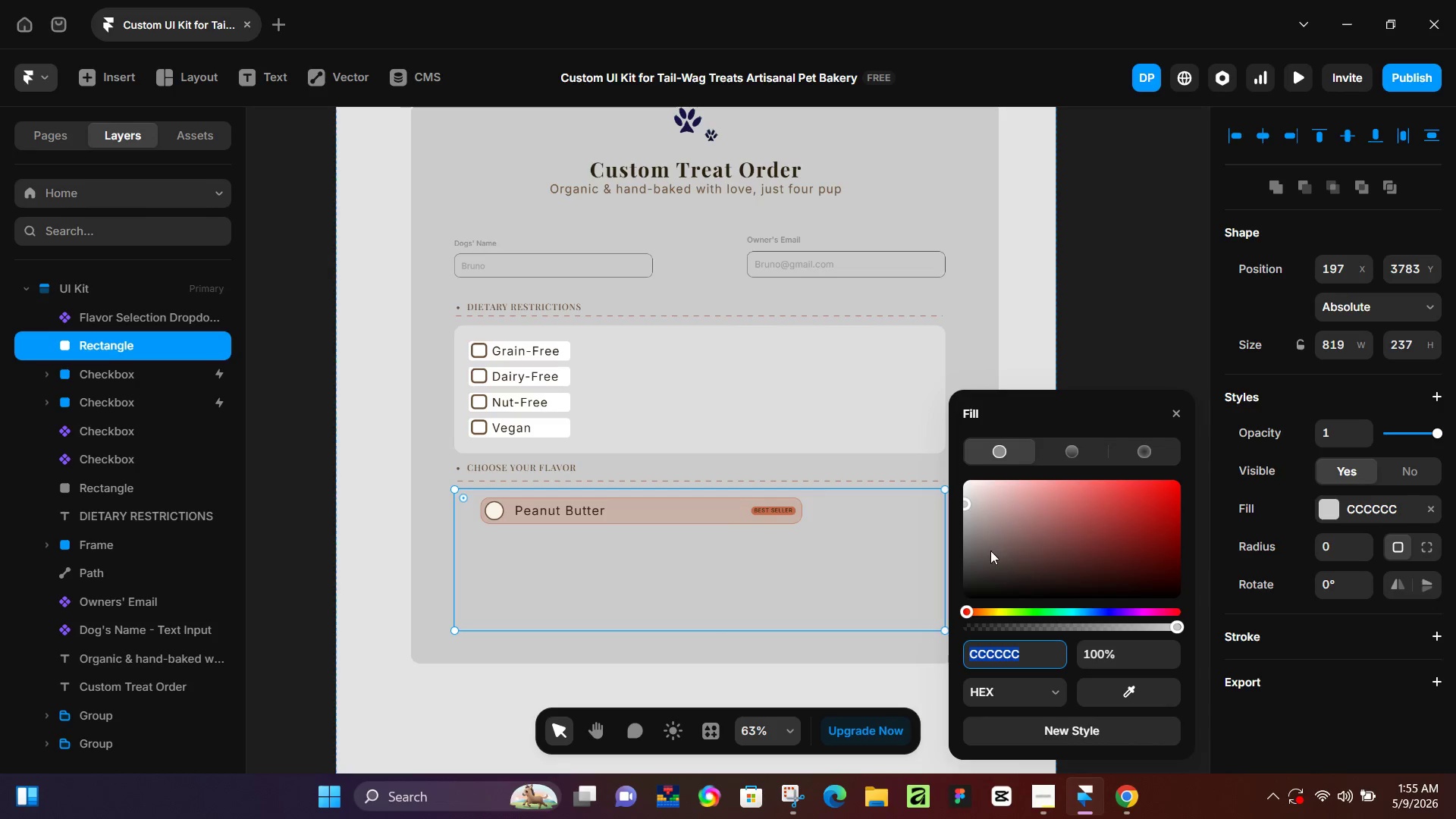 
left_click([972, 497])
 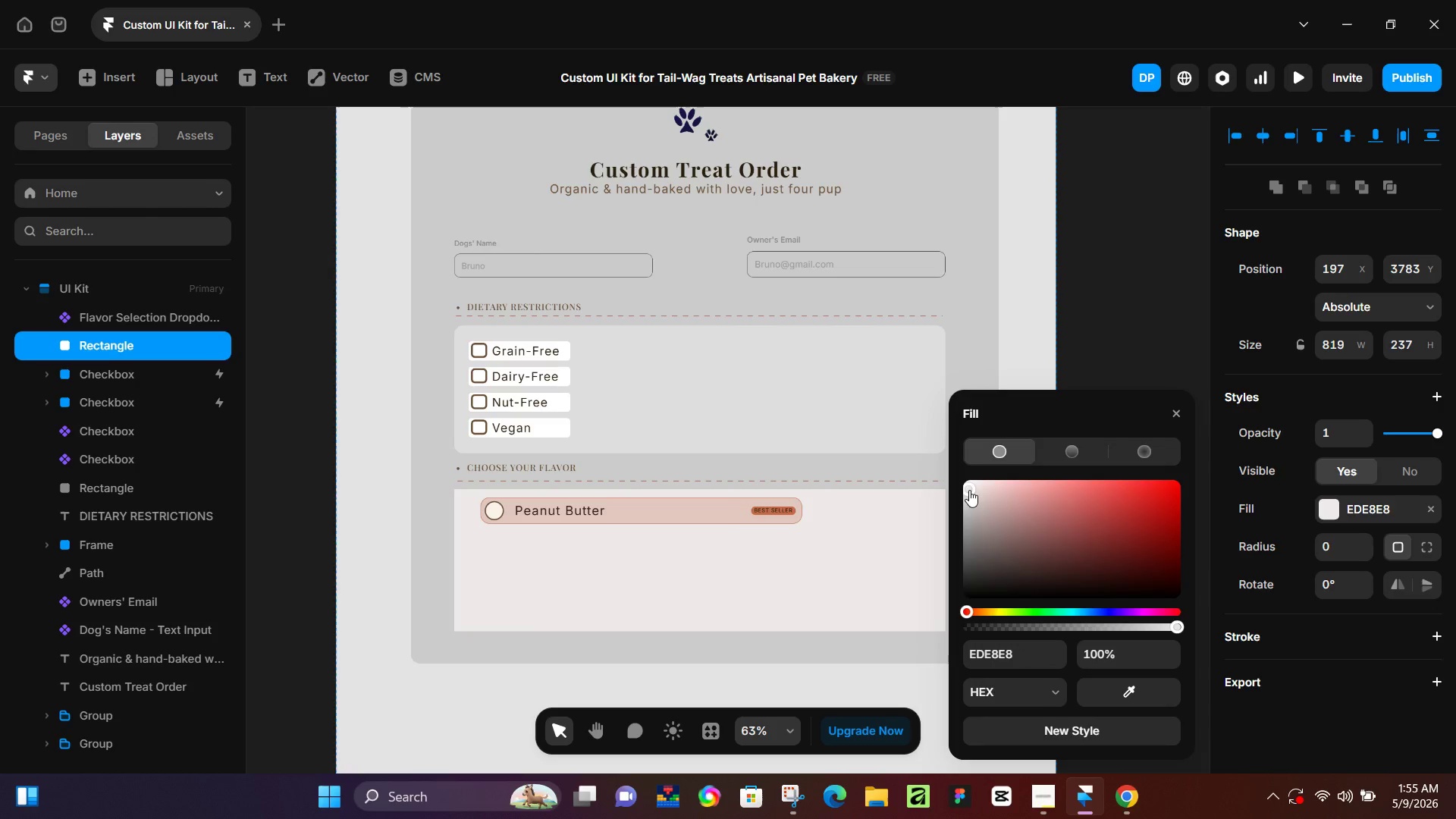 
left_click([1345, 547])
 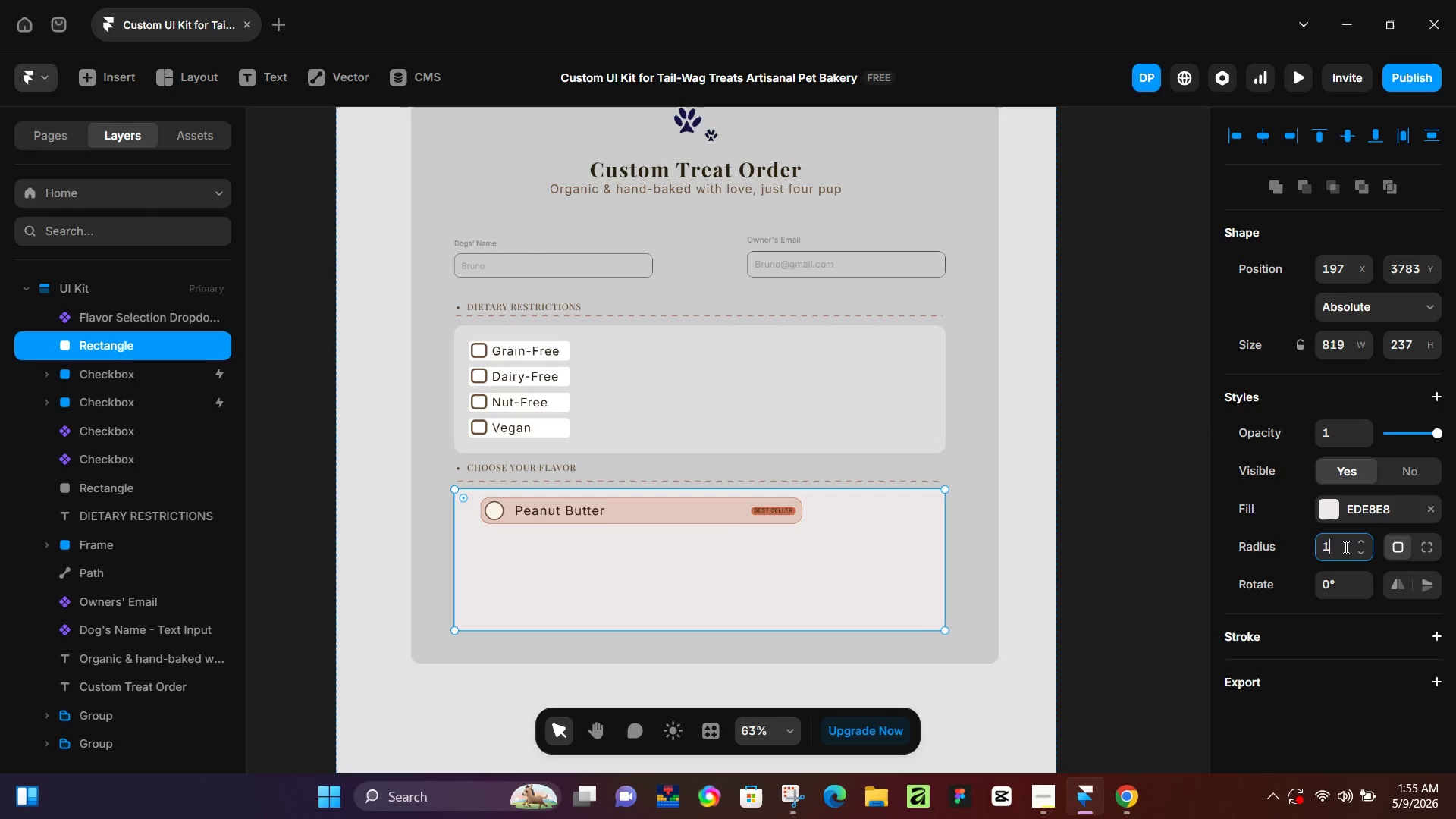 
key(Numpad1)
 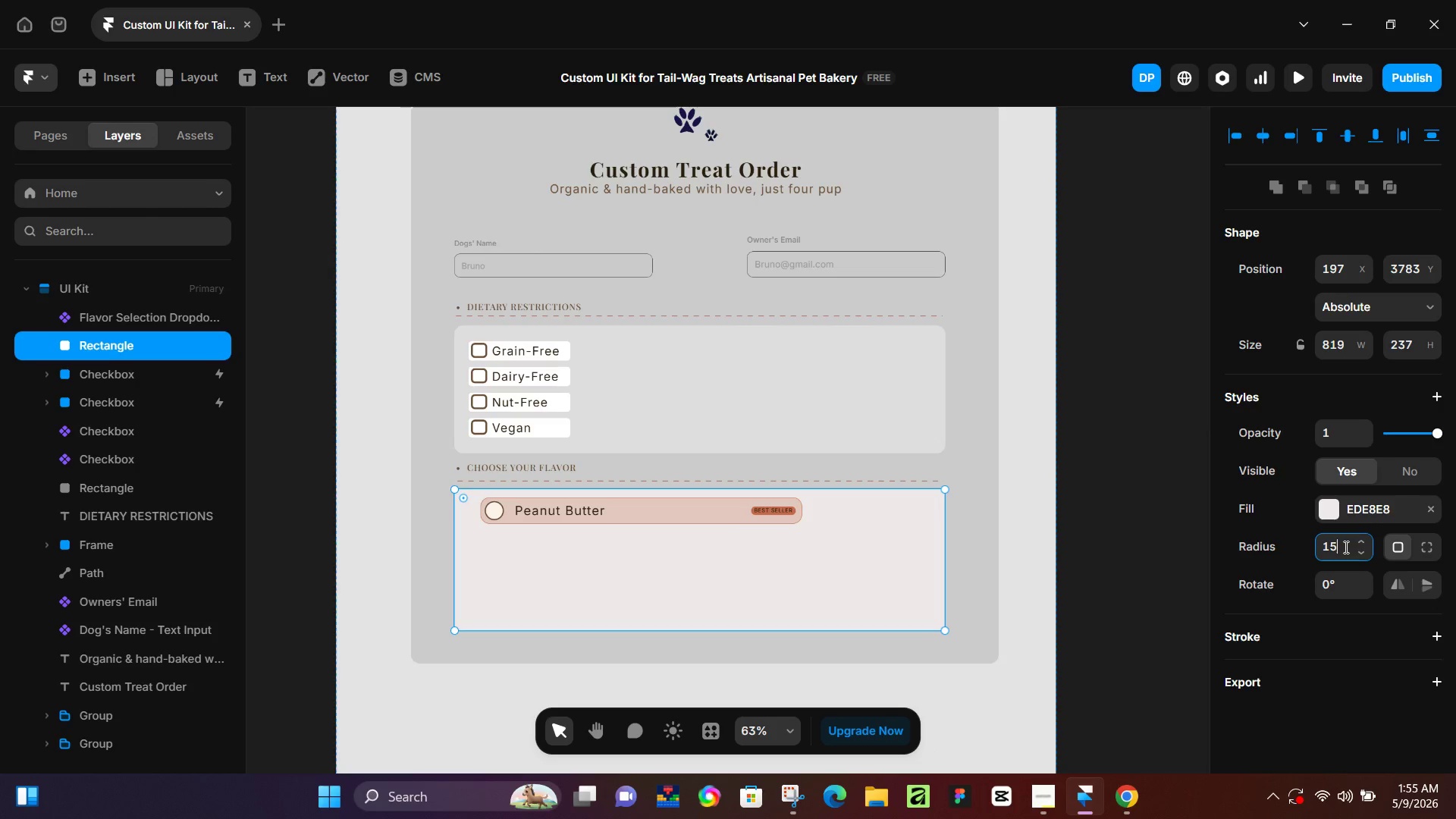 
key(Numpad5)
 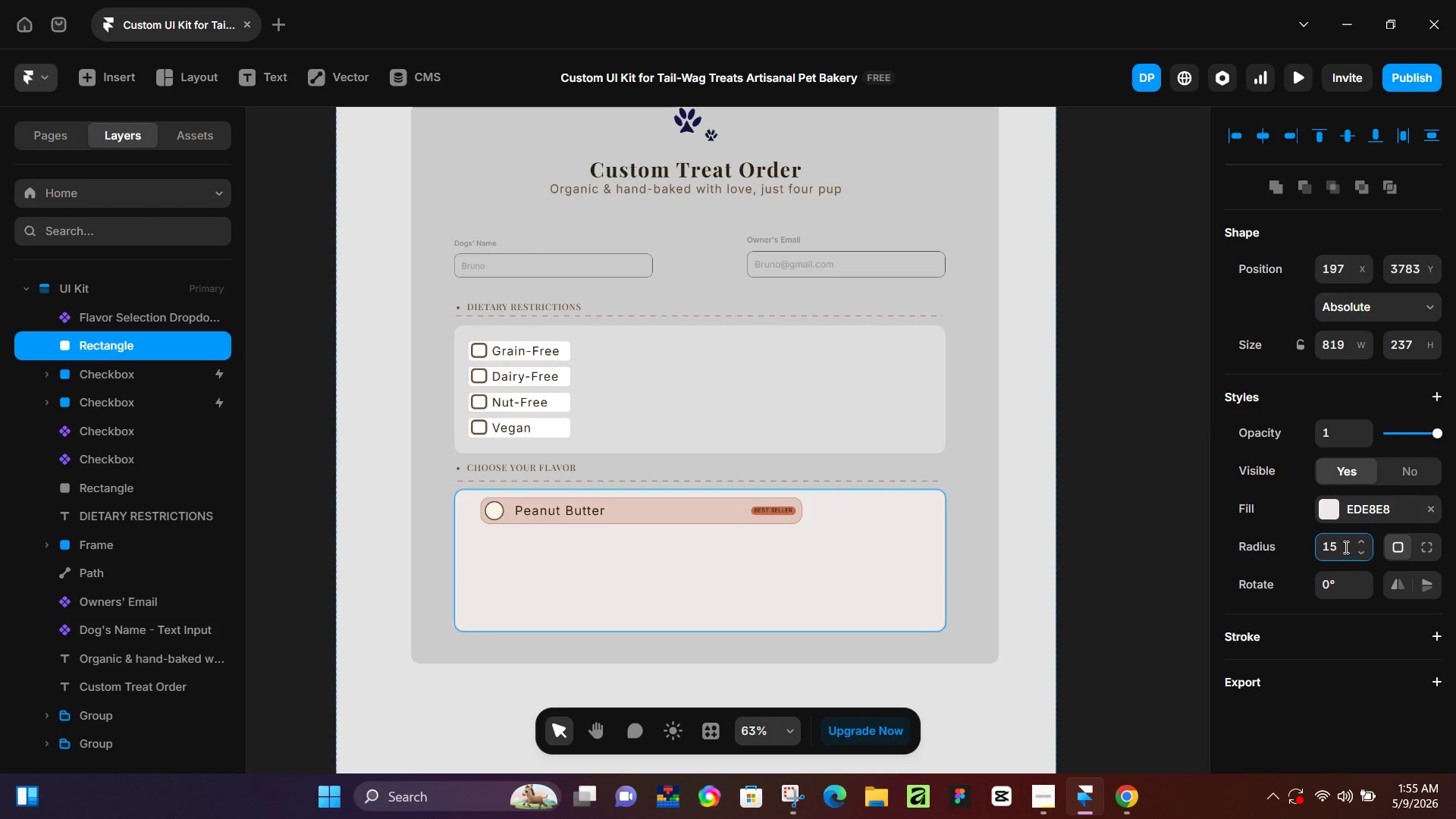 
key(NumpadEnter)
 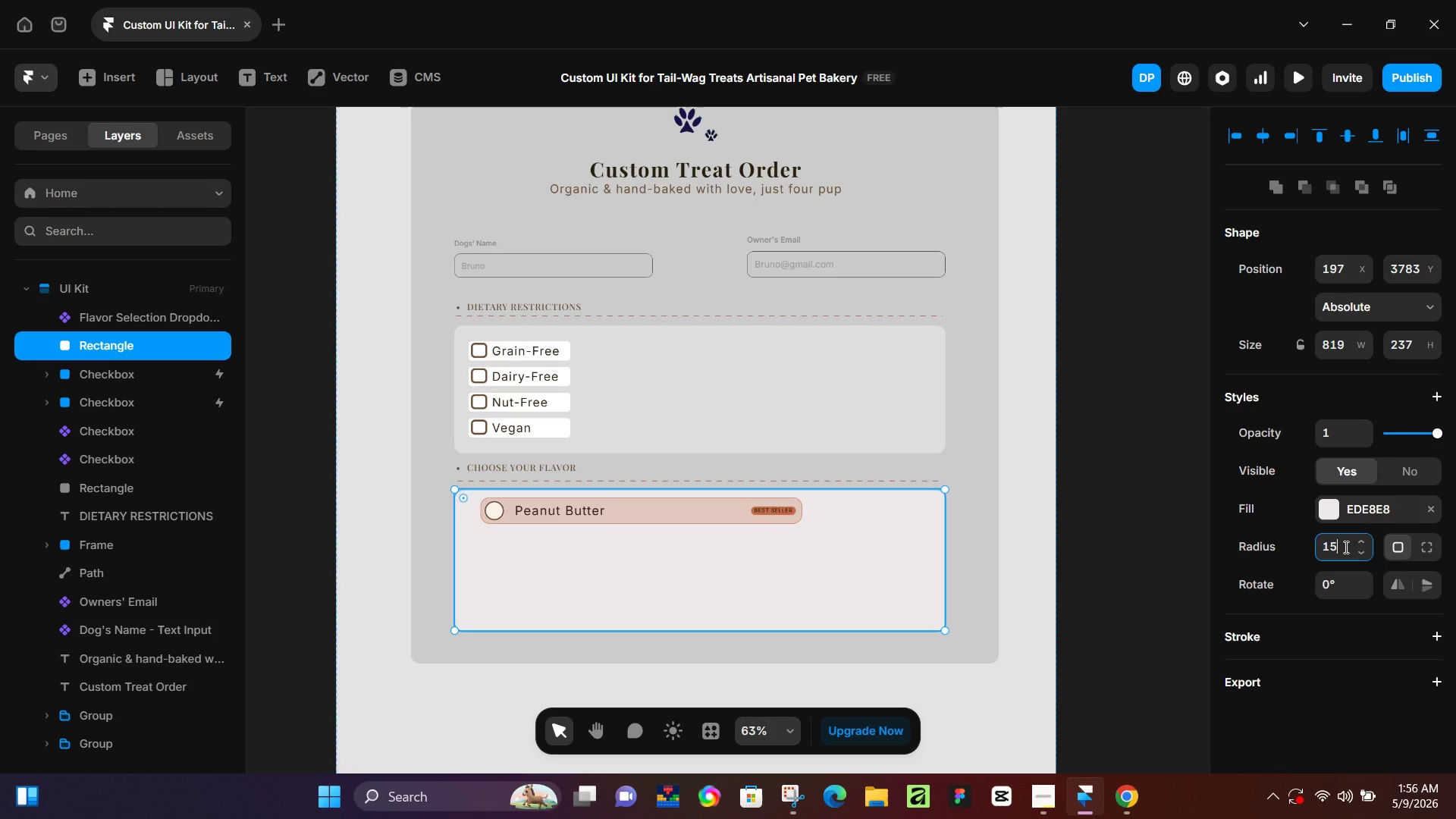 
wait(26.72)
 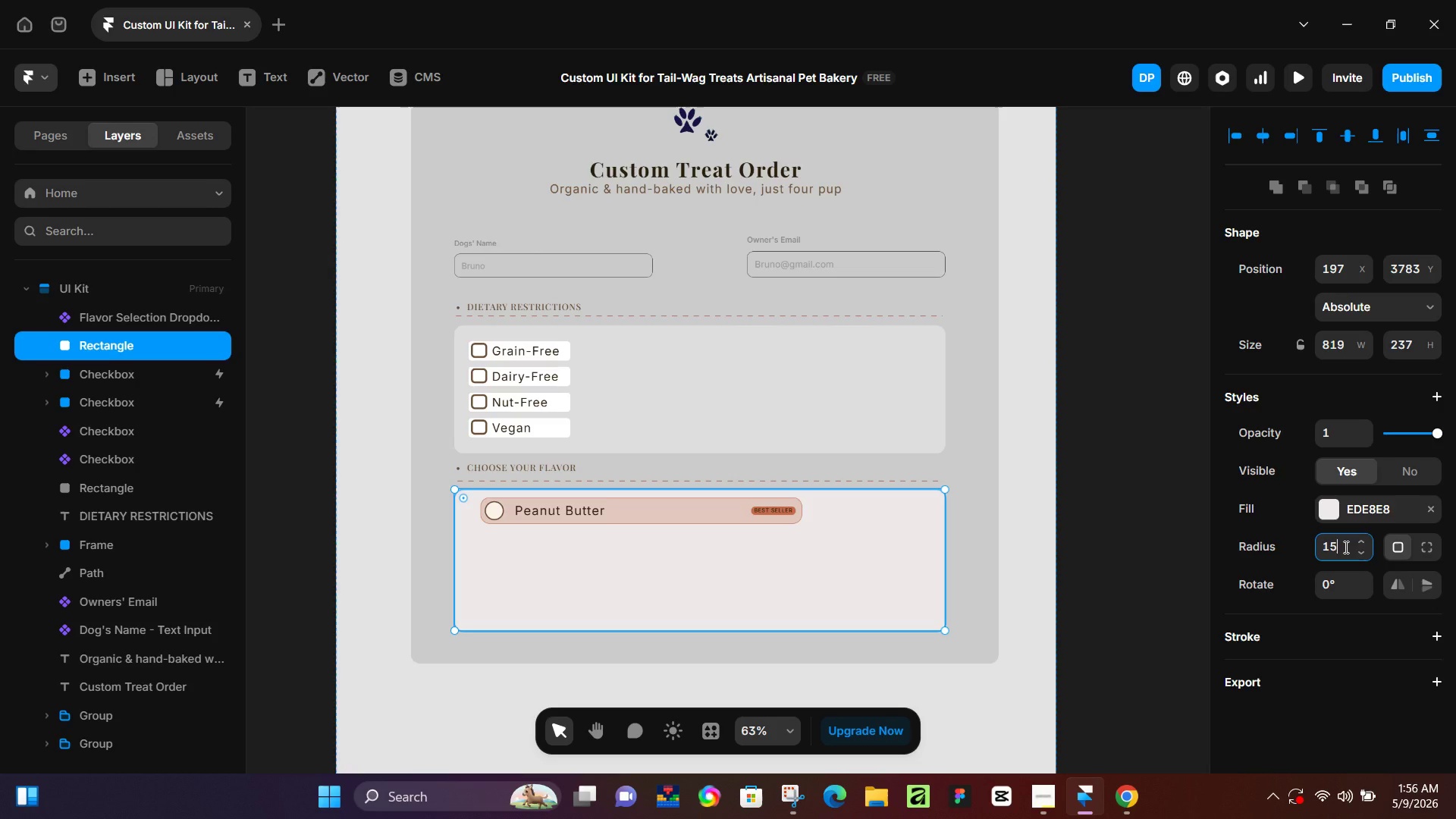 
left_click_drag(start_coordinate=[654, 510], to_coordinate=[661, 518])
 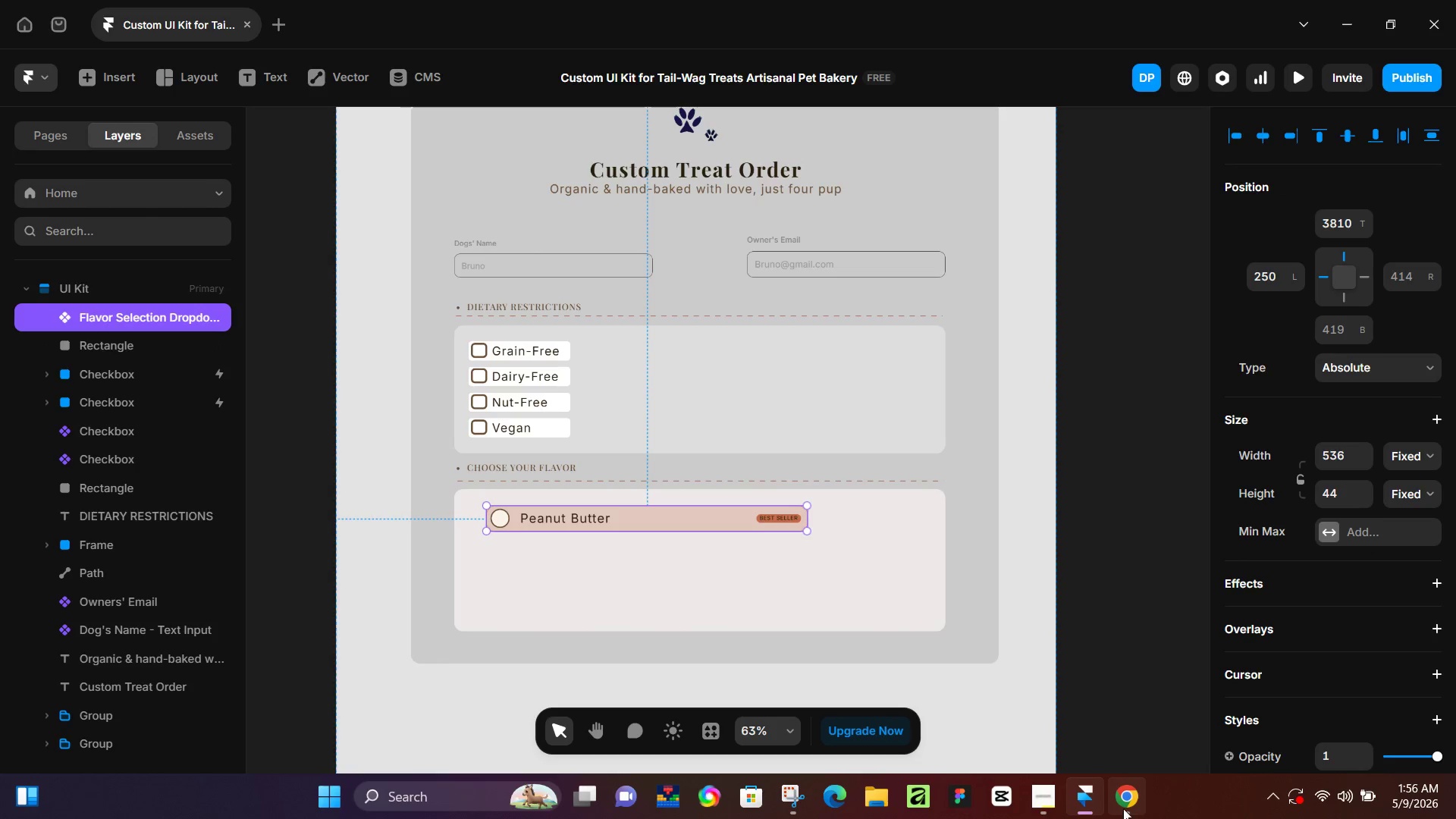 
left_click([1123, 808])
 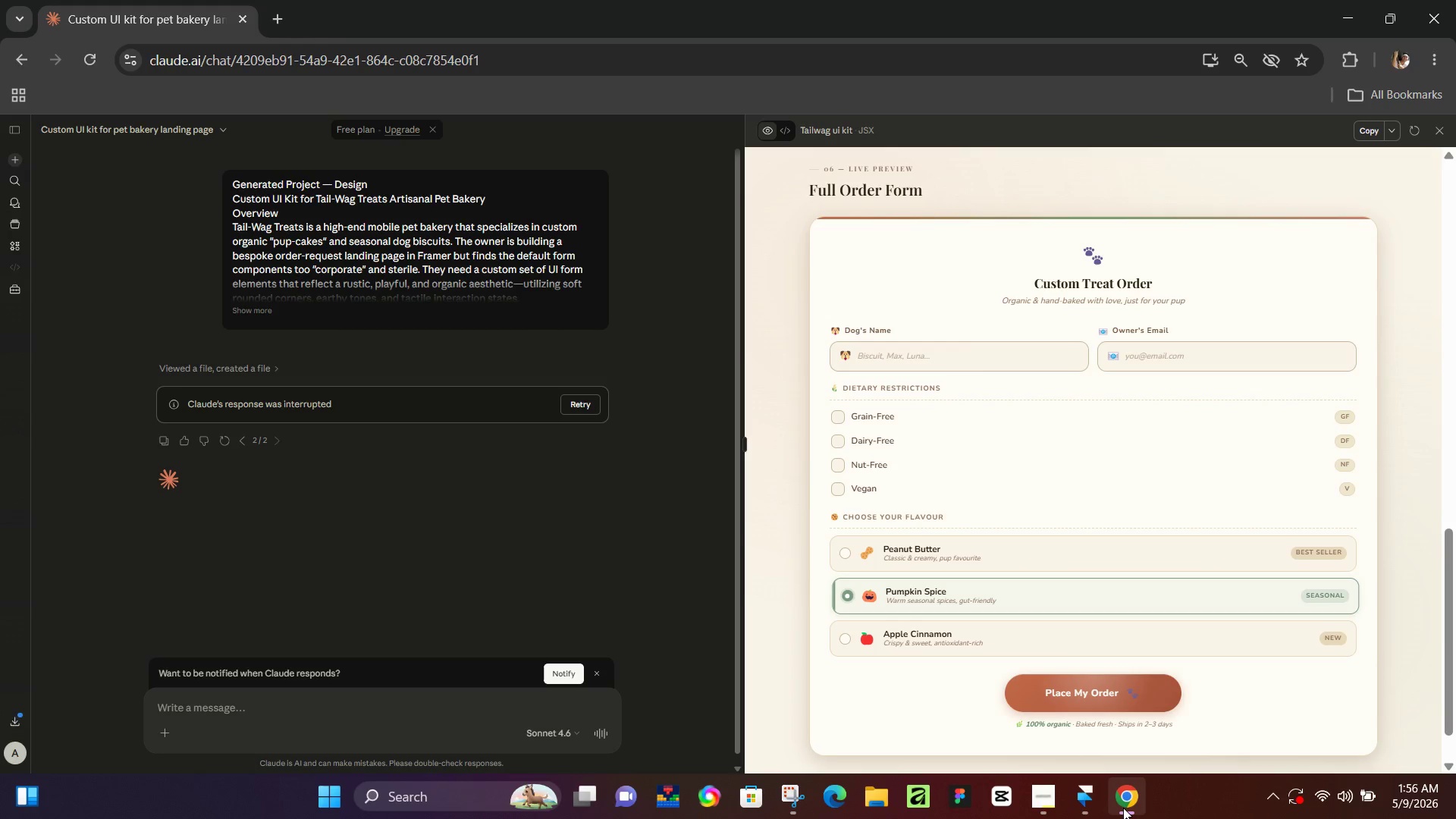 
left_click([1123, 808])
 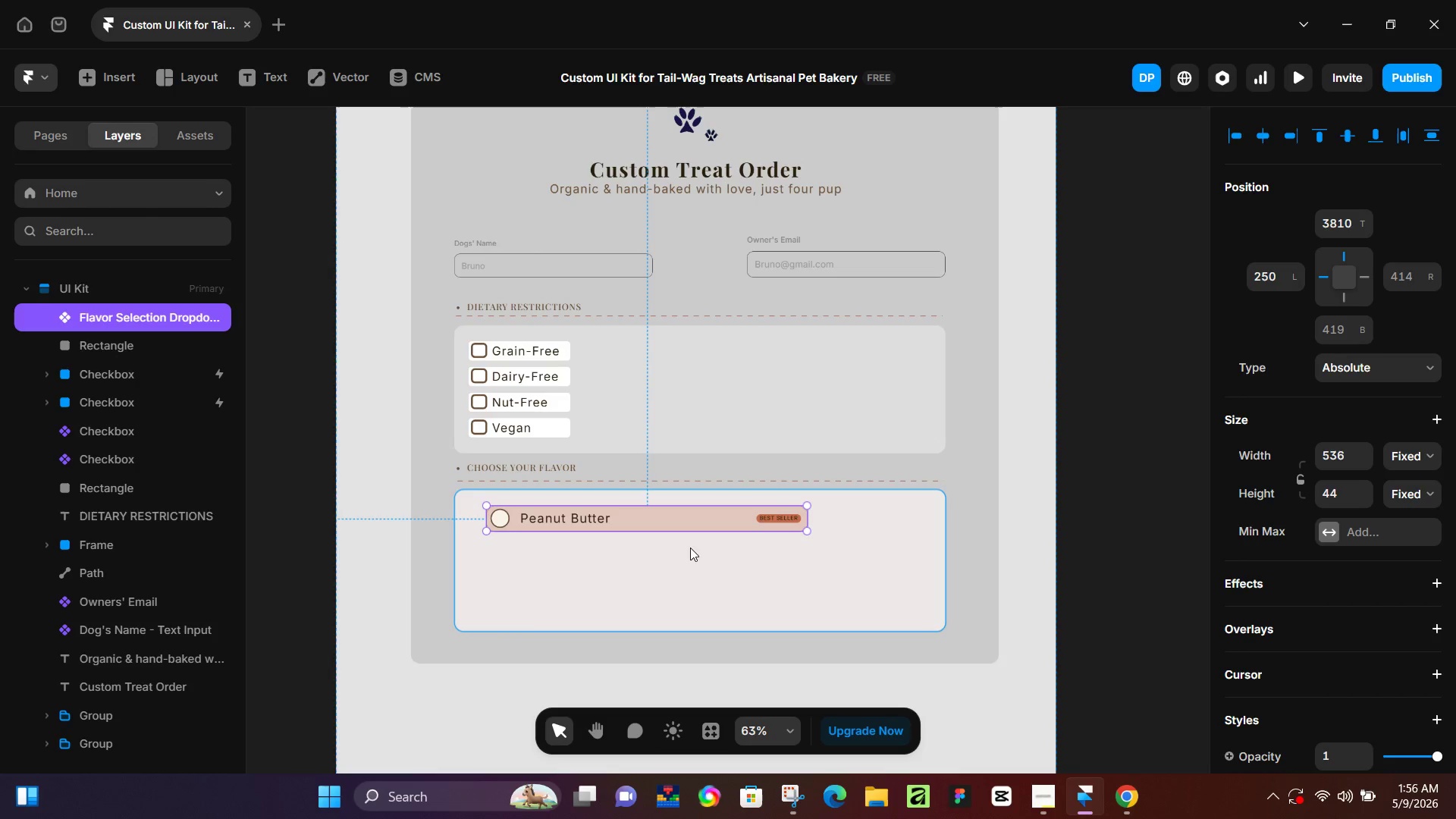 
hold_key(key=AltLeft, duration=1.51)
left_click_drag(start_coordinate=[686, 522], to_coordinate=[689, 557])
 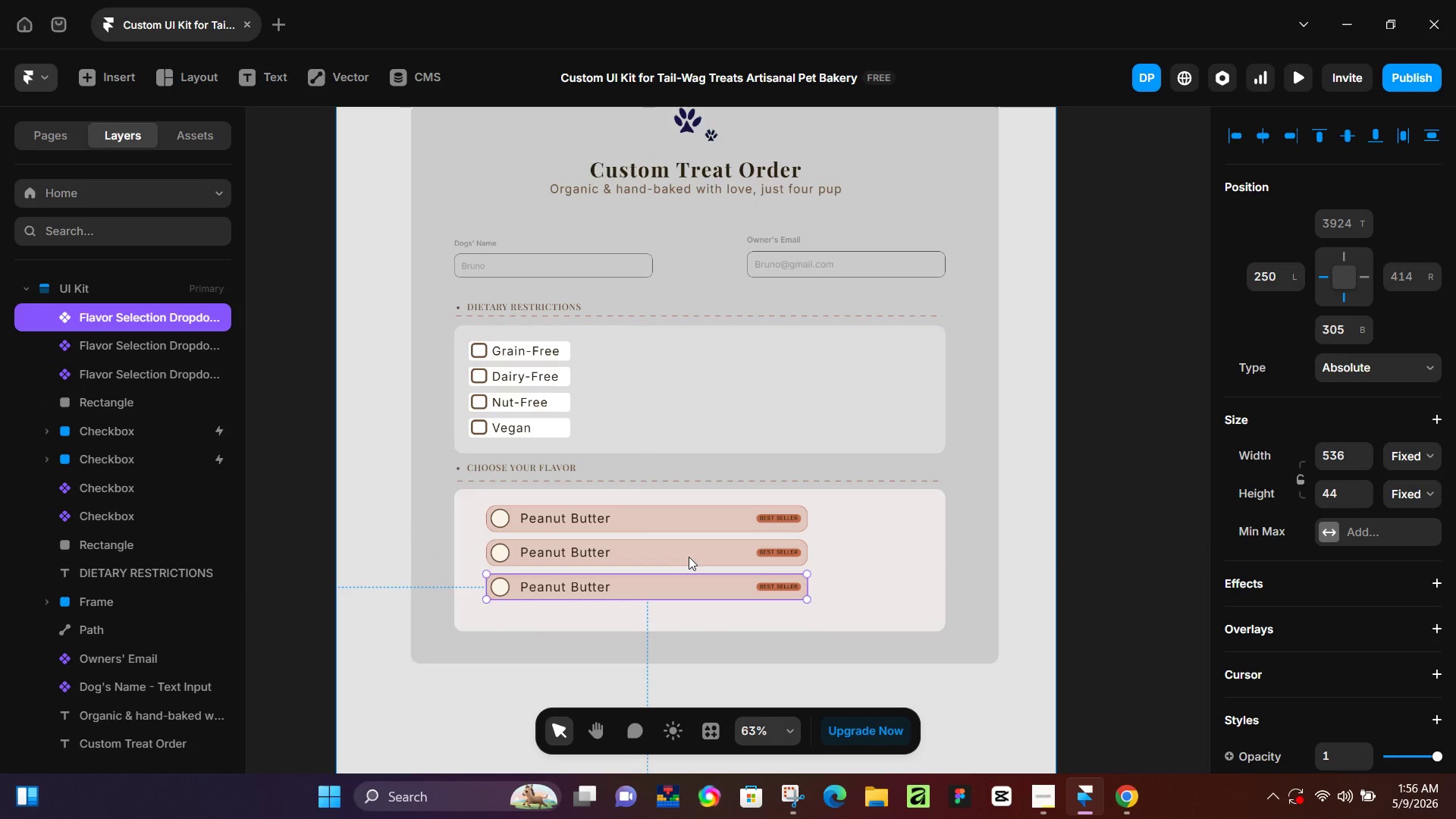 
hold_key(key=AltLeft, duration=0.45)
 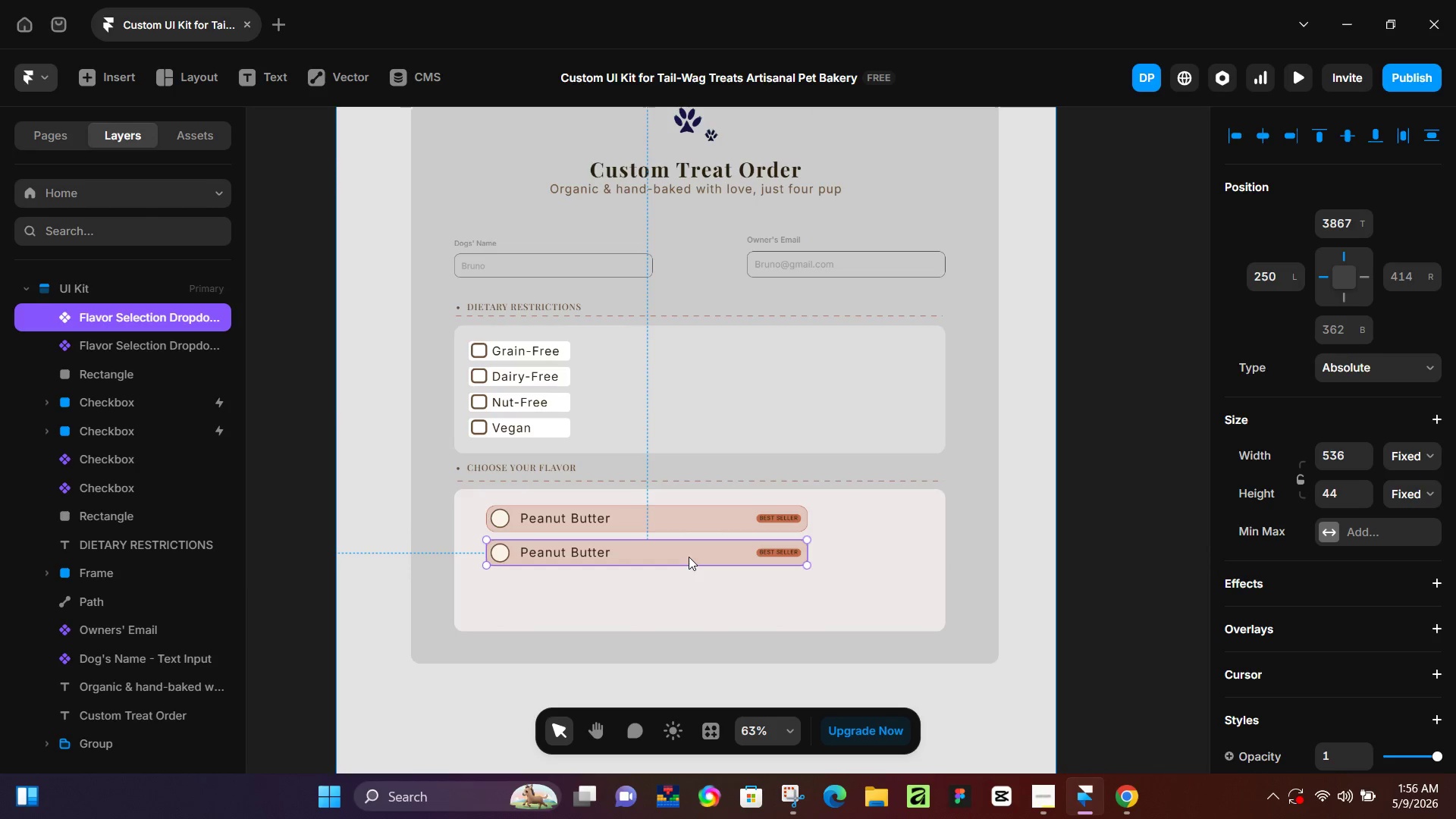 
key(Control+D)
 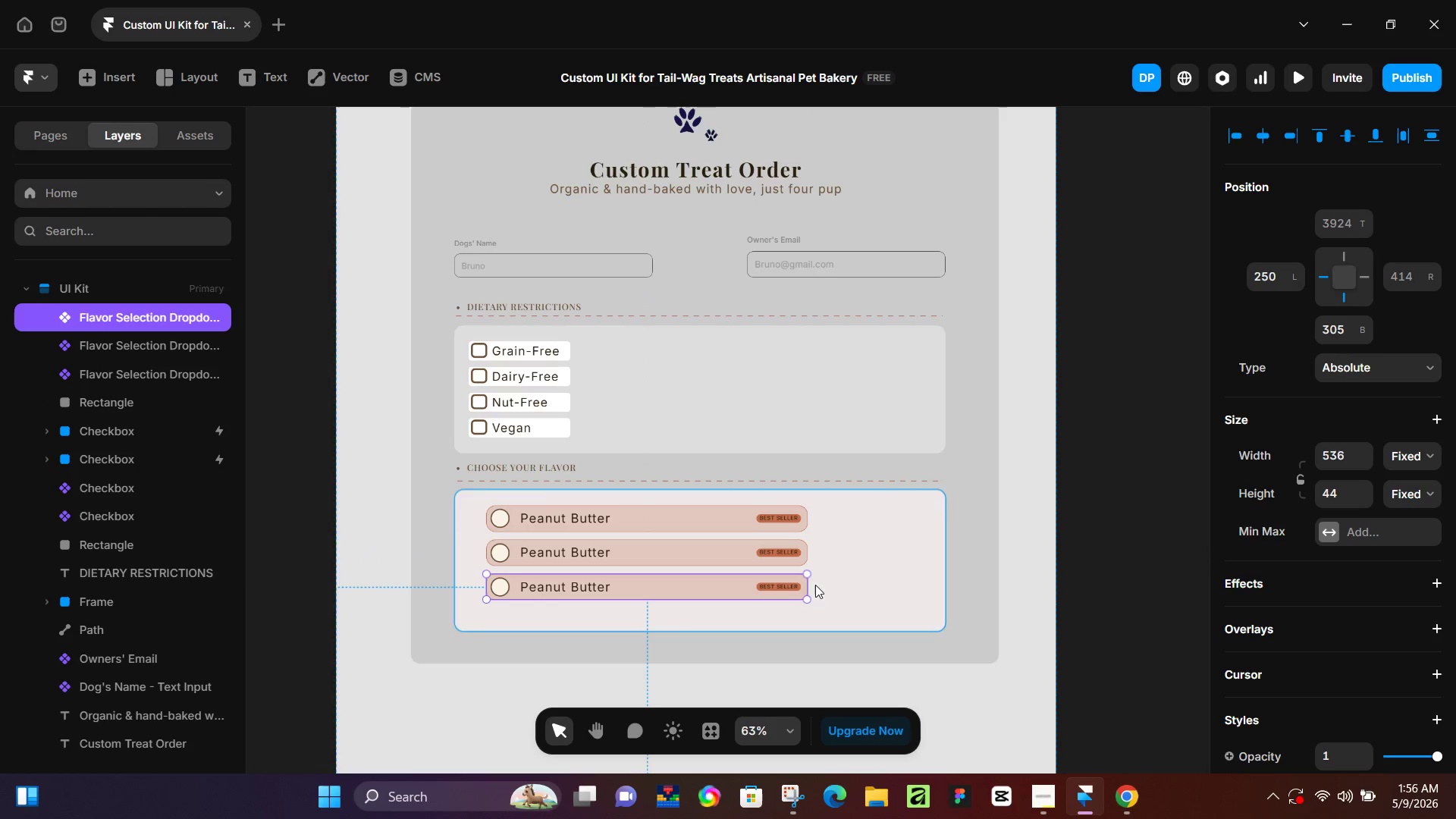 
hold_key(key=ShiftLeft, duration=1.16)
left_click([721, 557])
 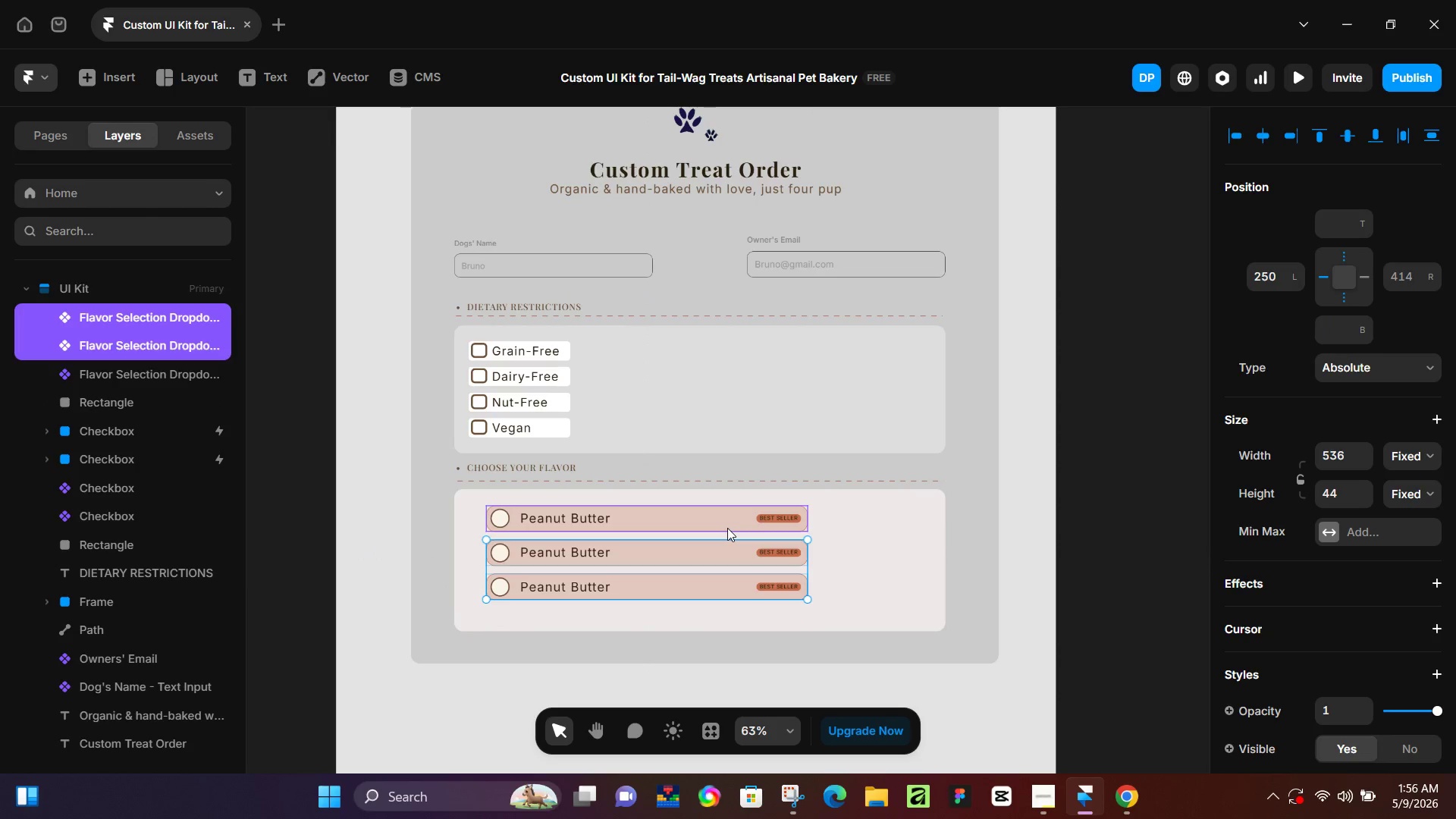 
left_click([727, 528])
 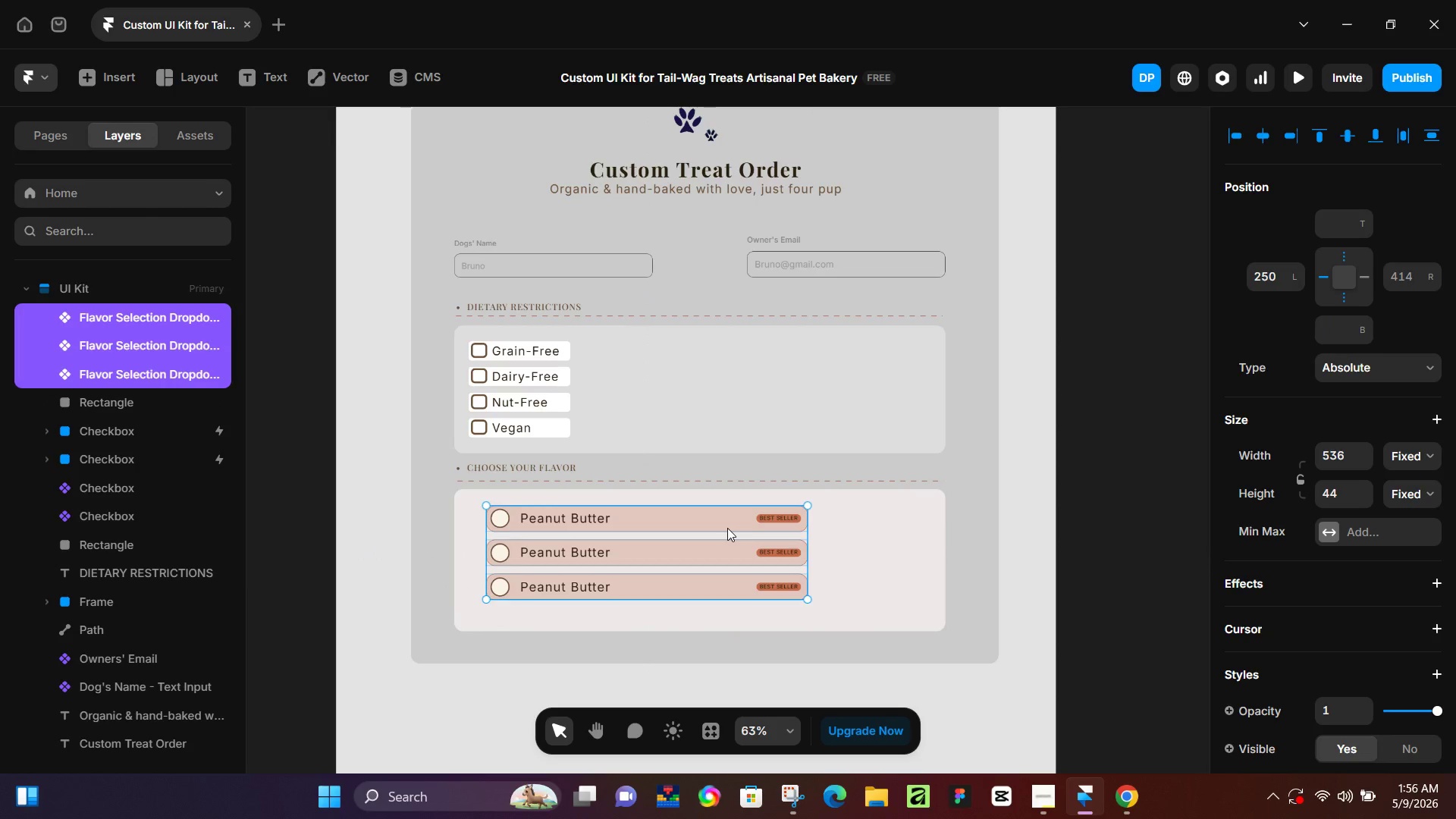 
key(ArrowDown)
 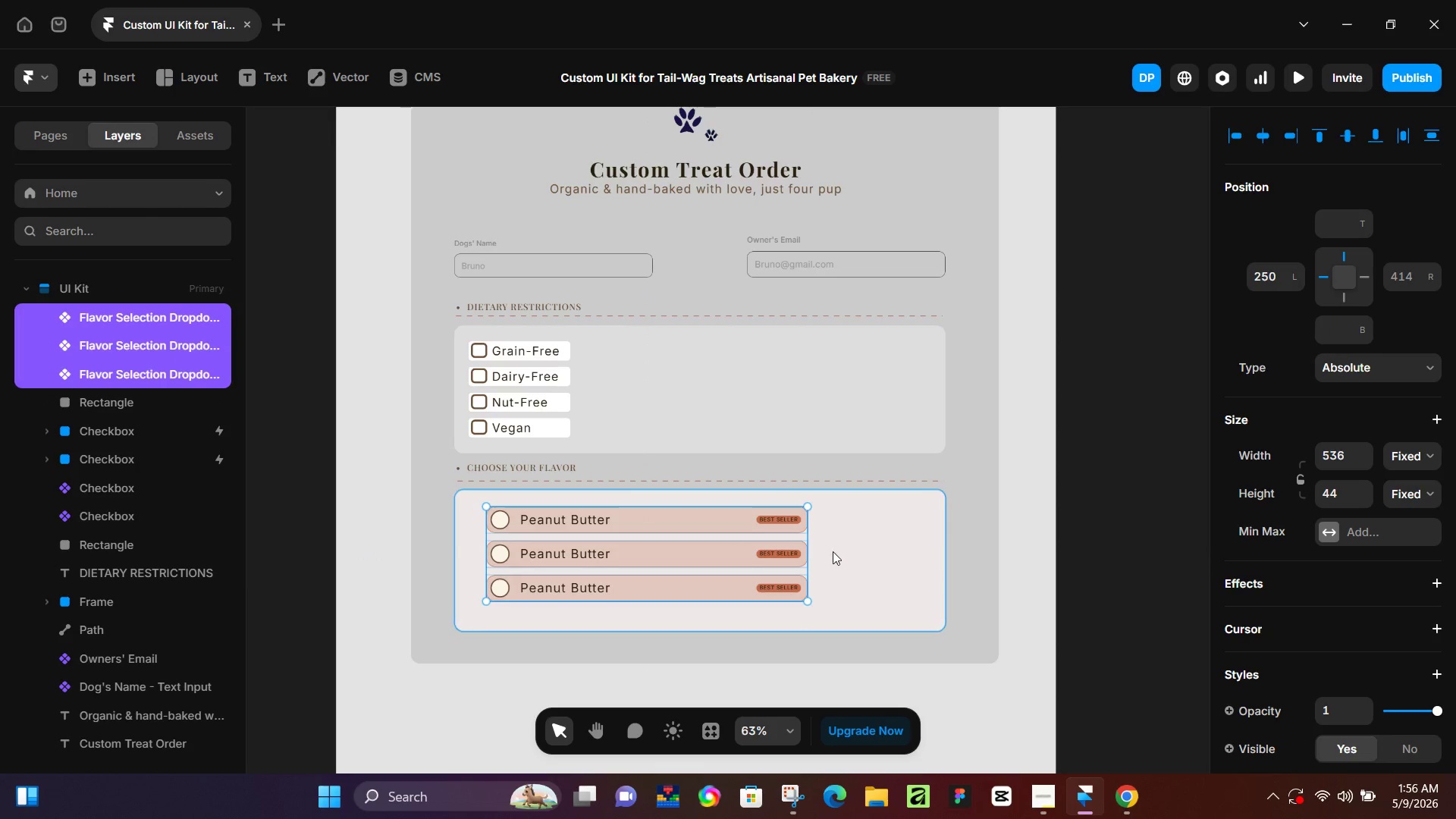 
key(ArrowDown)
 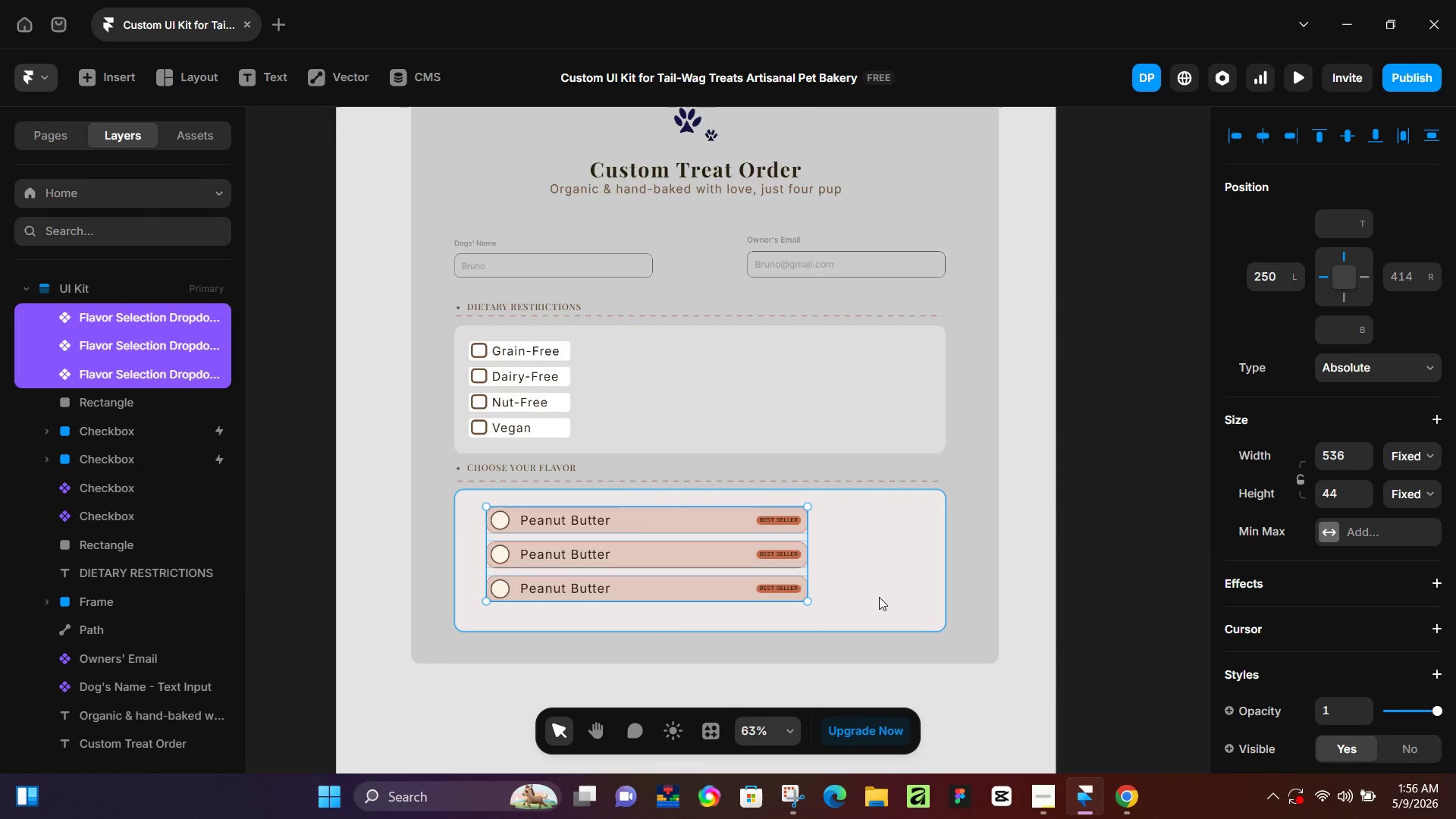 
key(ArrowDown)
 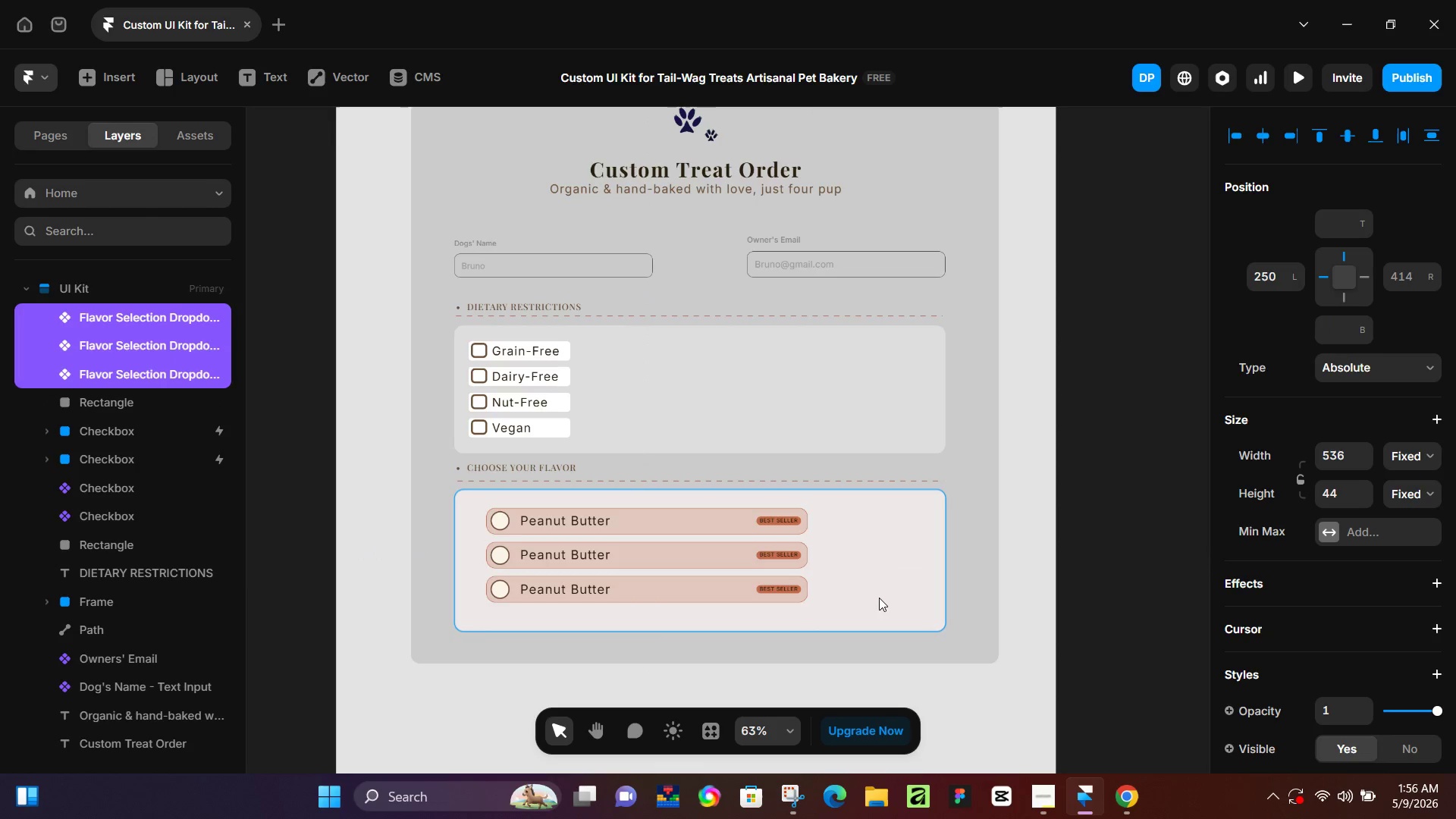 
key(ArrowDown)
 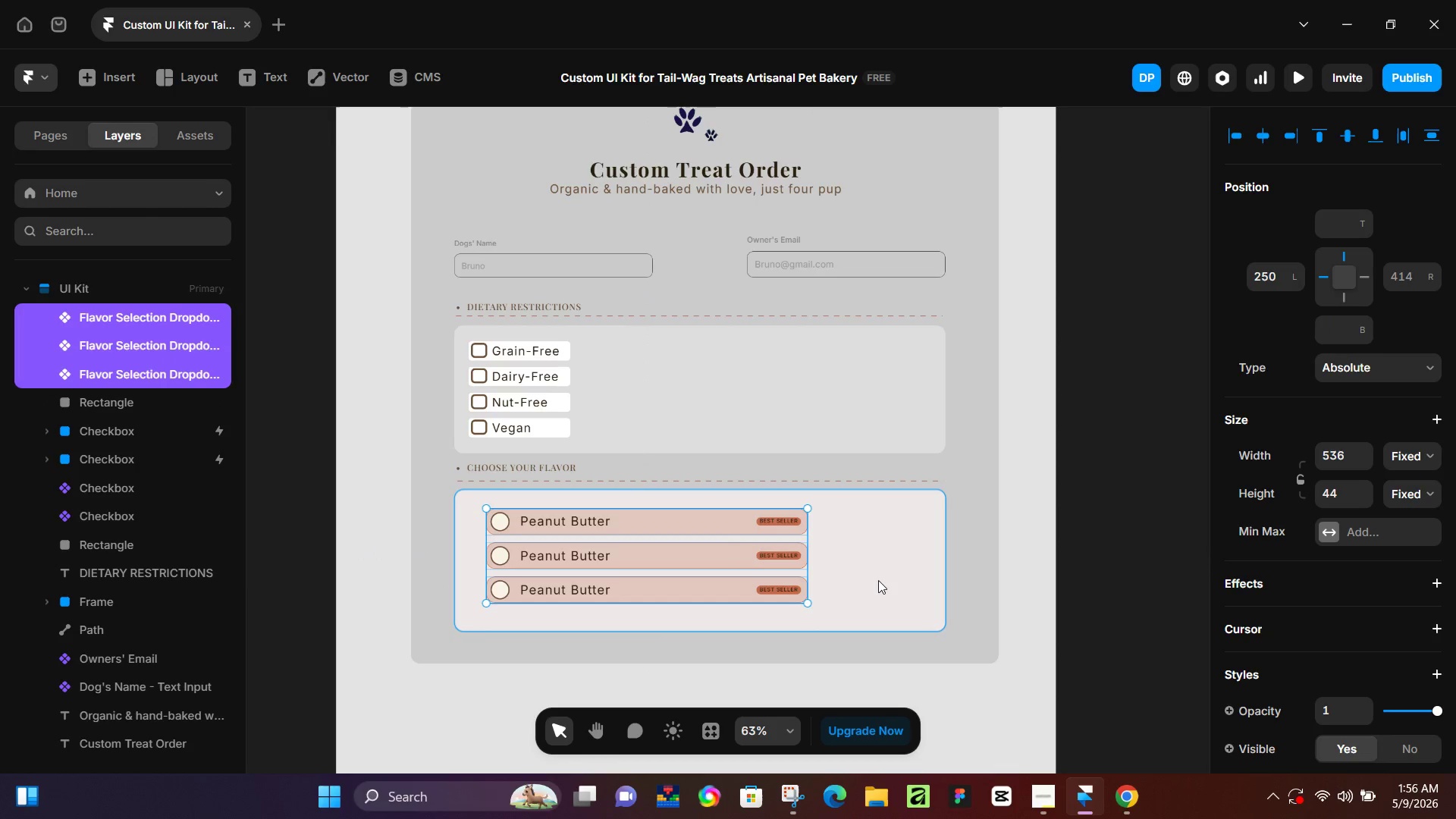 
key(ArrowDown)
 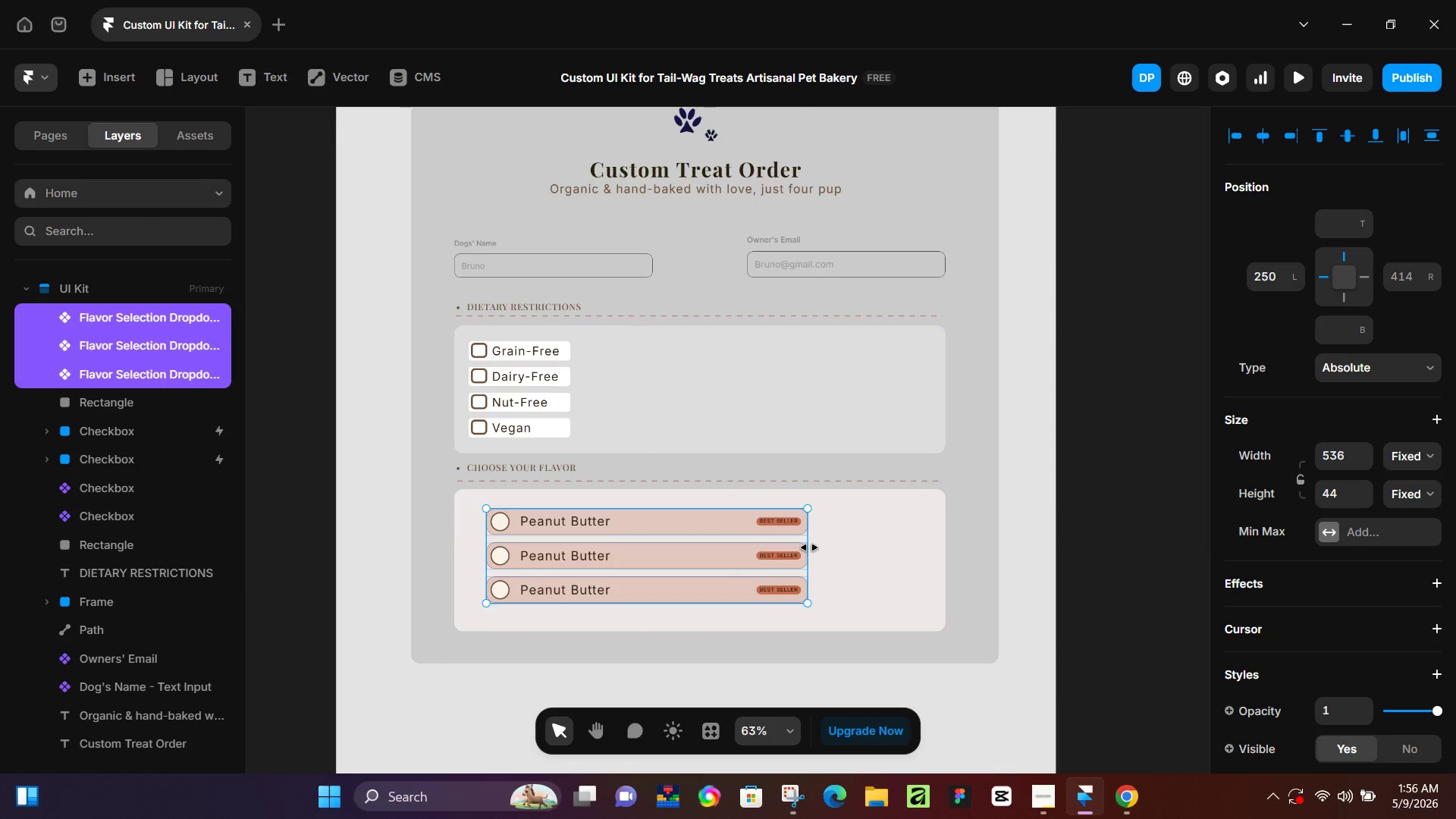 
left_click_drag(start_coordinate=[809, 547], to_coordinate=[855, 549])
 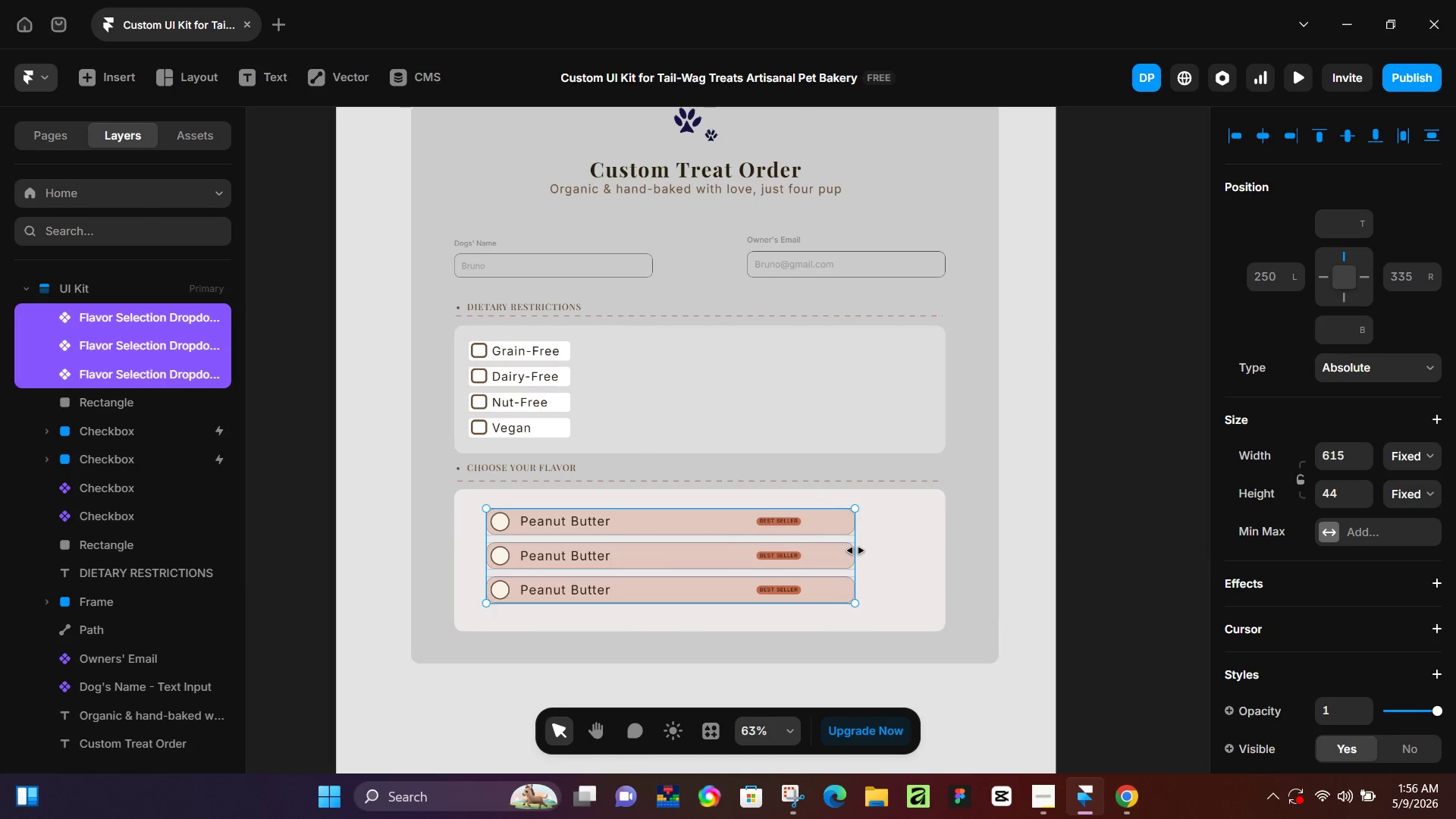 
key(Control+Z)
 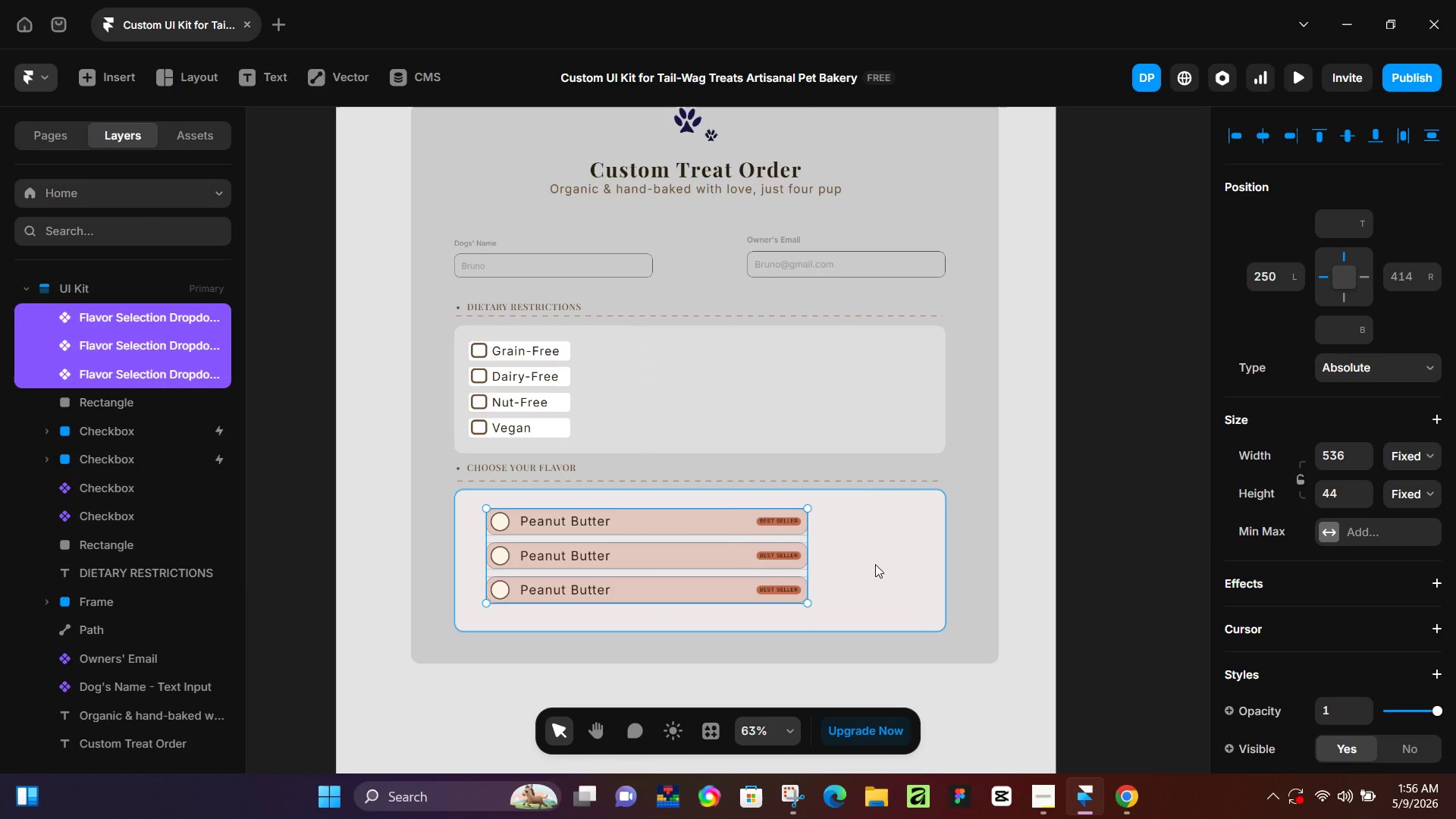 
left_click_drag(start_coordinate=[875, 564], to_coordinate=[752, 532])
 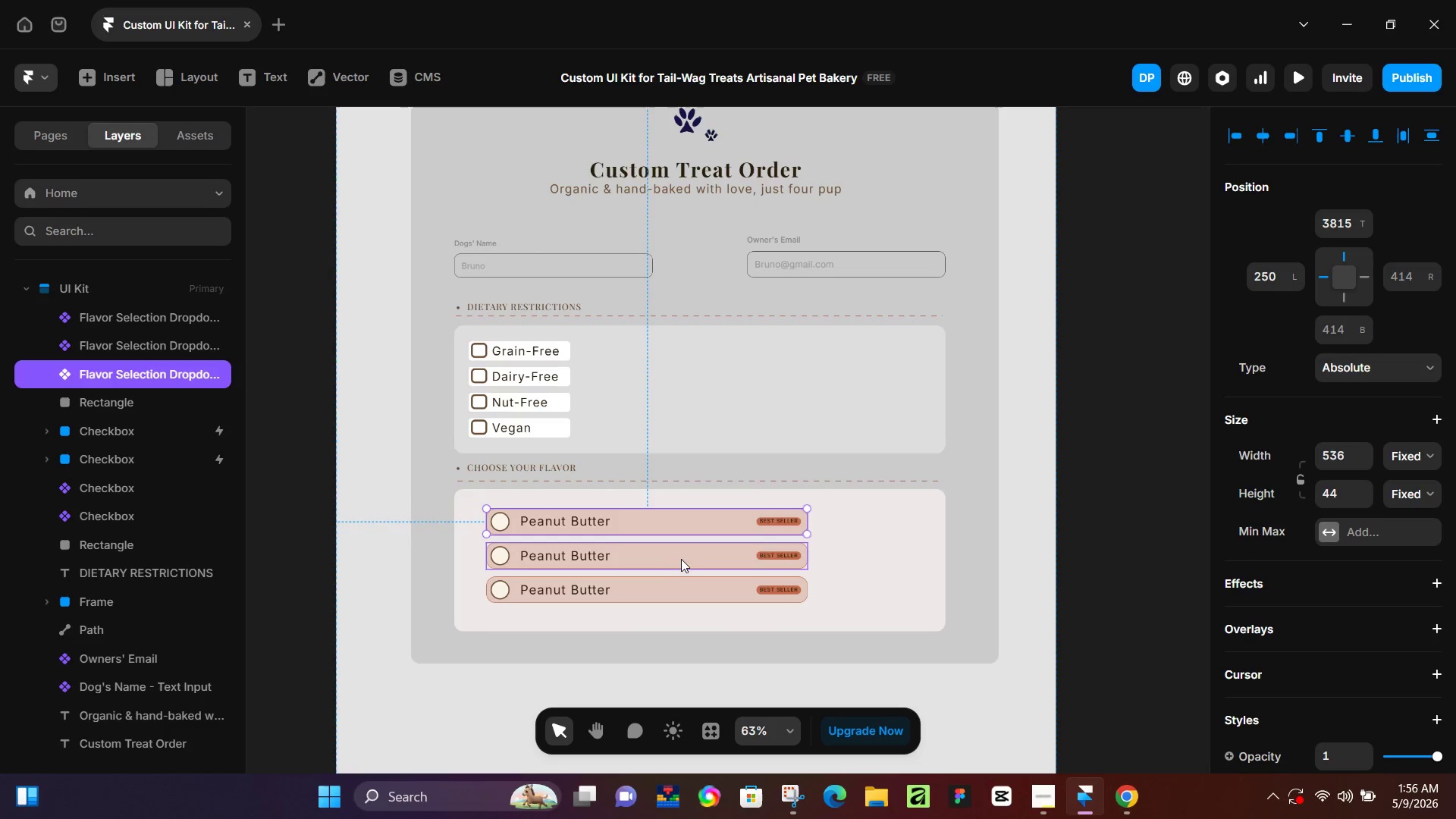 
left_click([752, 532])
 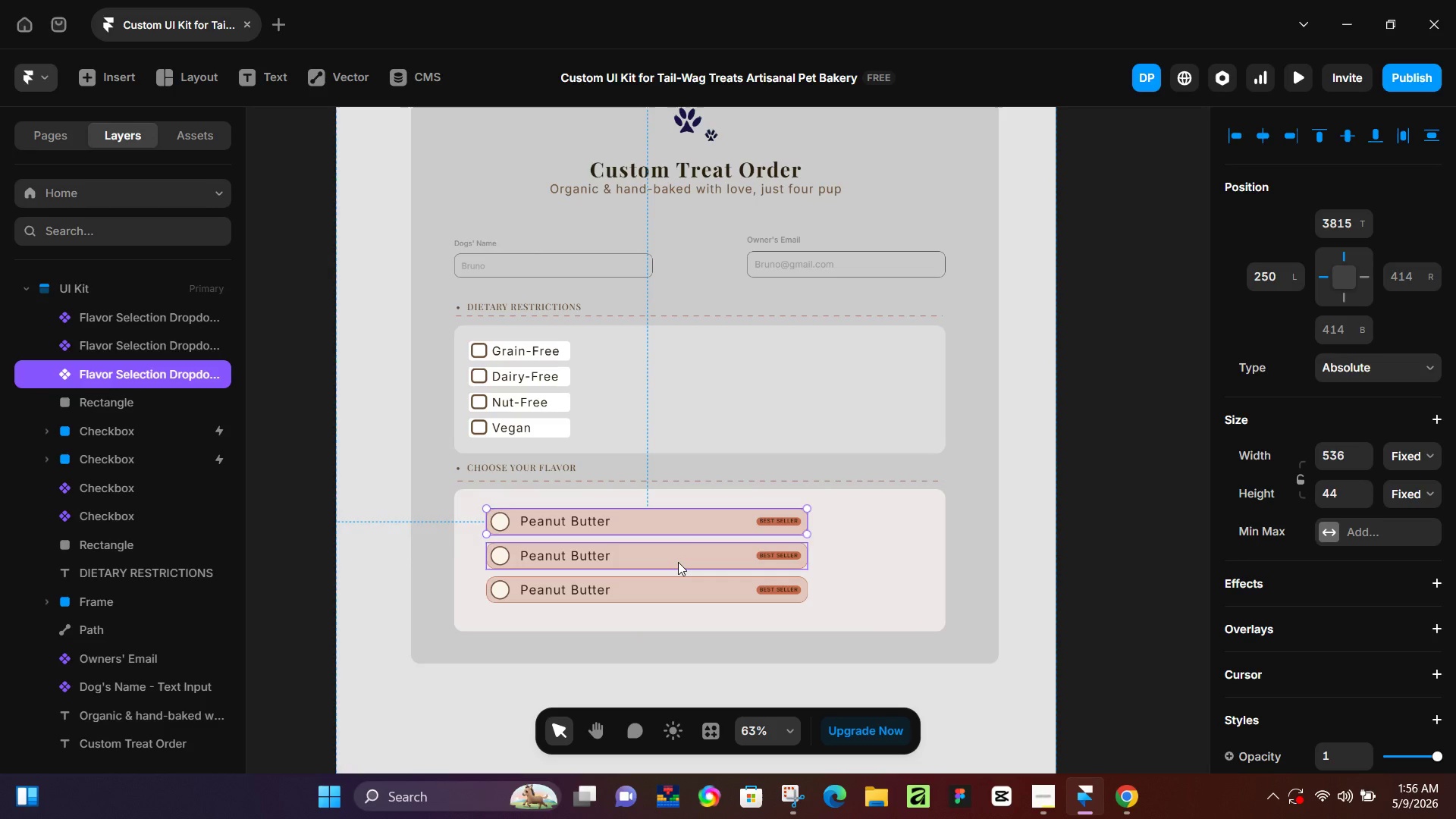 
left_click([678, 562])
 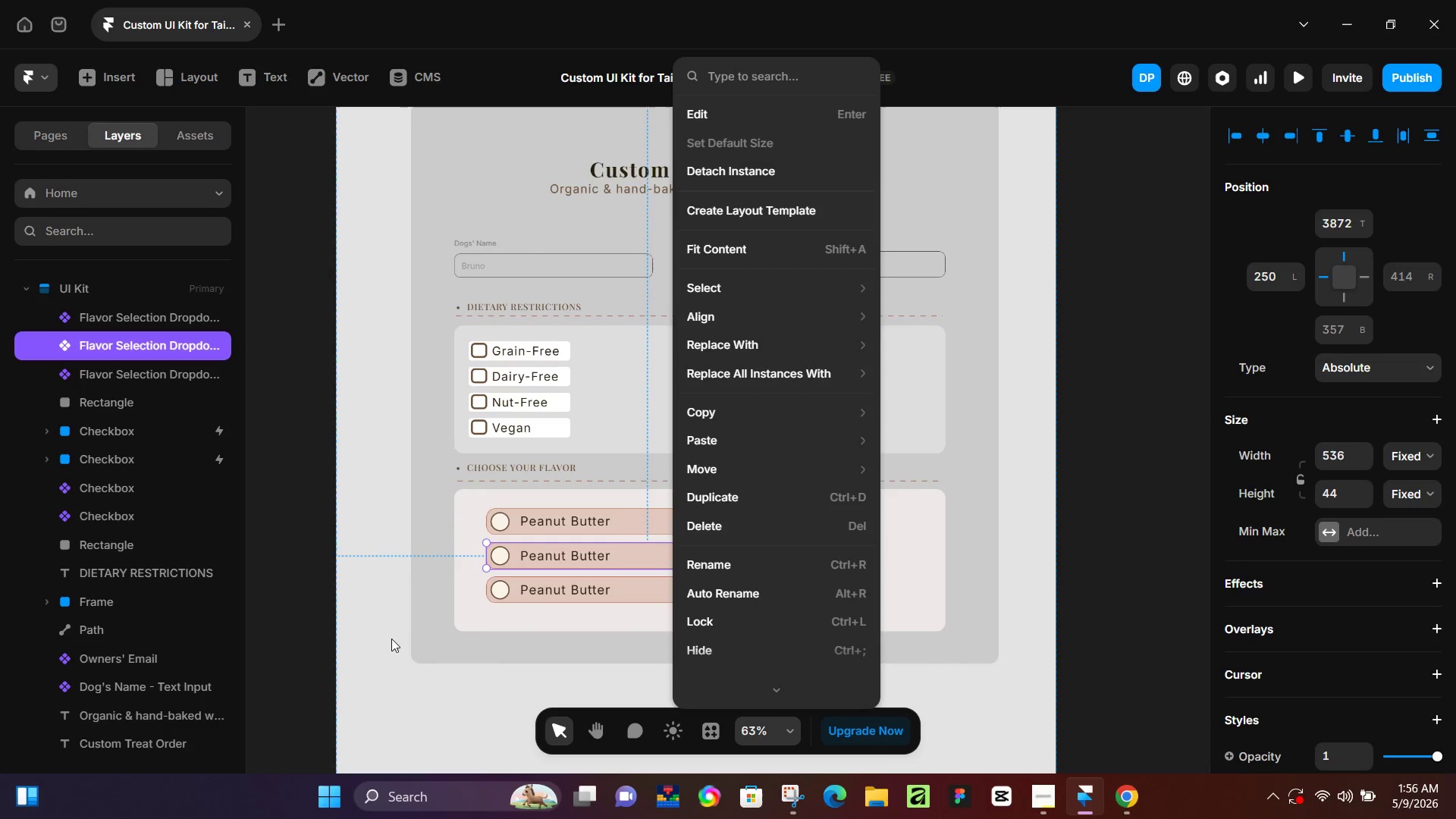 
left_click([391, 639])
 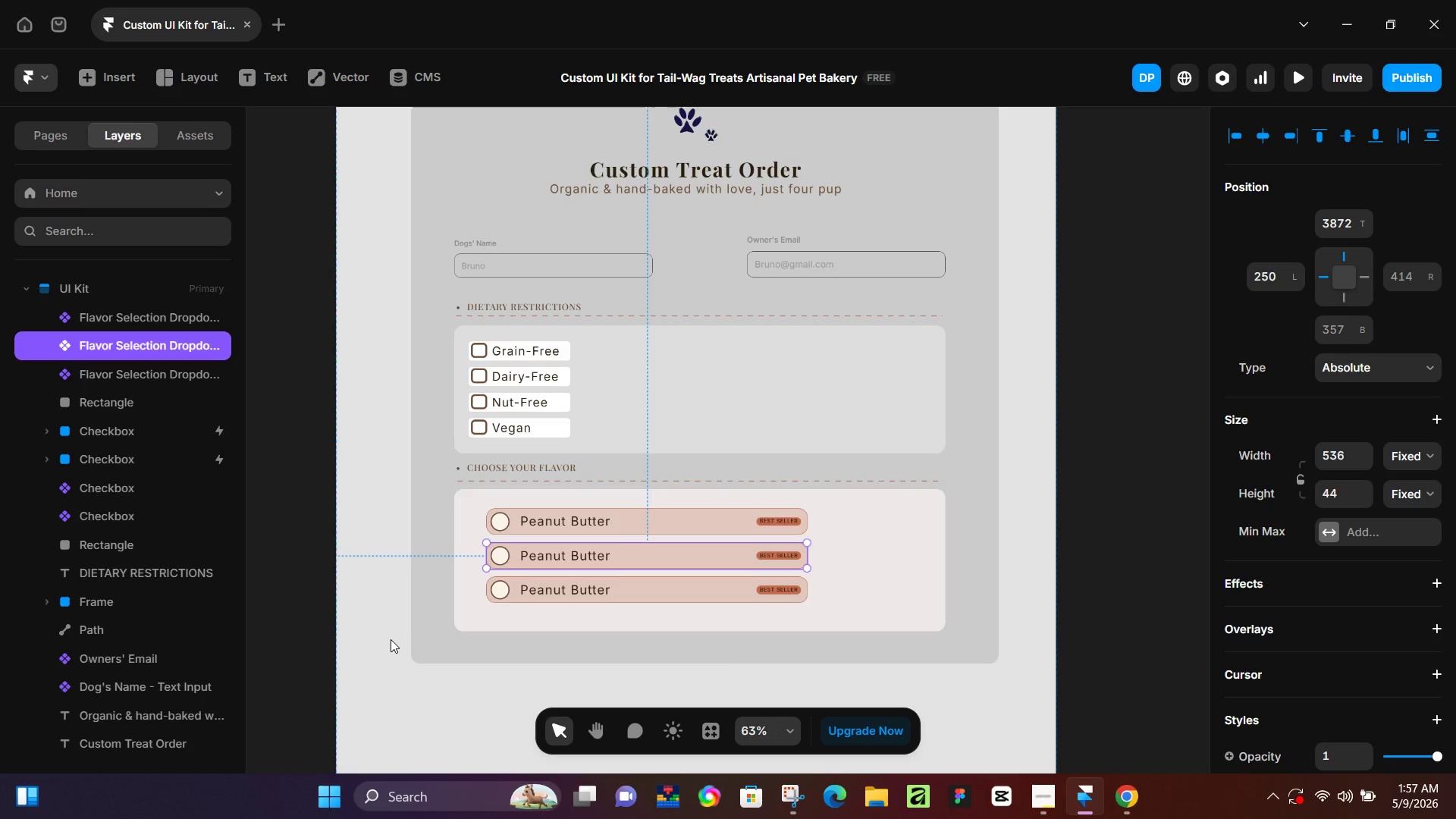 
wait(42.58)
 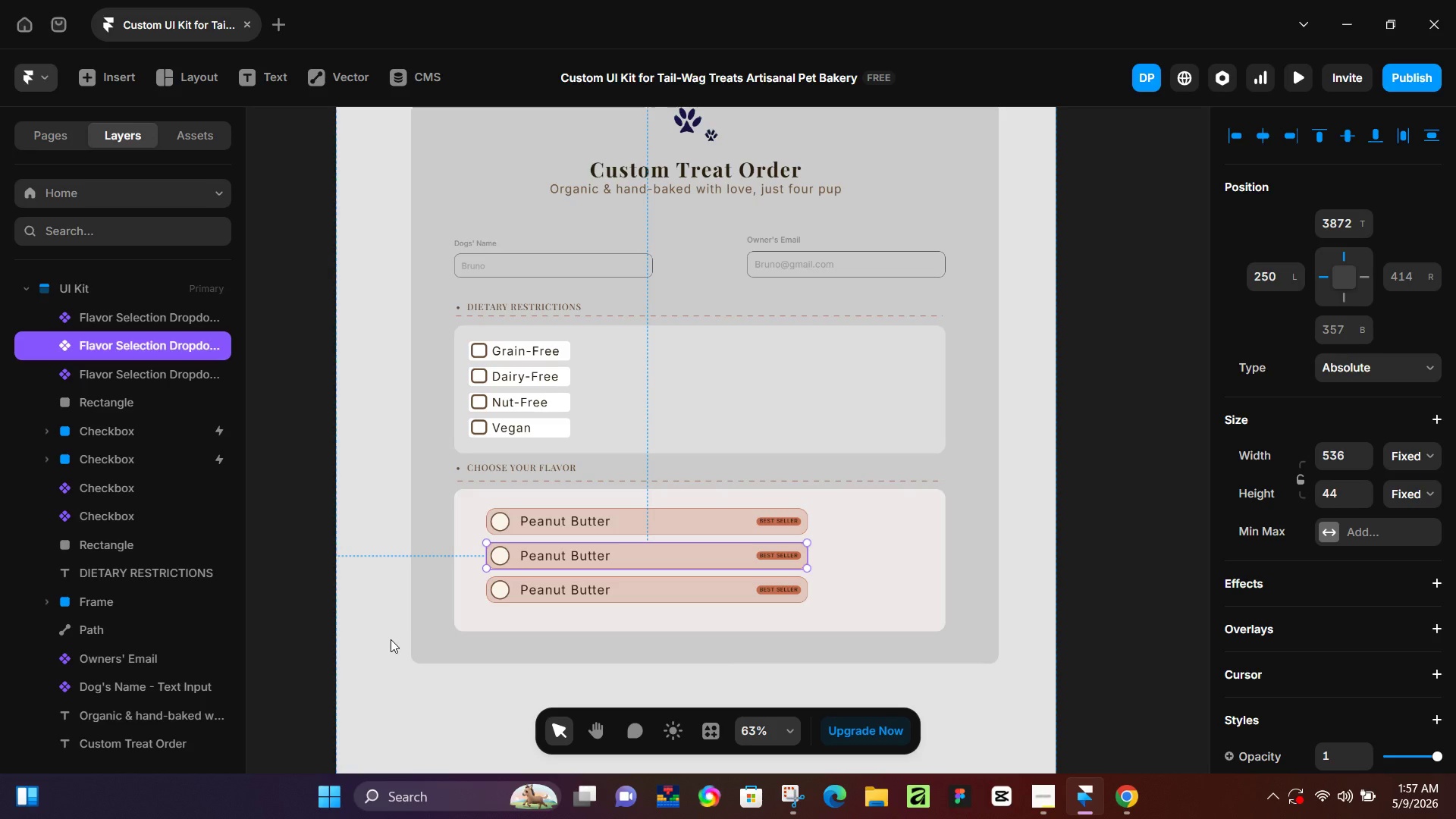 
mouse_move([1069, 783])
 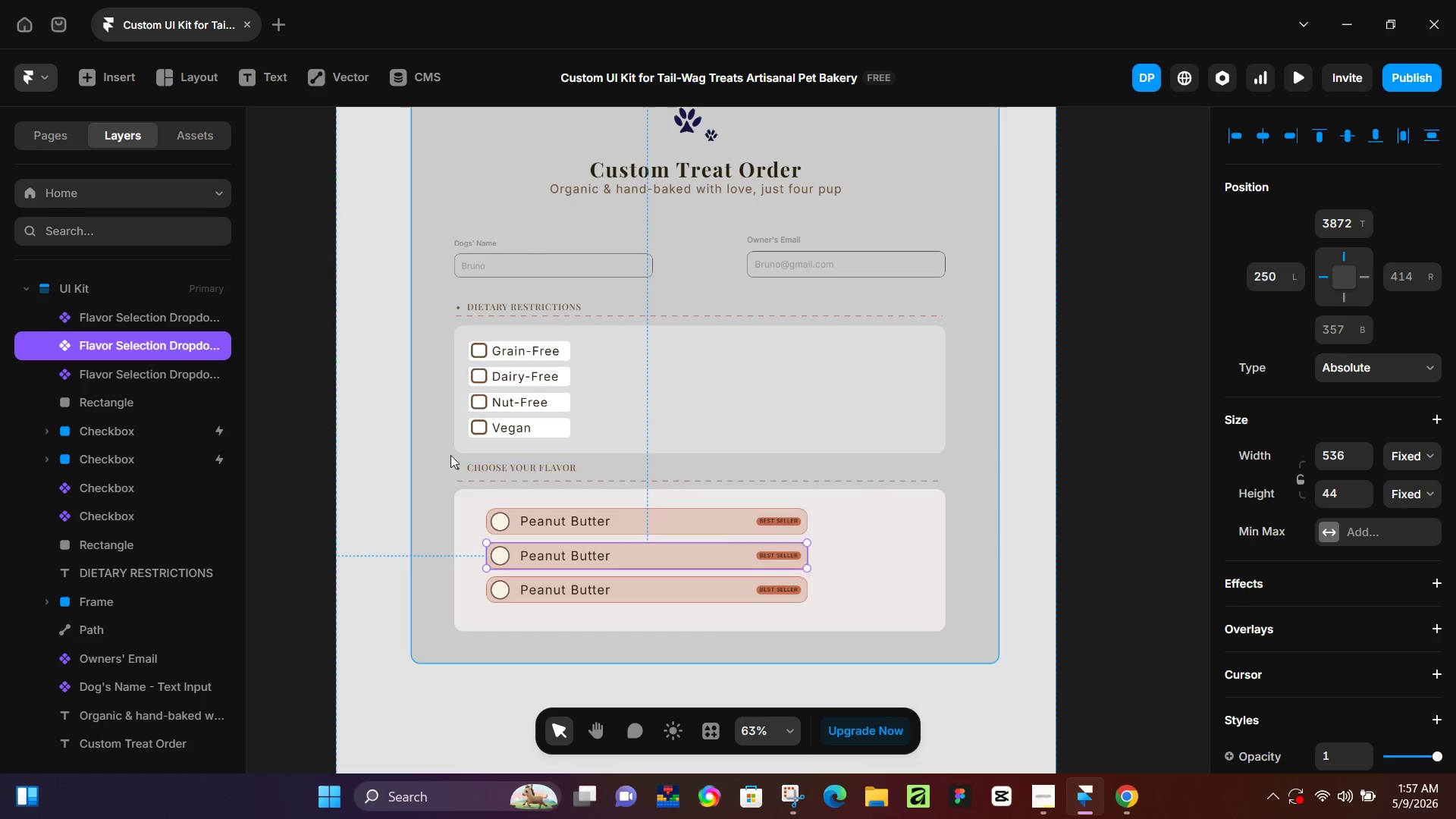 
scroll: coordinate [588, 474], scroll_direction: up, amount: 19.0
 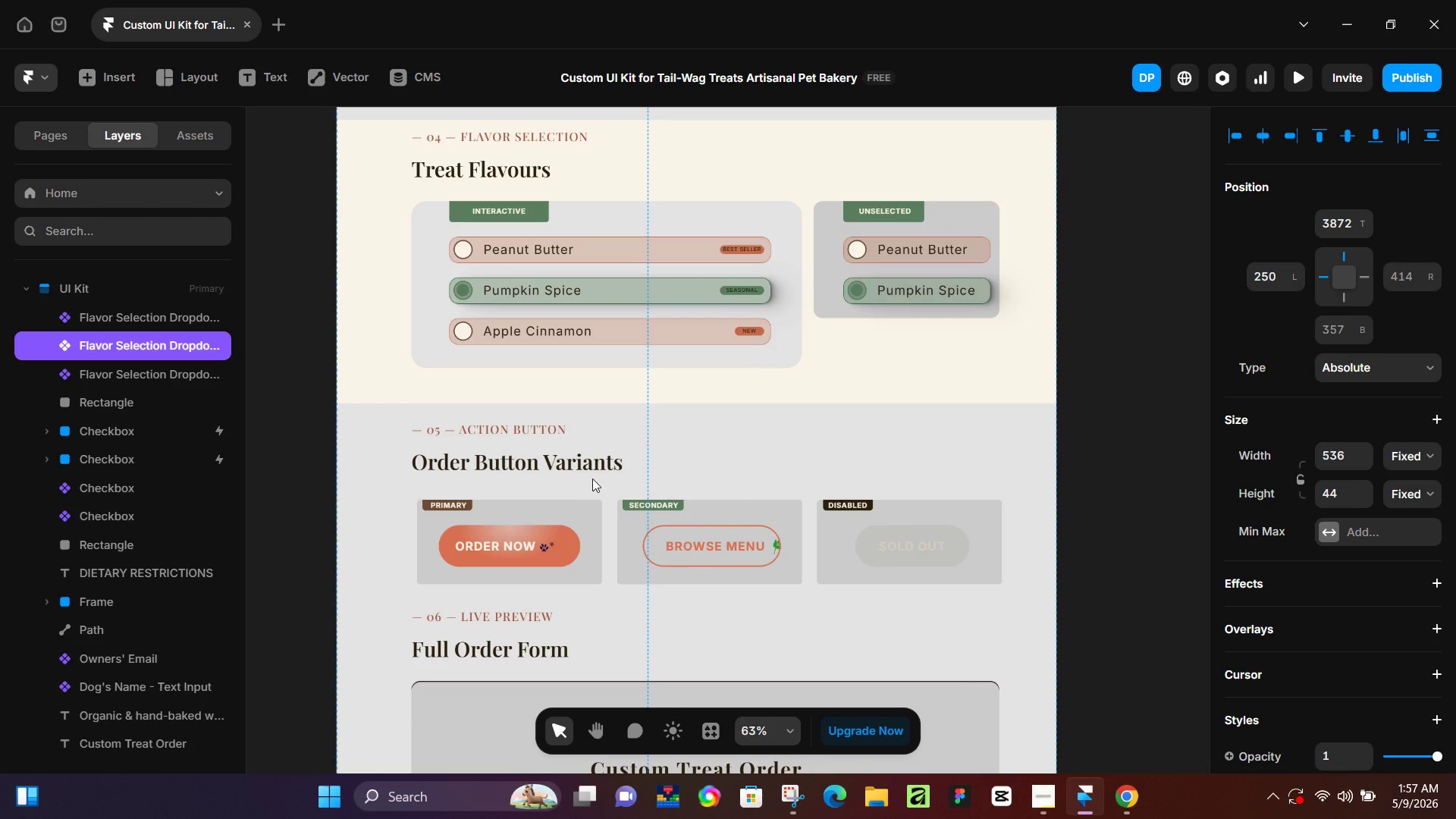 
scroll: coordinate [592, 479], scroll_direction: down, amount: 19.0
 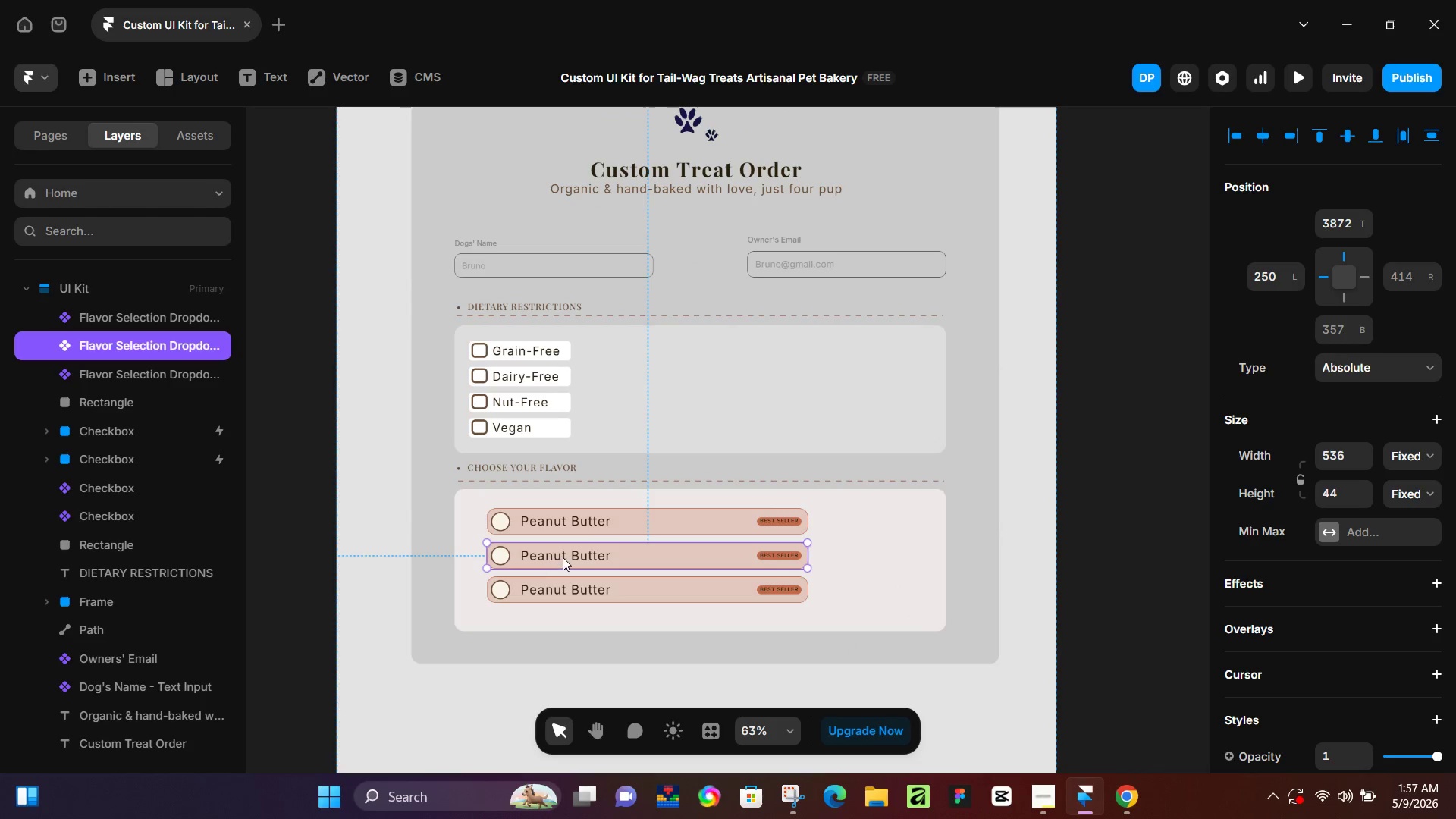 
left_click([563, 557])
 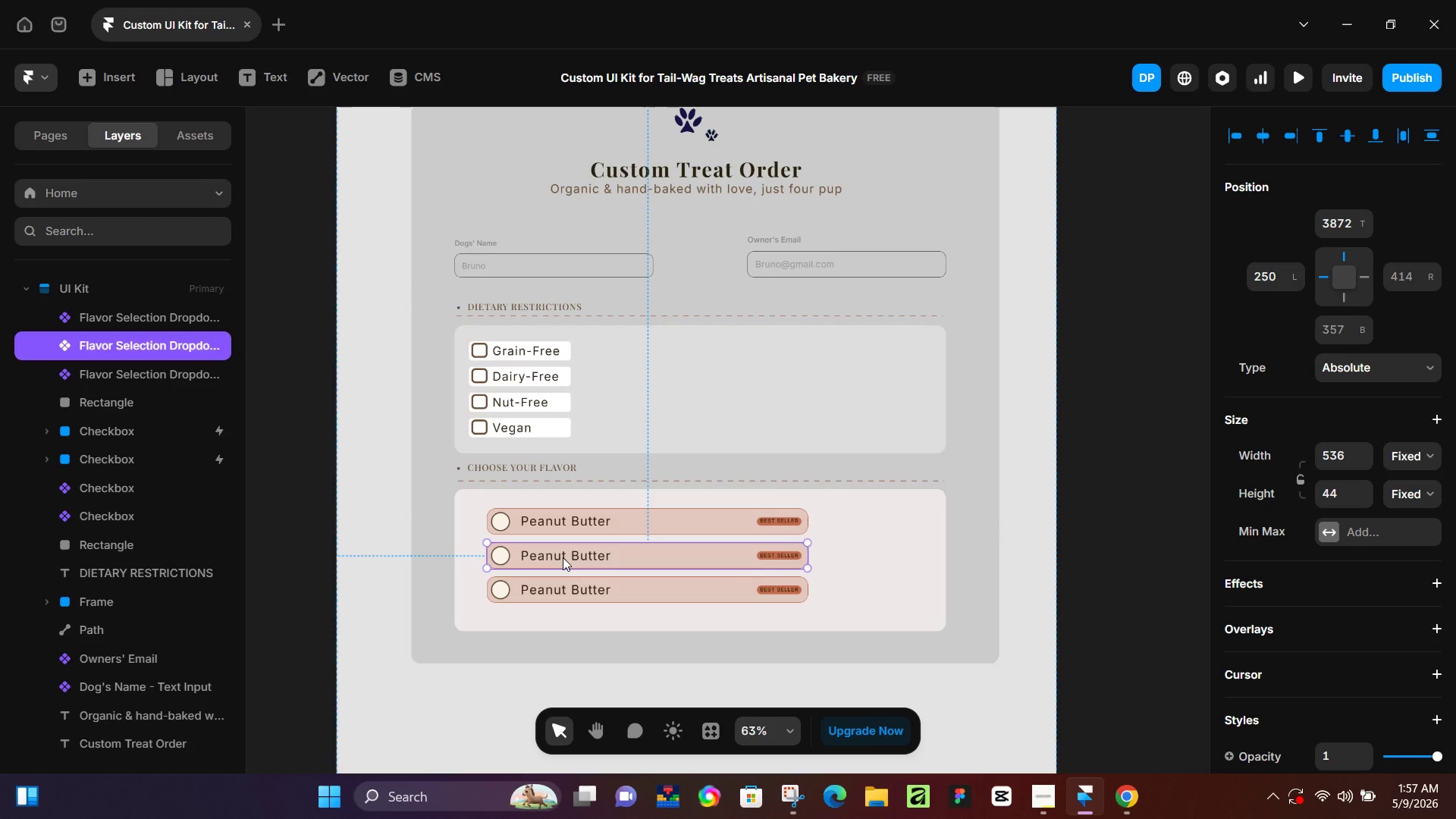 
right_click([563, 557])
 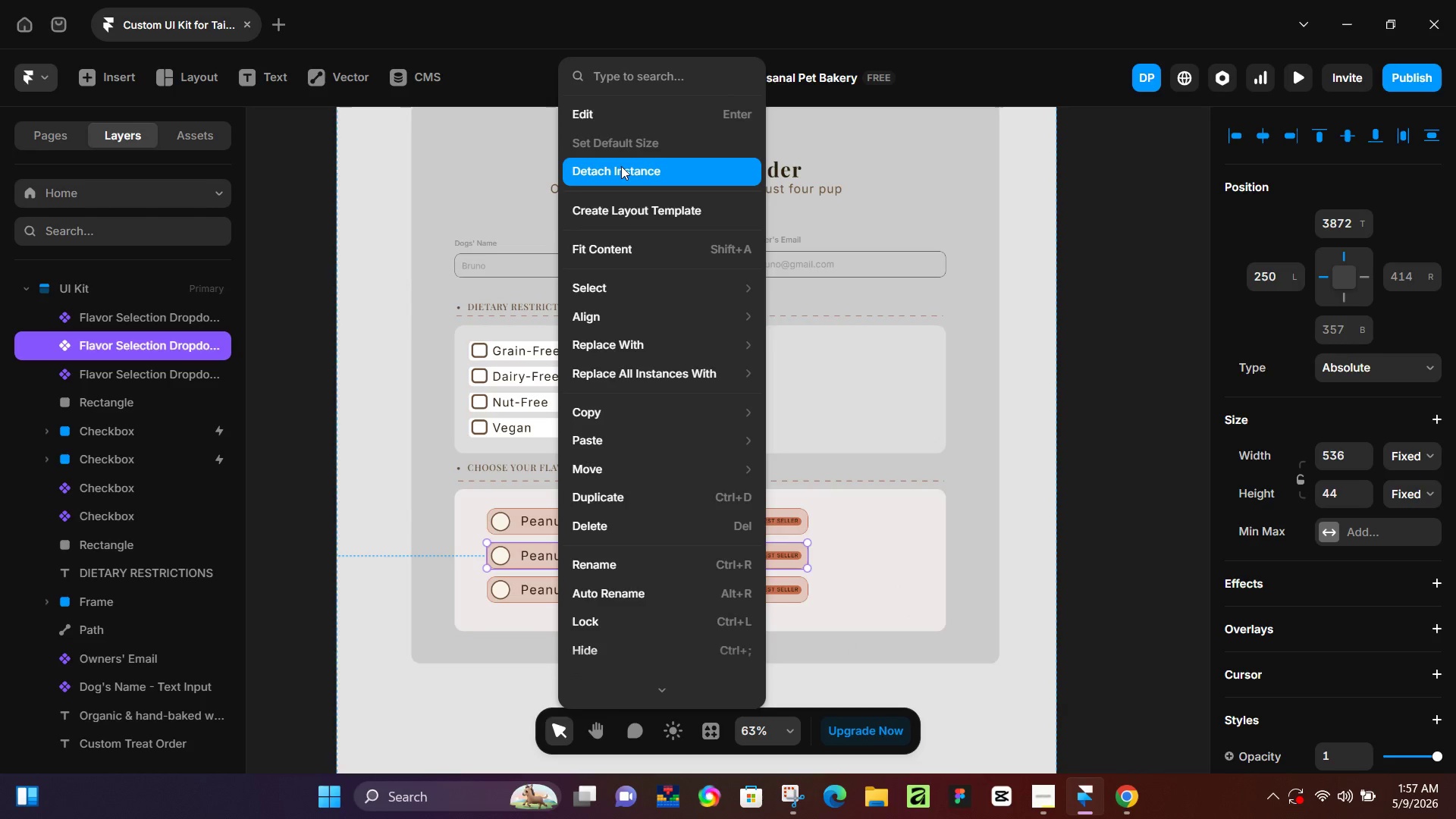 
left_click([621, 166])
 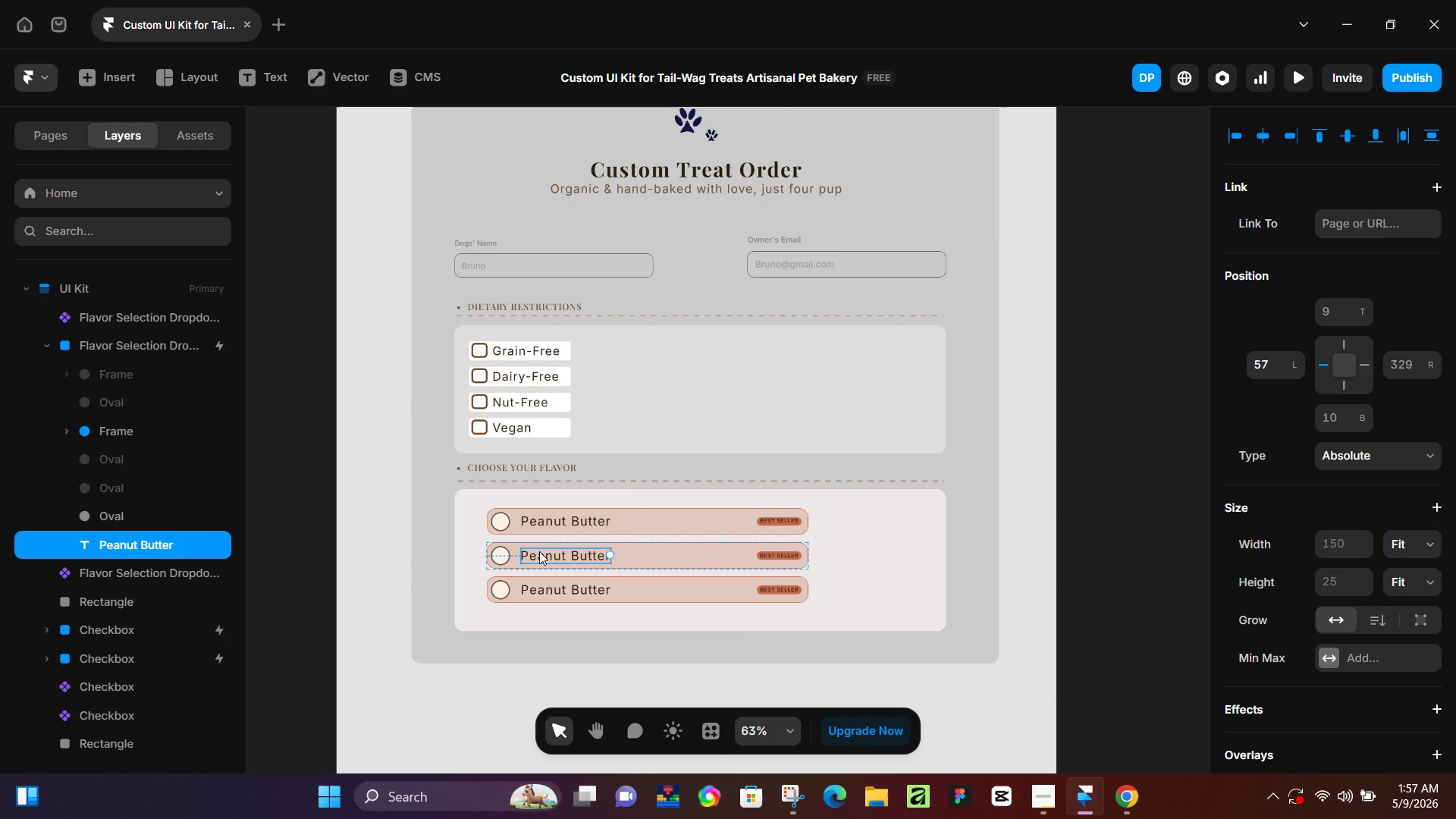 
double_click([539, 551])
 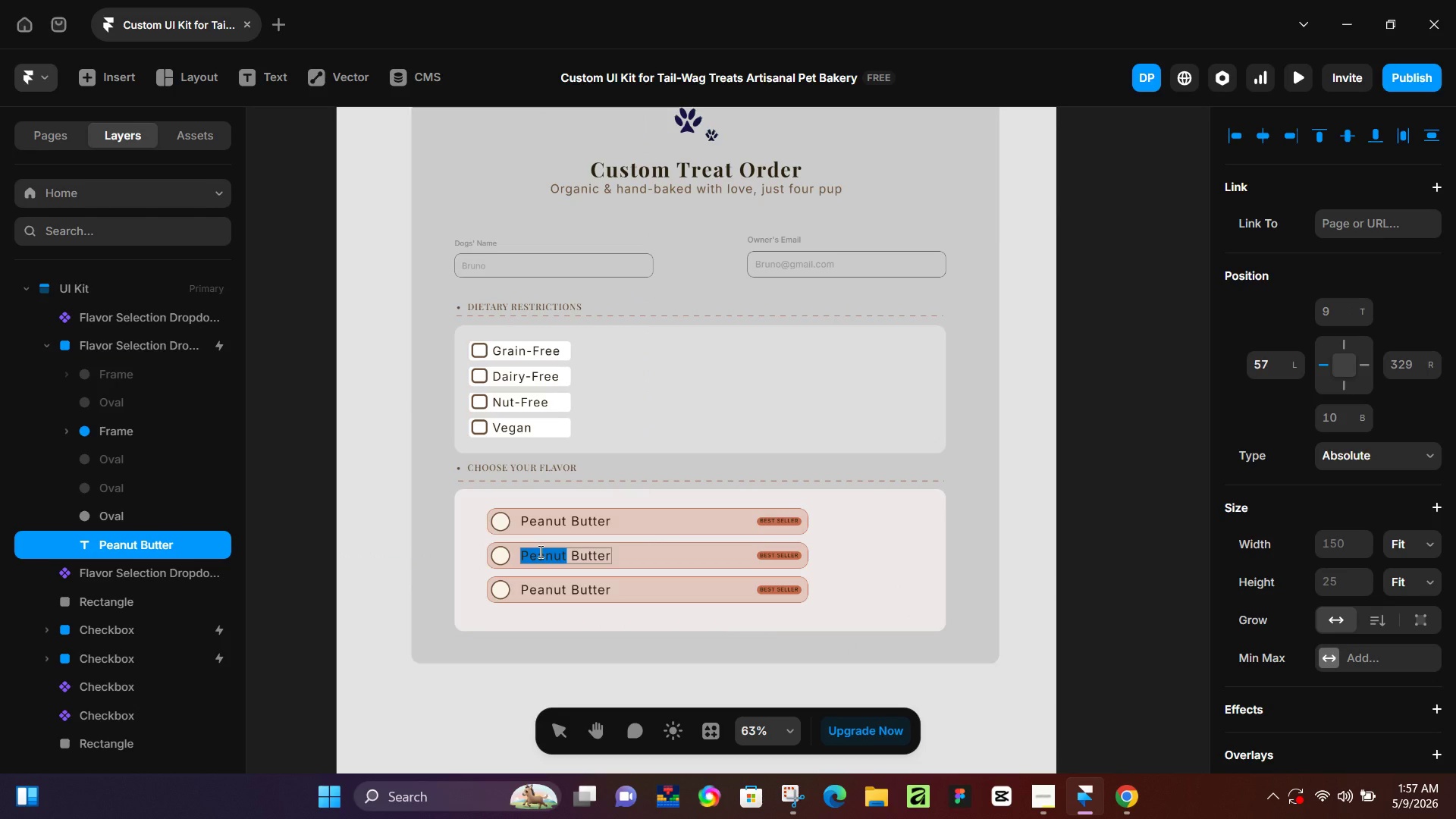 
key(Control+ControlLeft)
 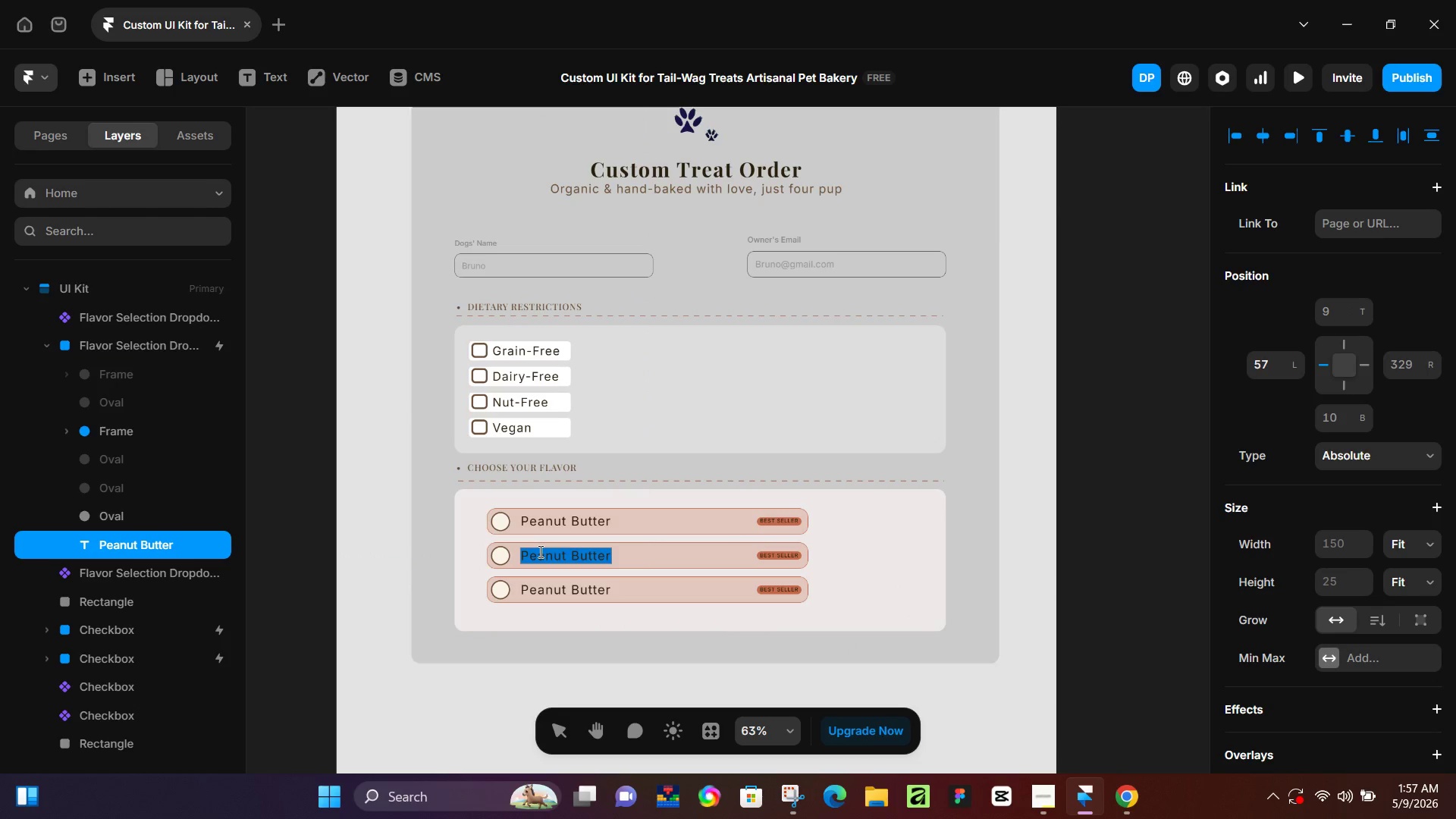 
key(Control+A)
 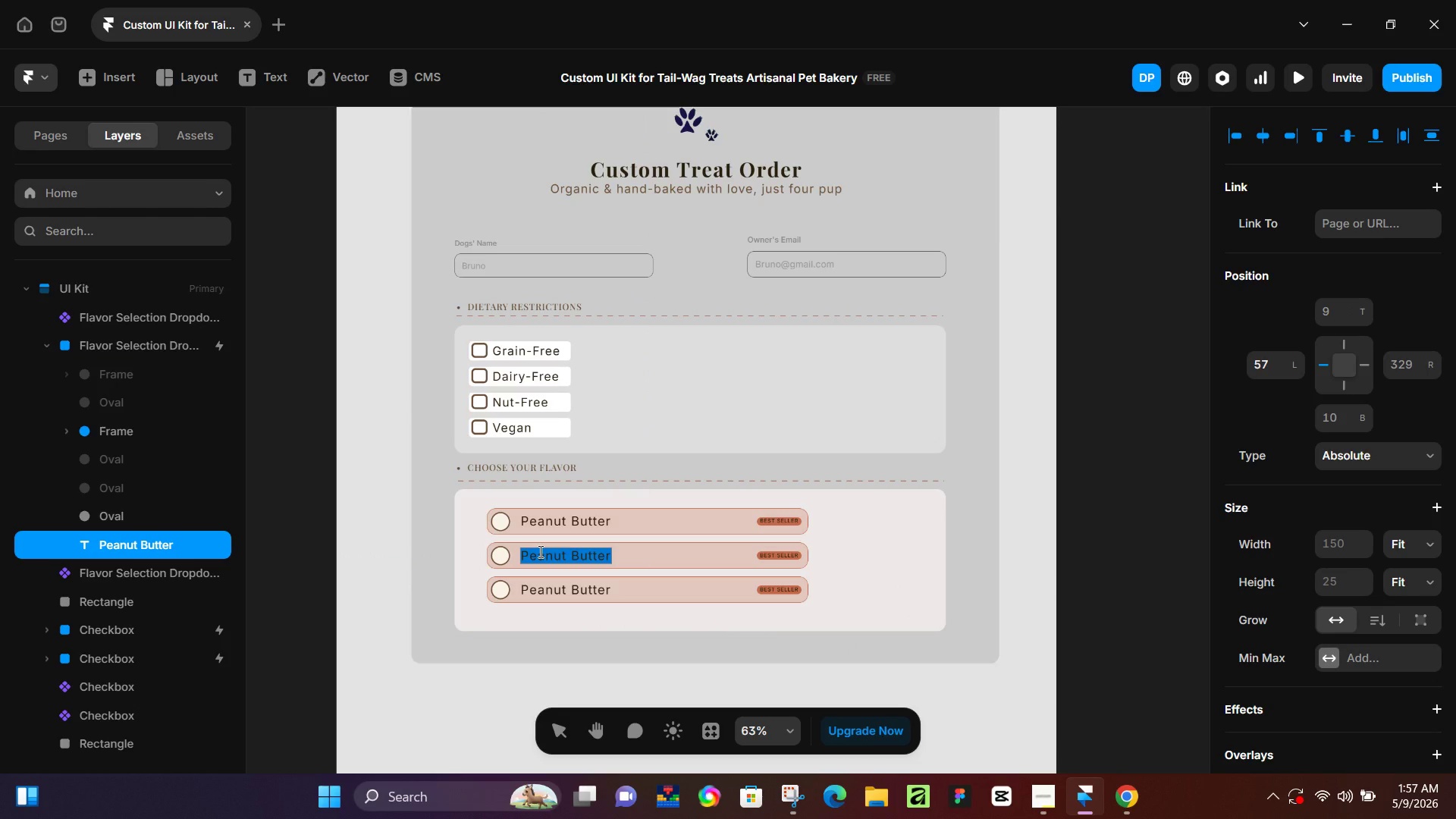 
type(Pumpkin Spice)
 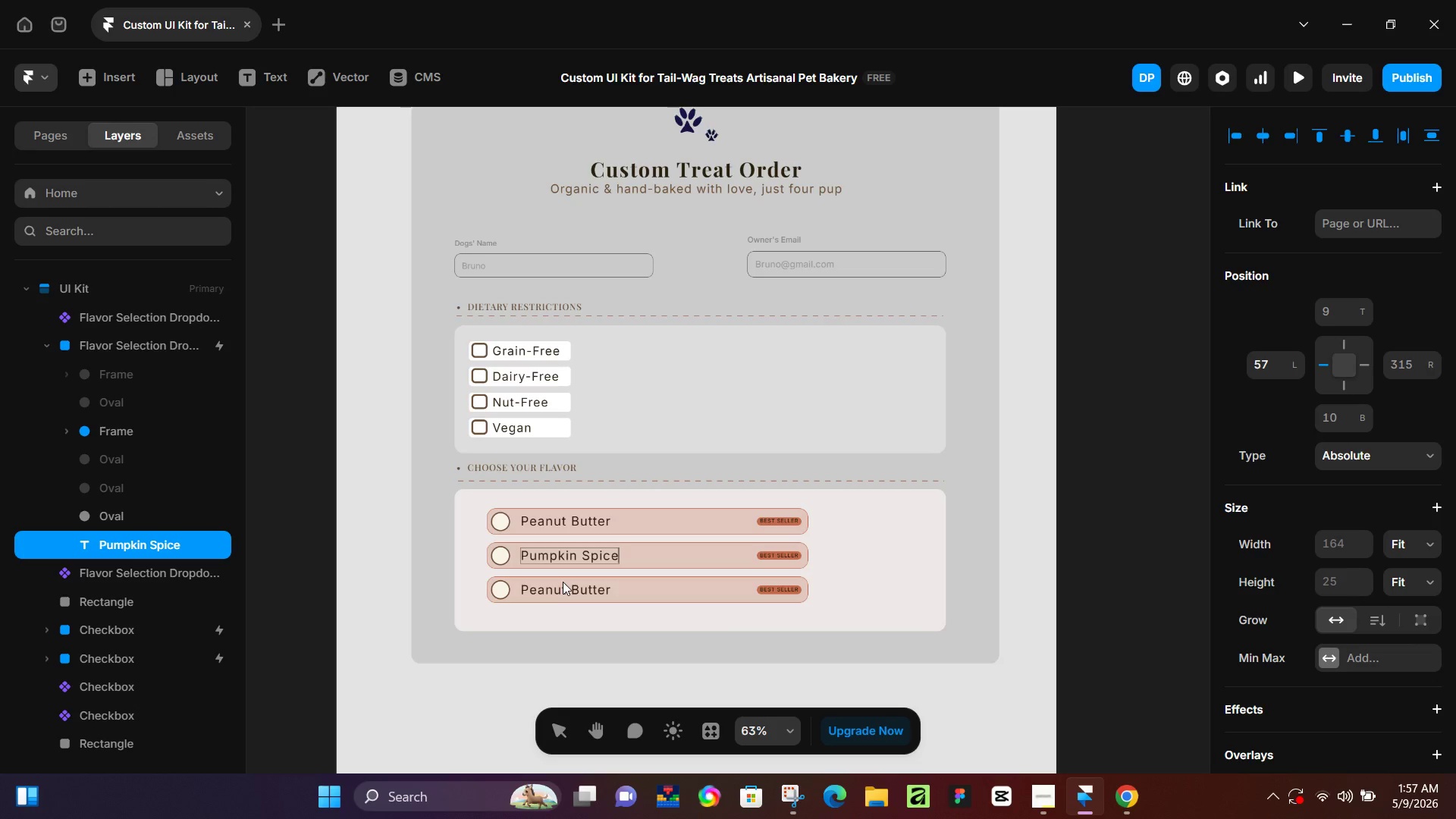 
left_click([563, 585])
 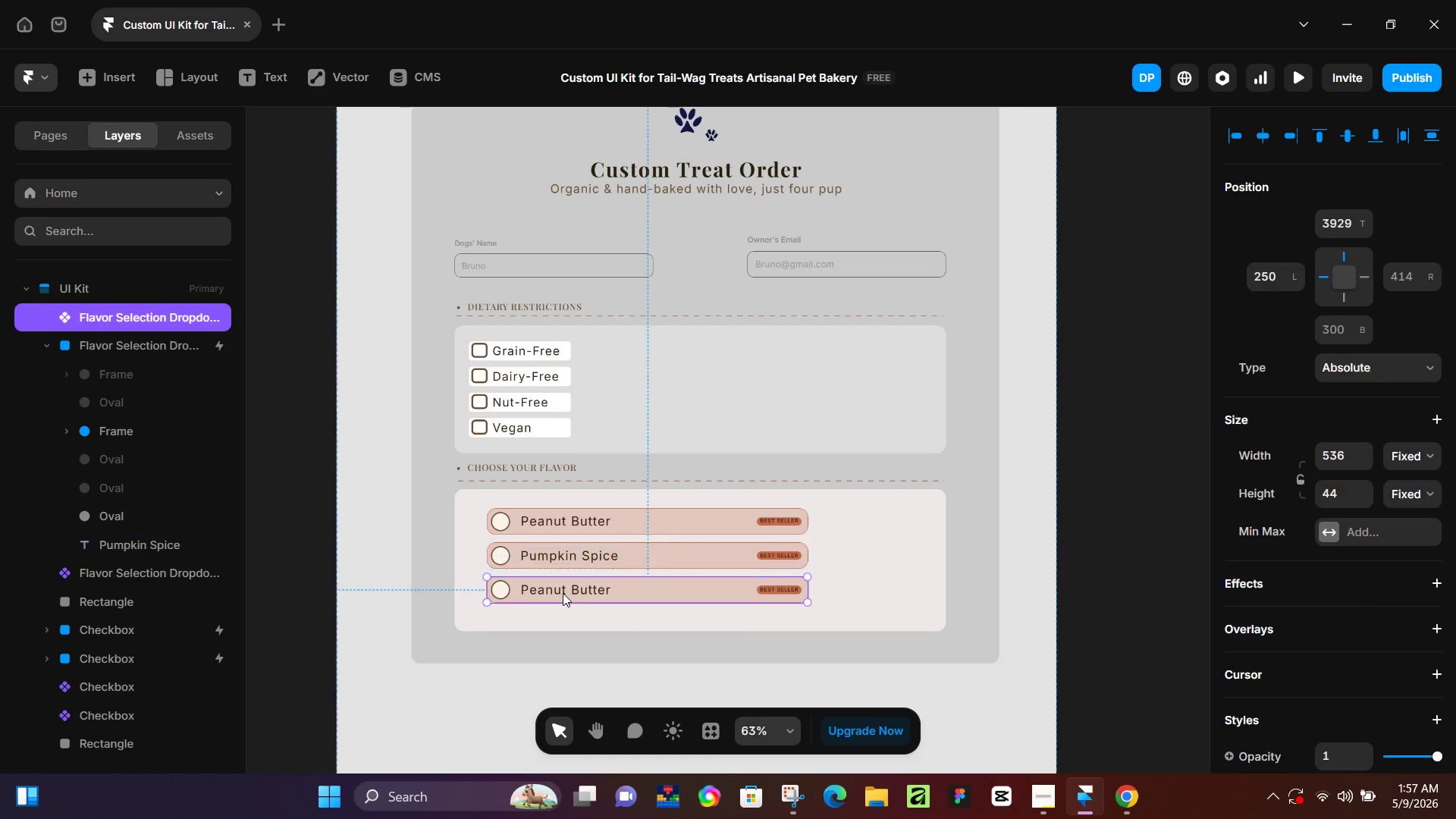 
left_click([563, 593])
 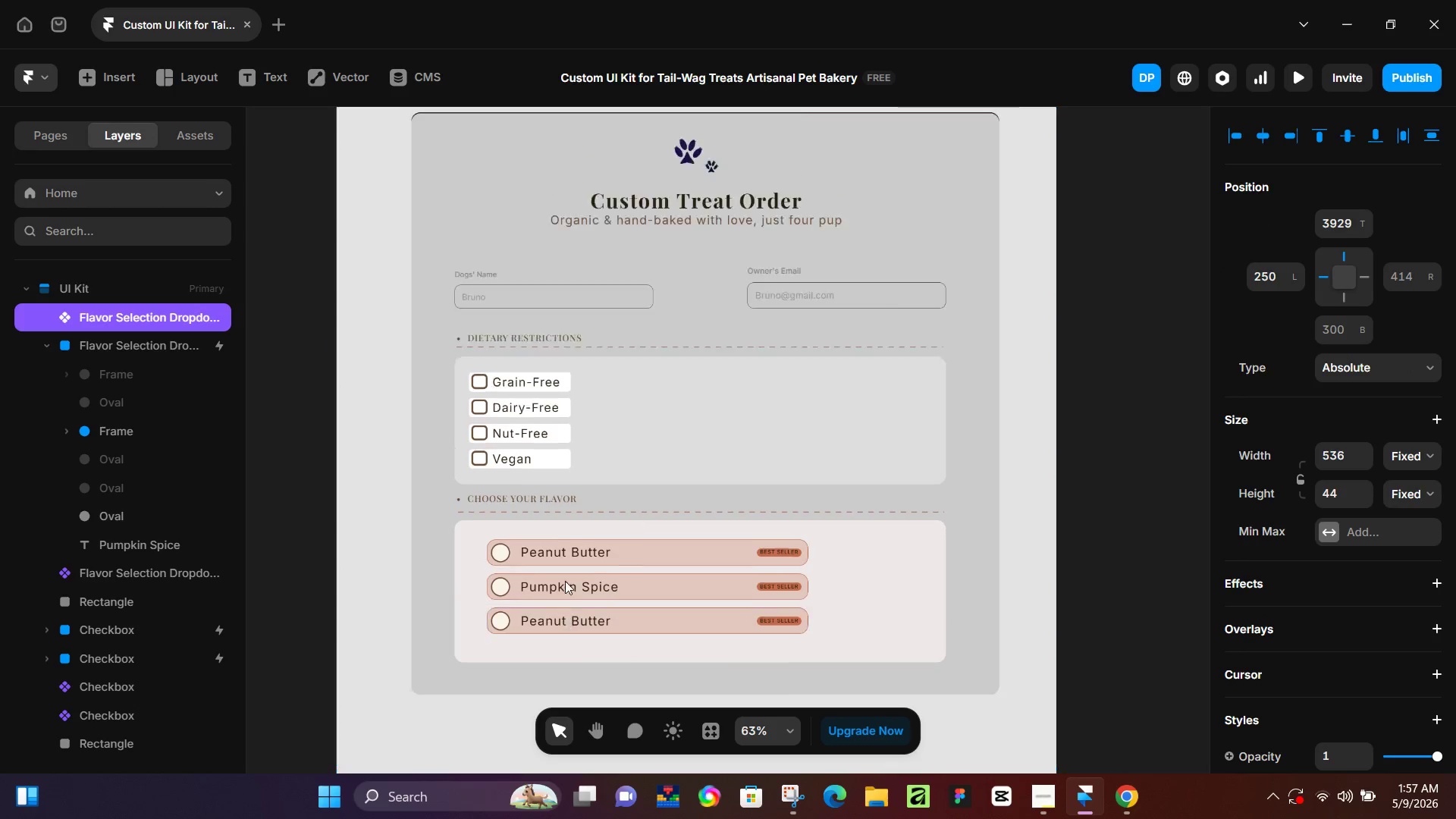 
scroll: coordinate [565, 579], scroll_direction: up, amount: 13.0
 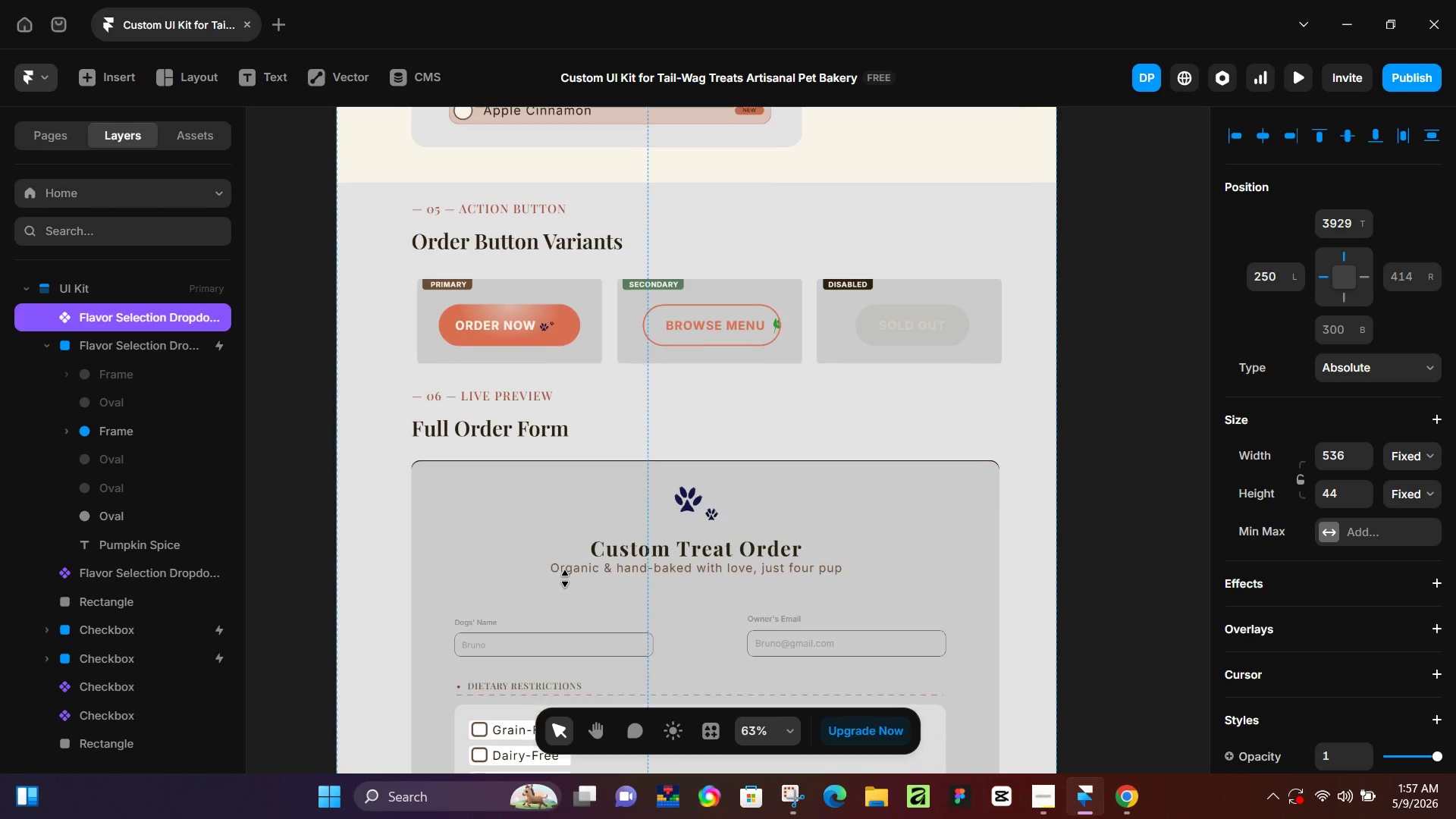 
scroll: coordinate [565, 579], scroll_direction: down, amount: 12.0
 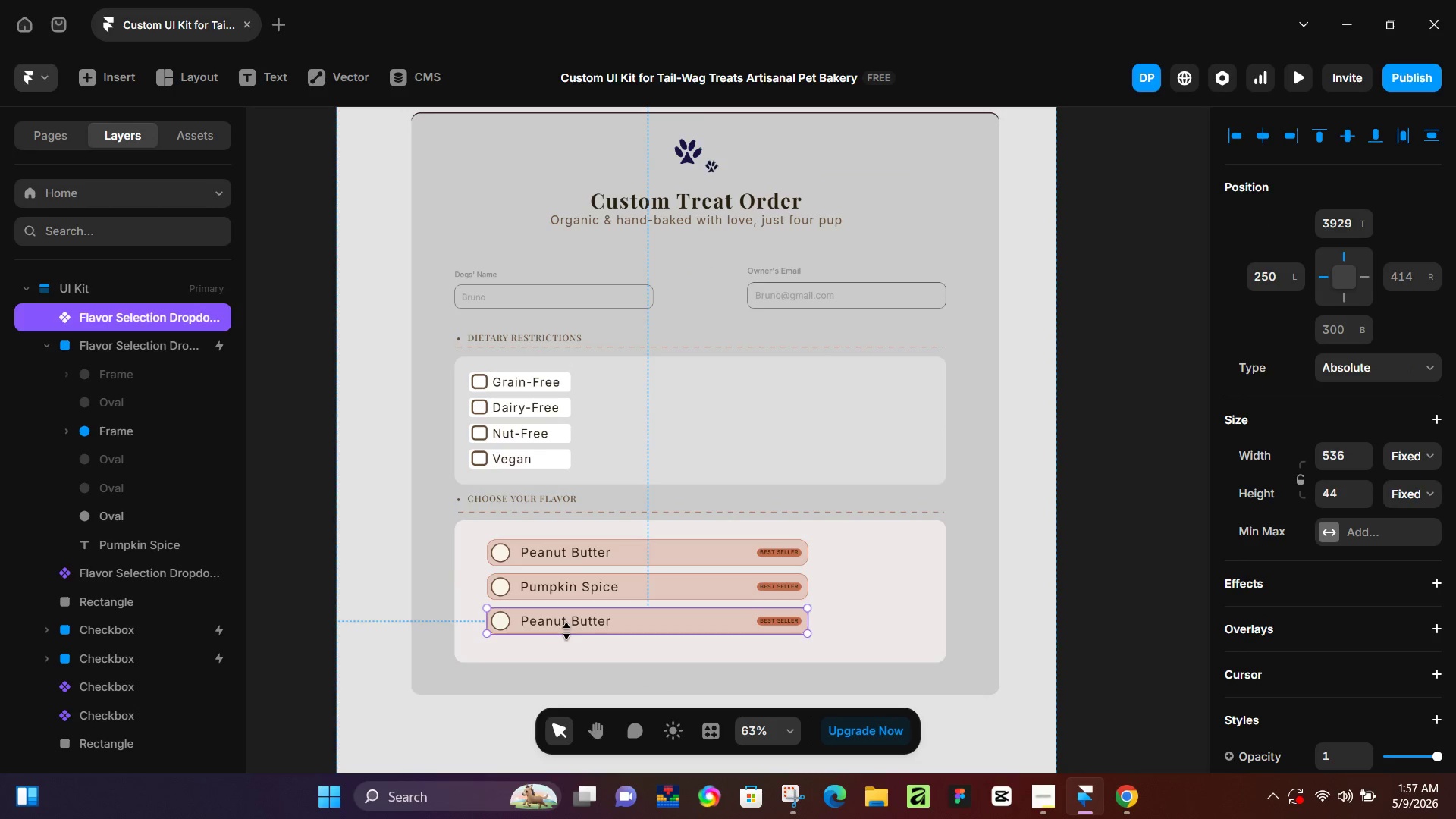 
right_click([566, 631])
 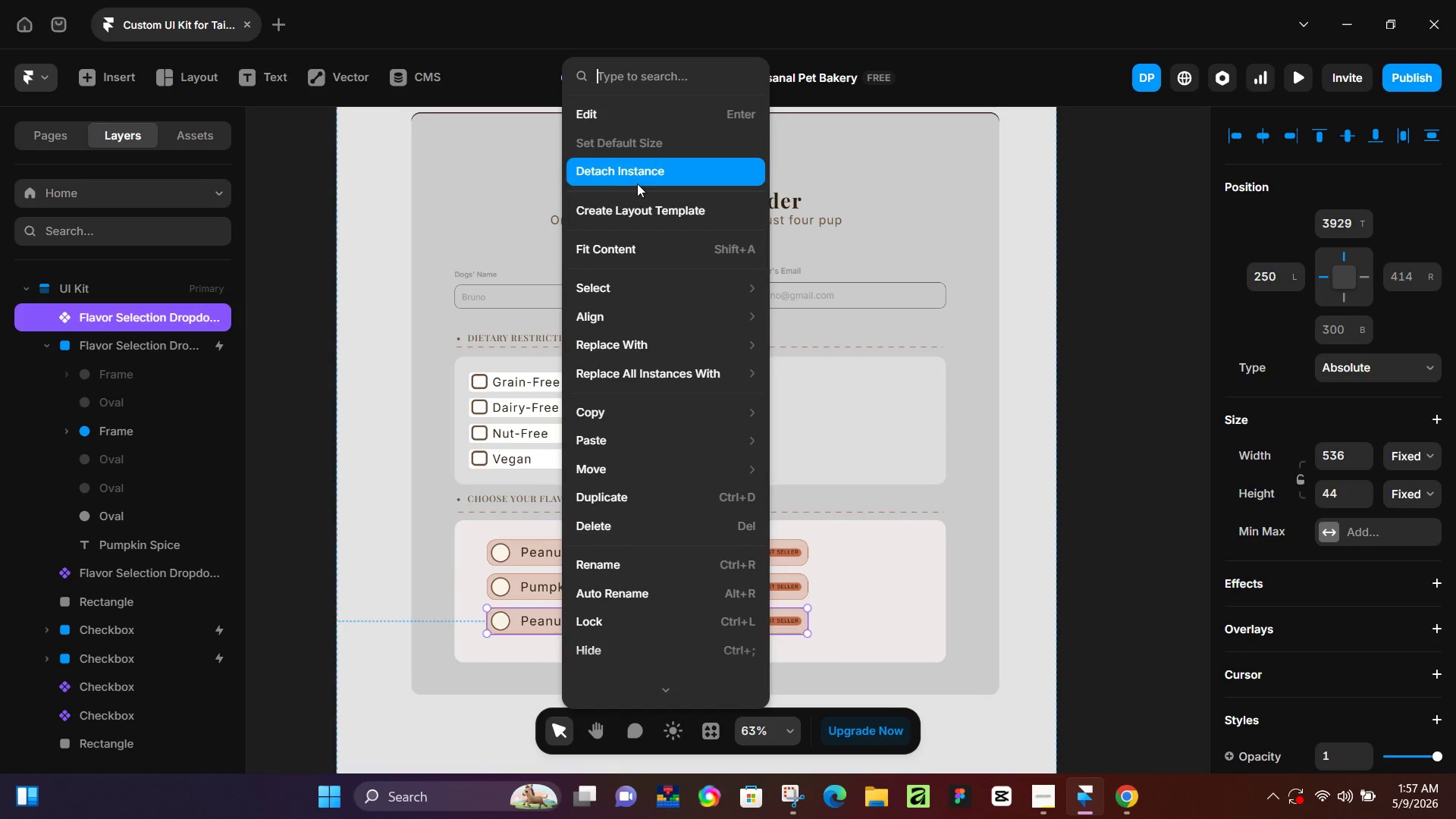 
left_click([639, 177])
 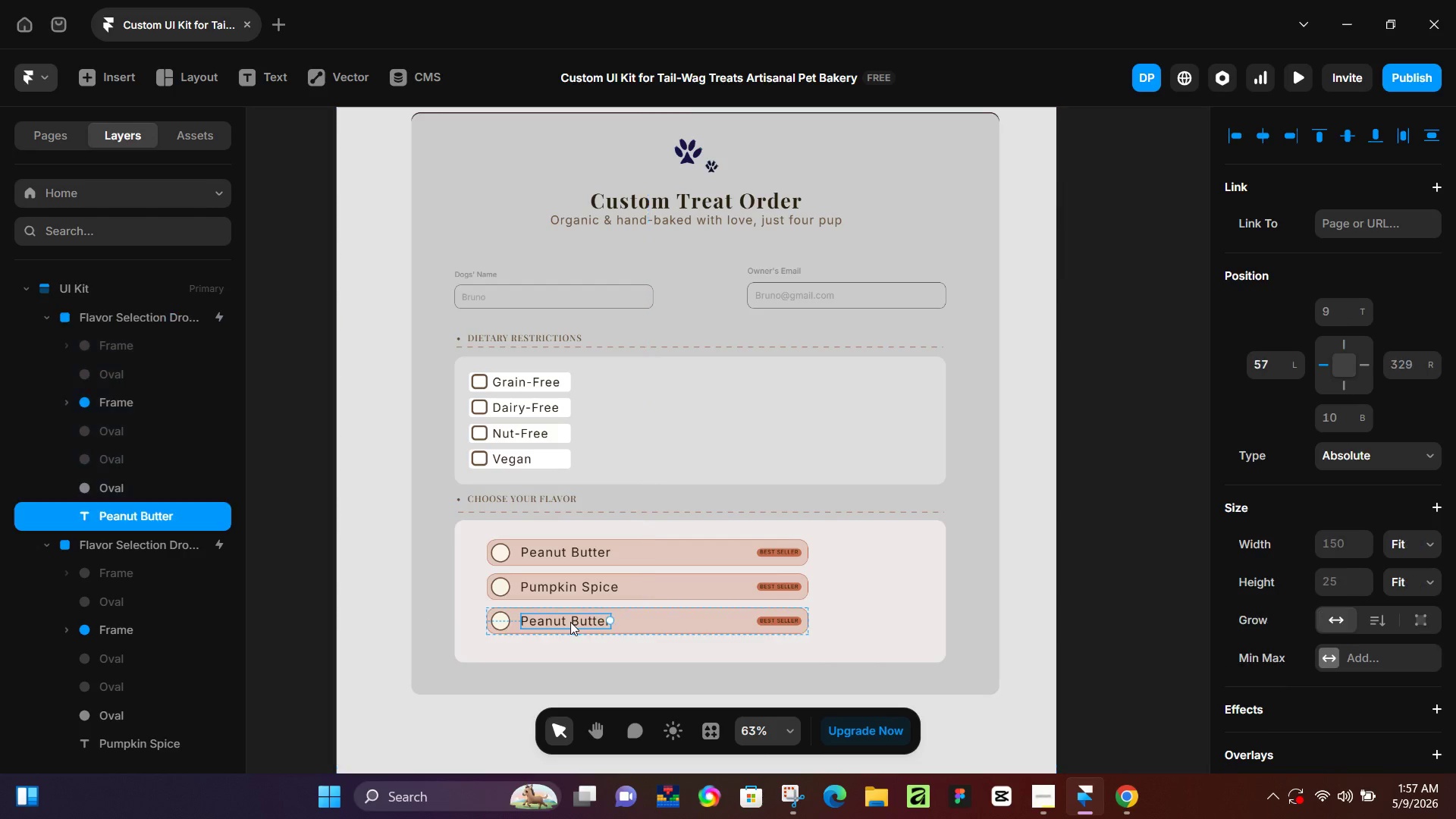 
double_click([570, 622])
 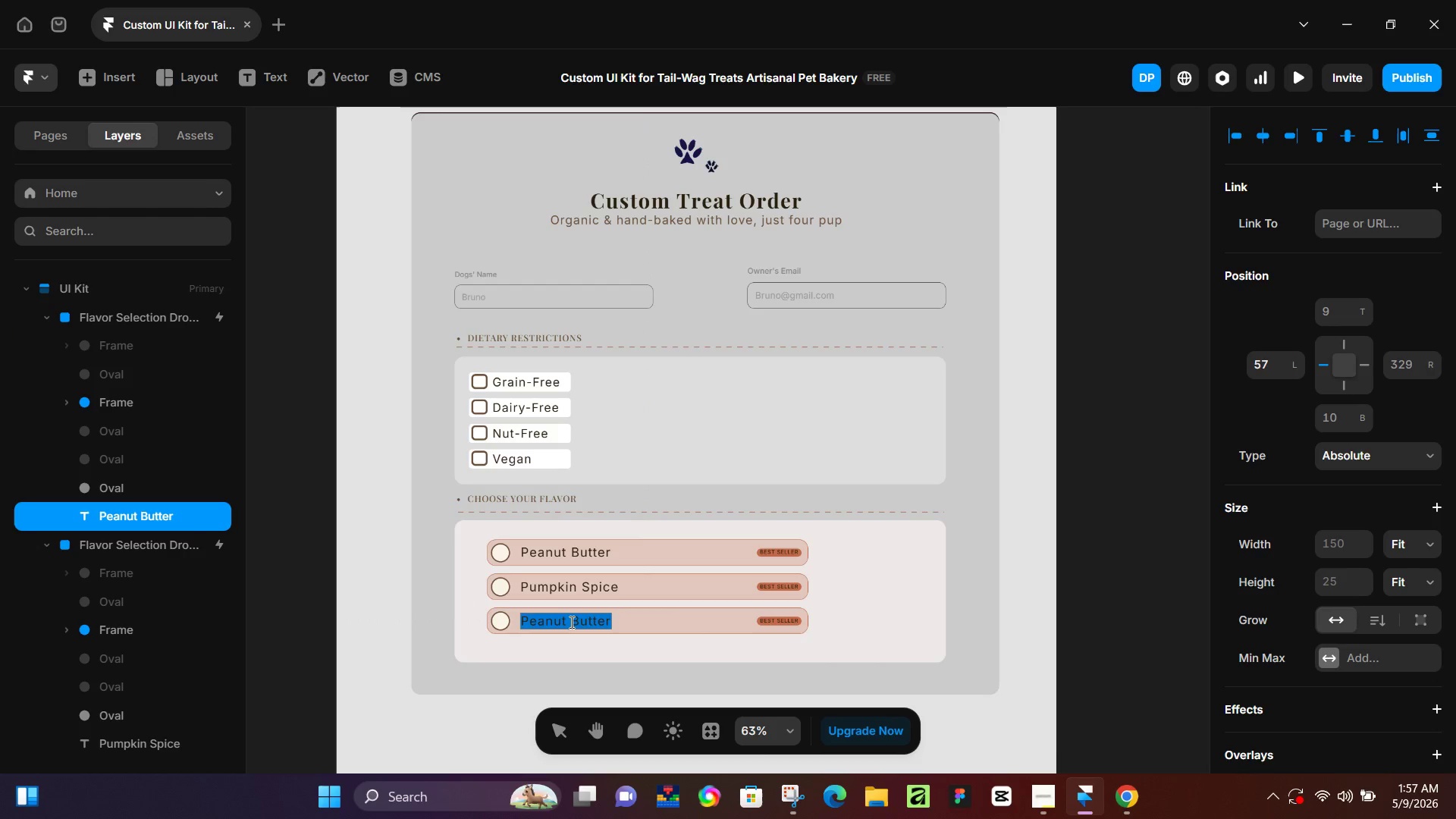 
triple_click([570, 622])
 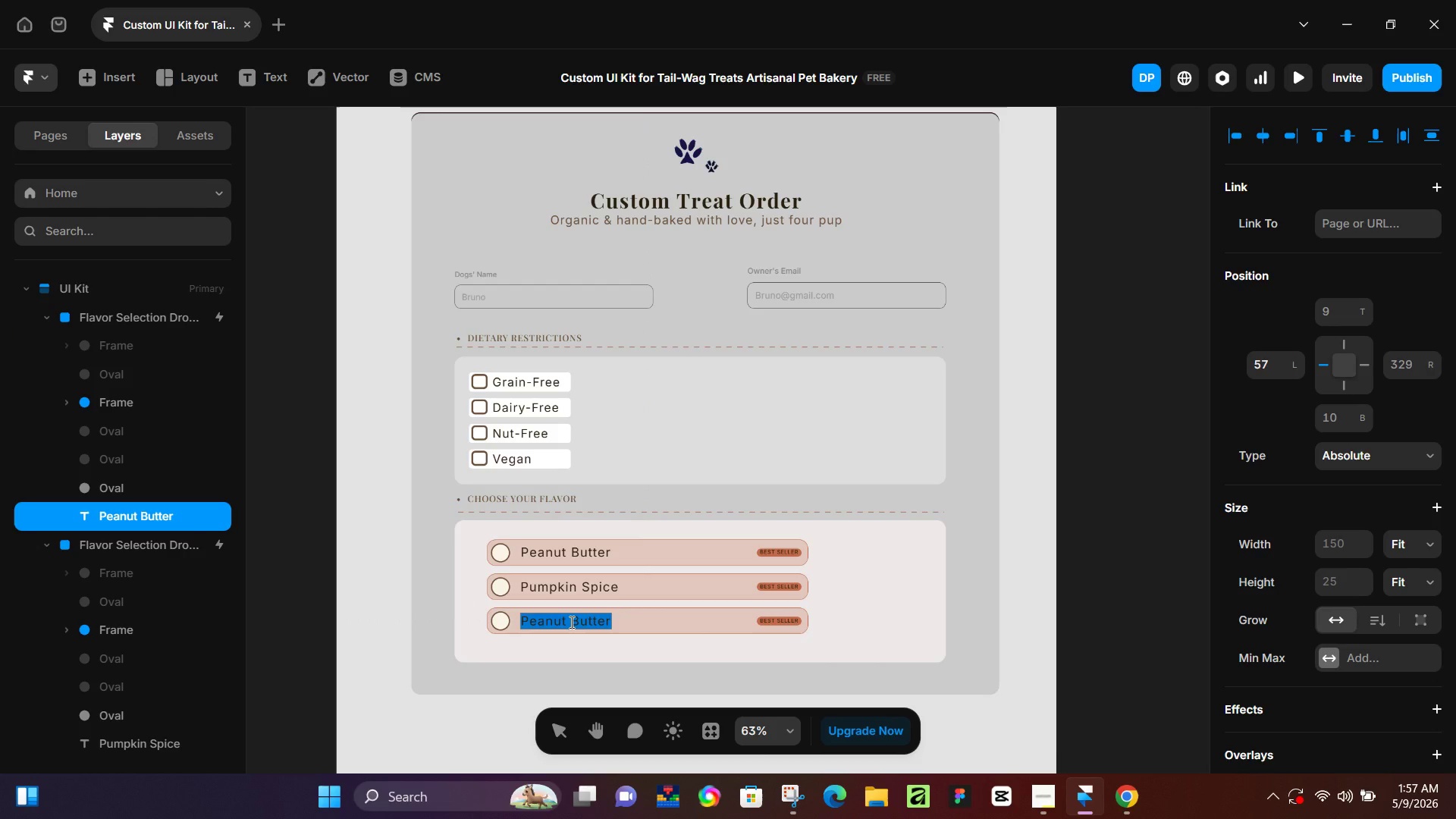 
key(Control+ControlLeft)
 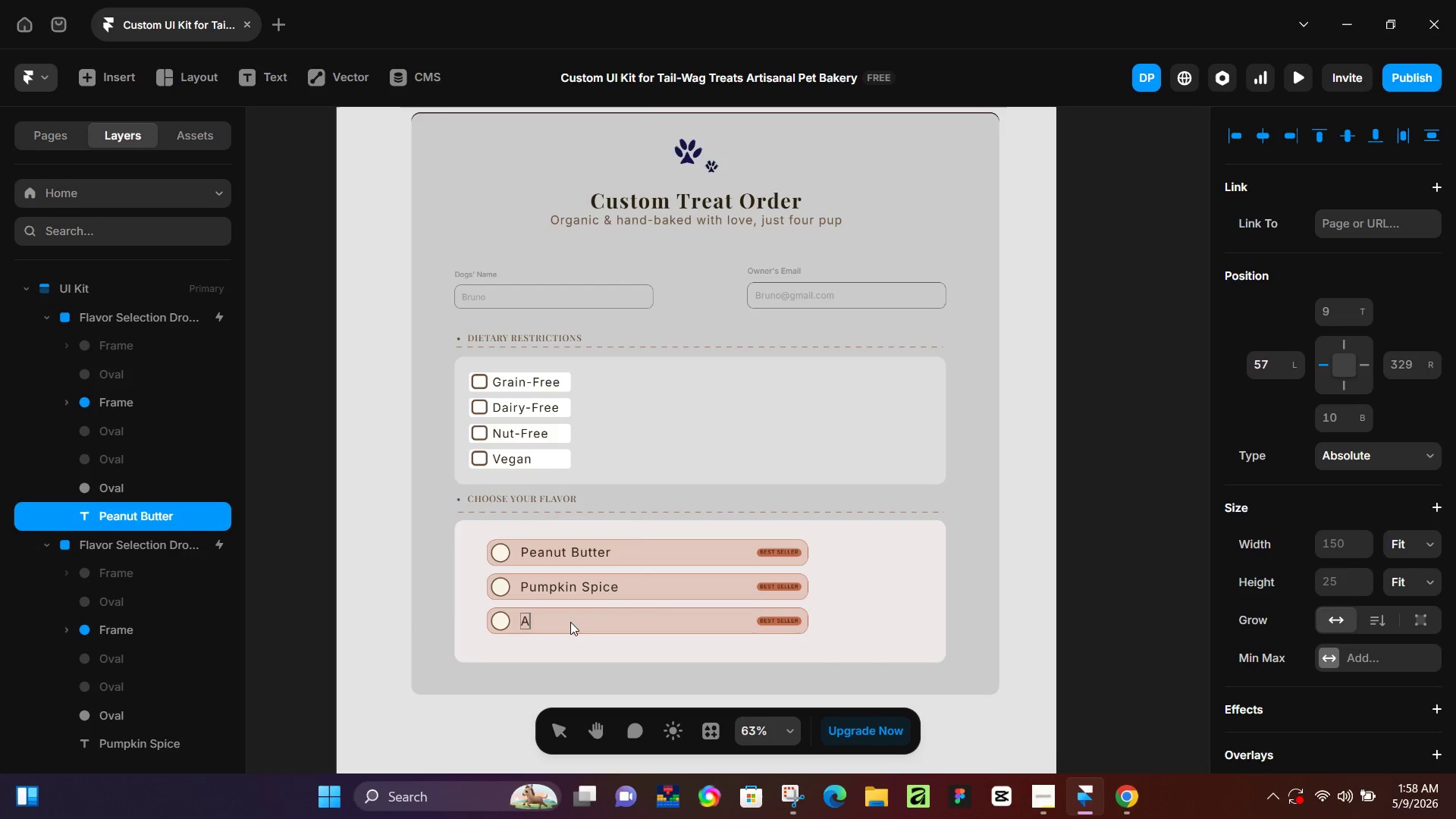 
type(Apple Cinnamon)
 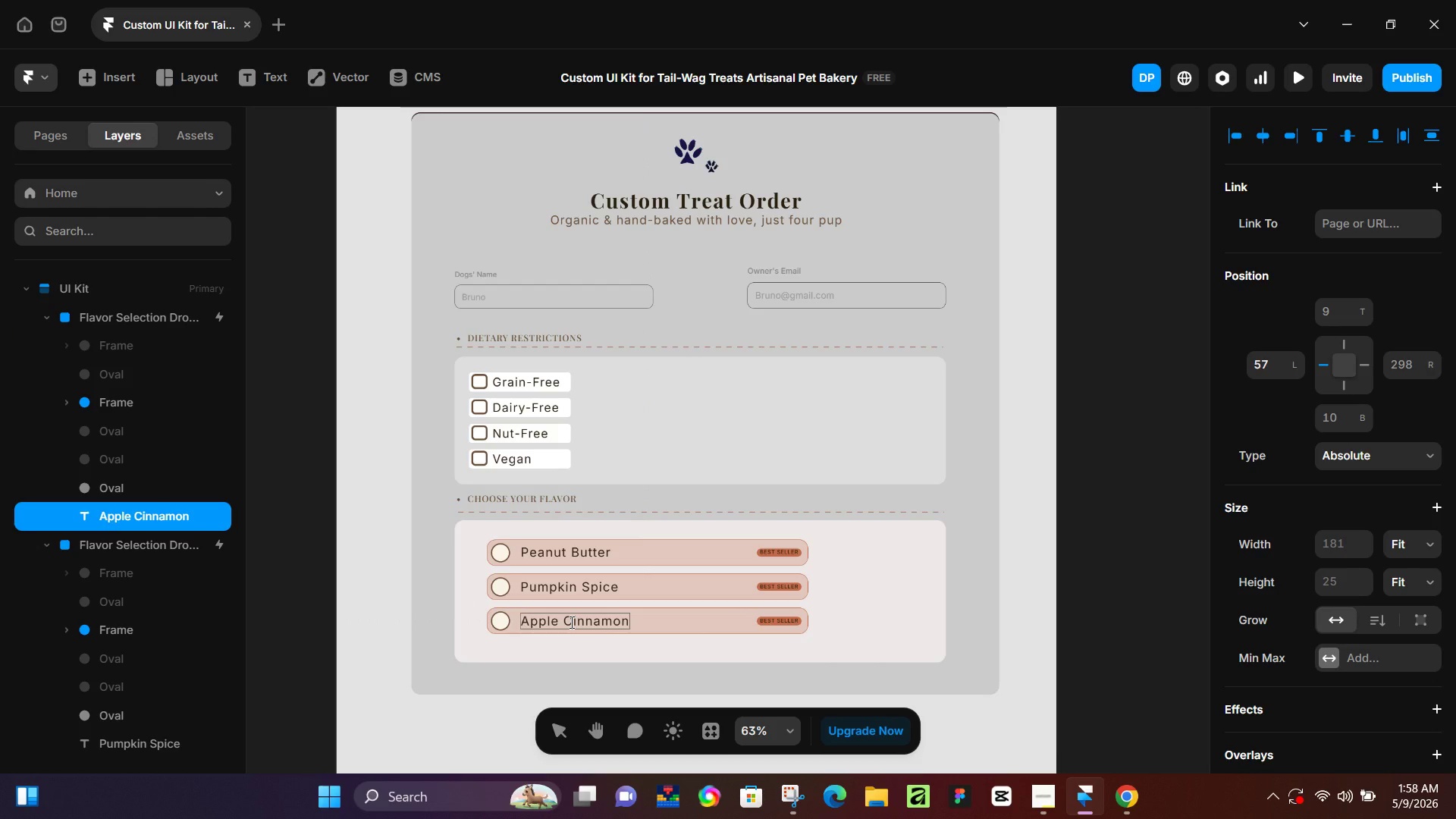 
scroll: coordinate [773, 622], scroll_direction: up, amount: 19.0
 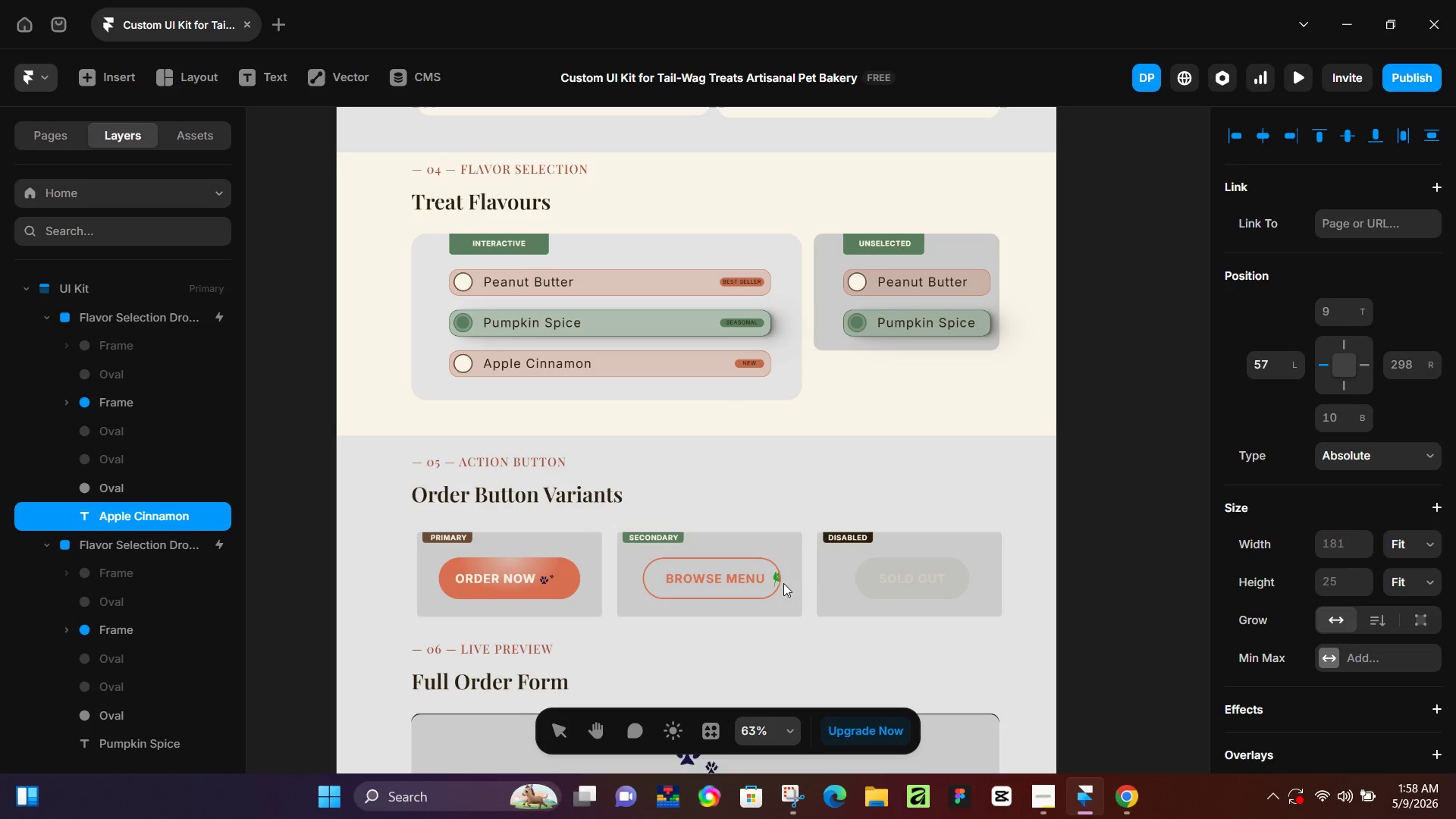 
hold_key(key=ControlLeft, duration=0.36)
 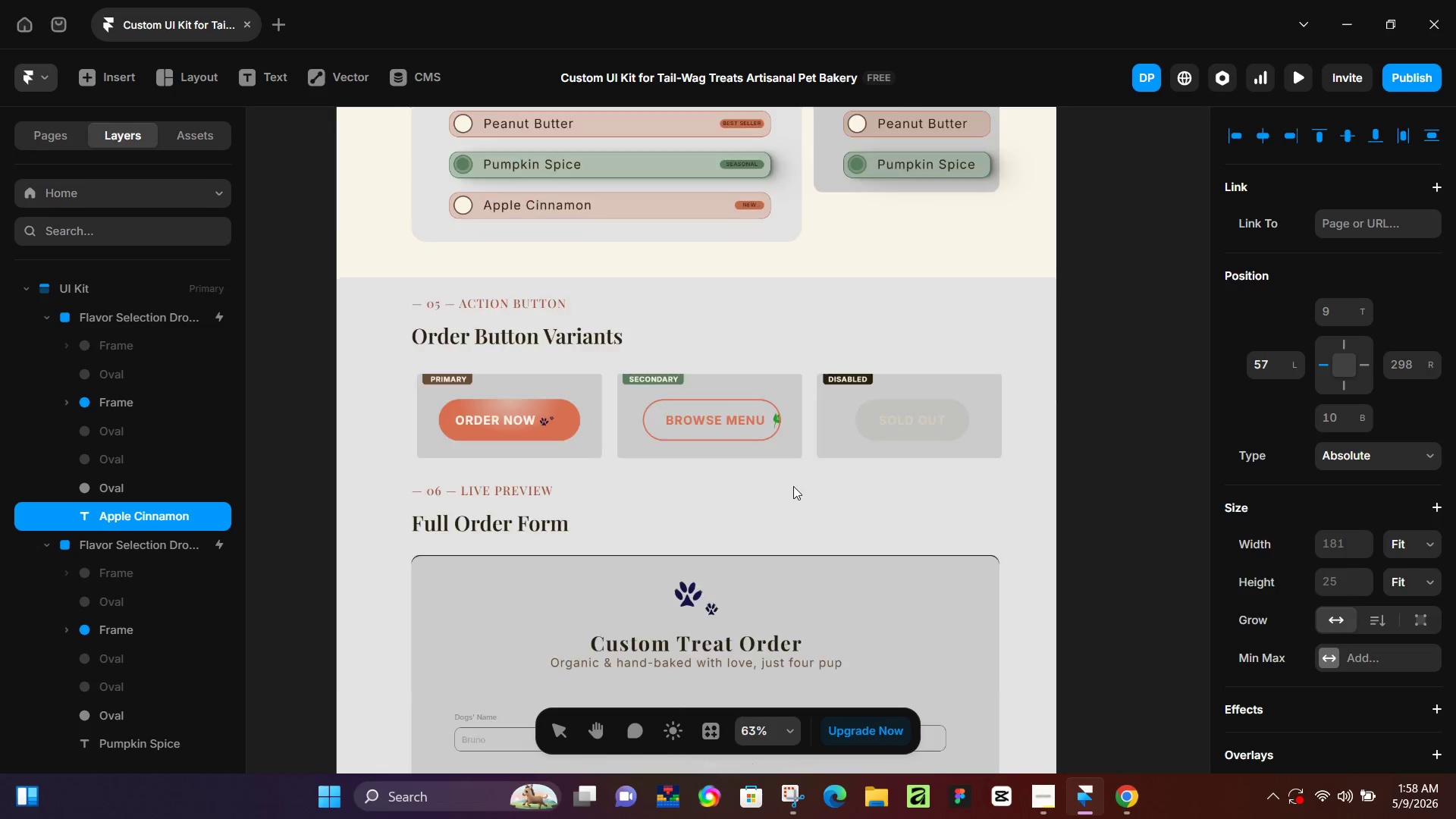 
scroll: coordinate [795, 513], scroll_direction: down, amount: 20.0
 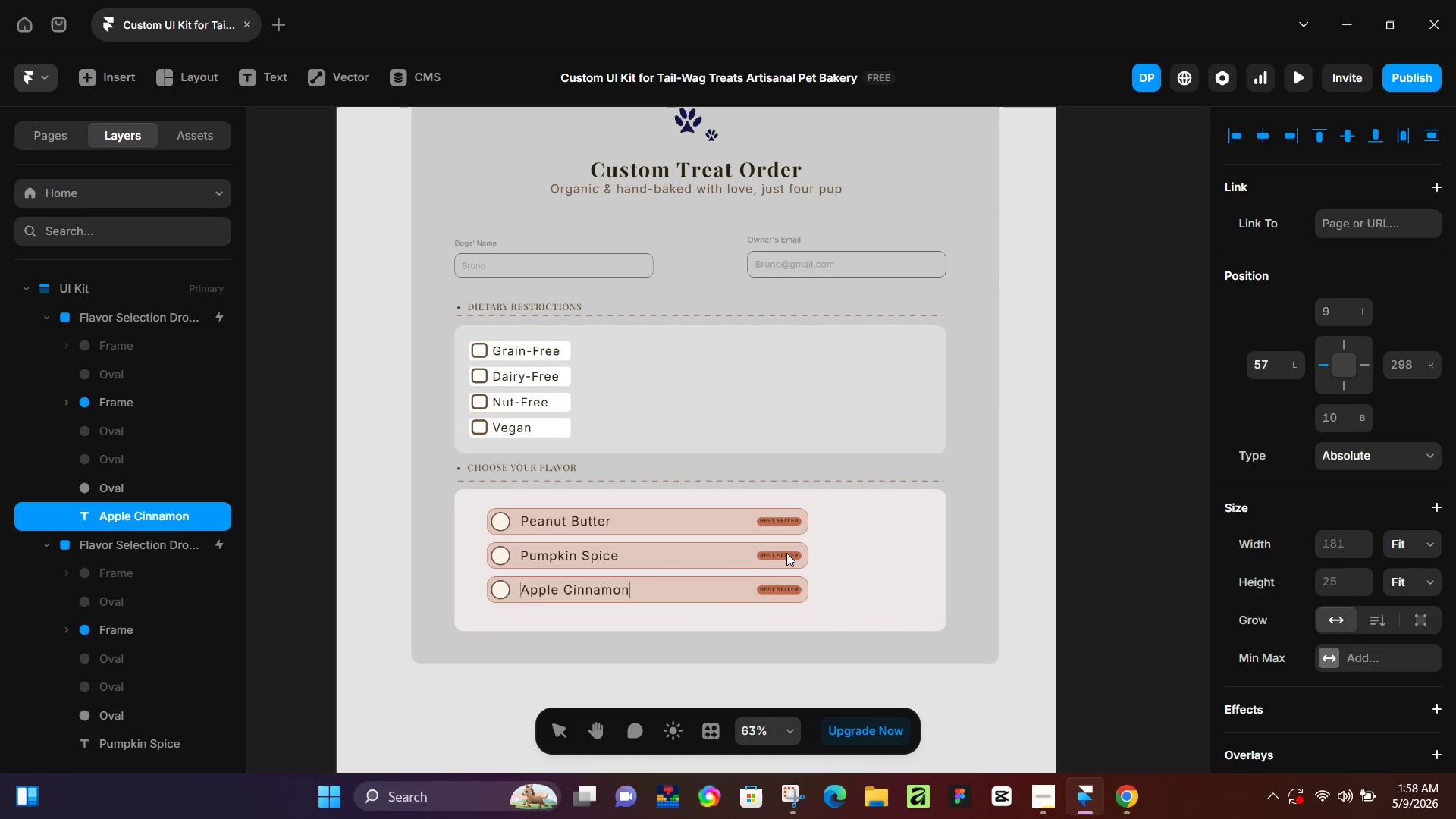 
left_click([786, 553])
 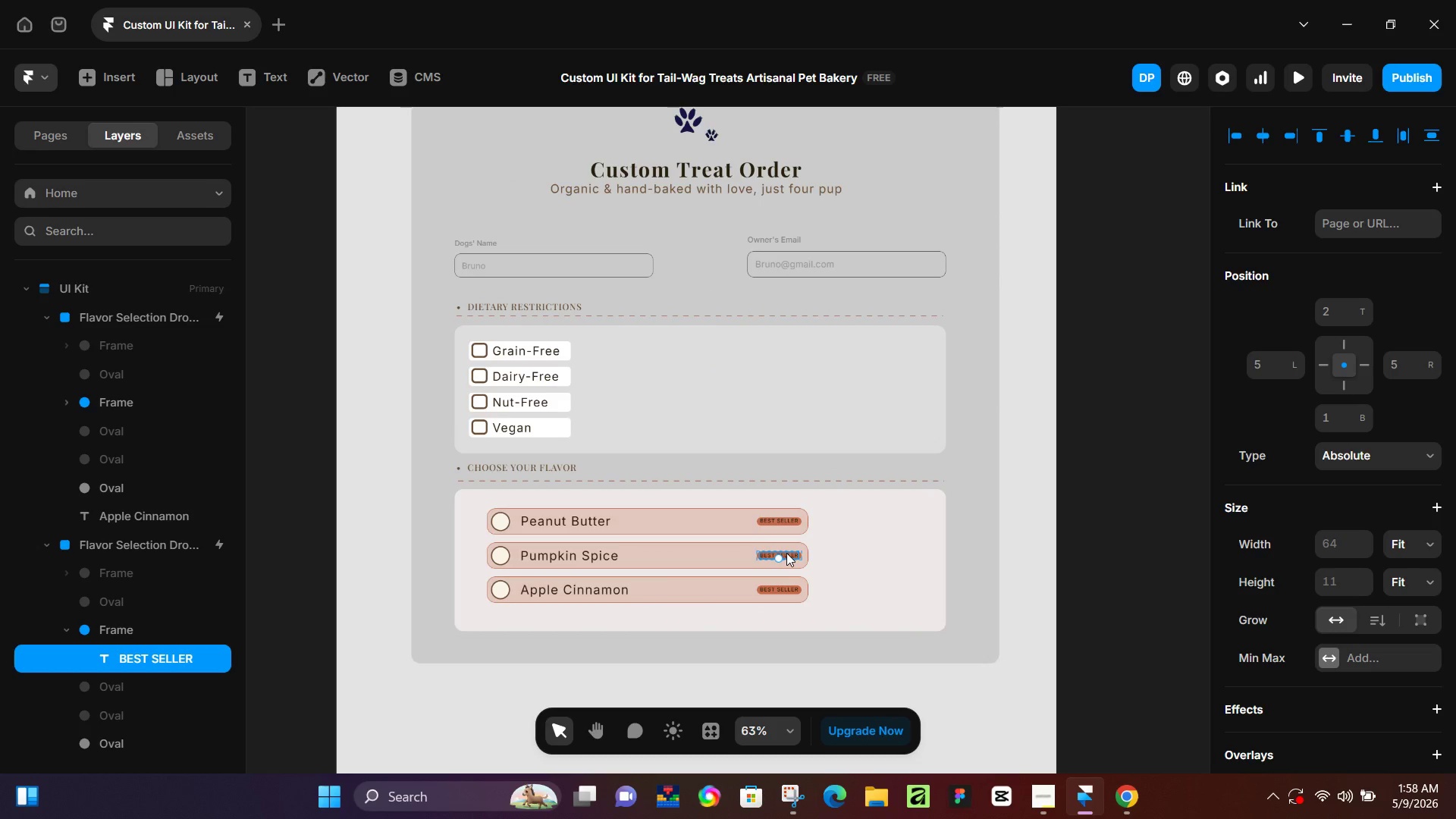 
double_click([786, 553])
 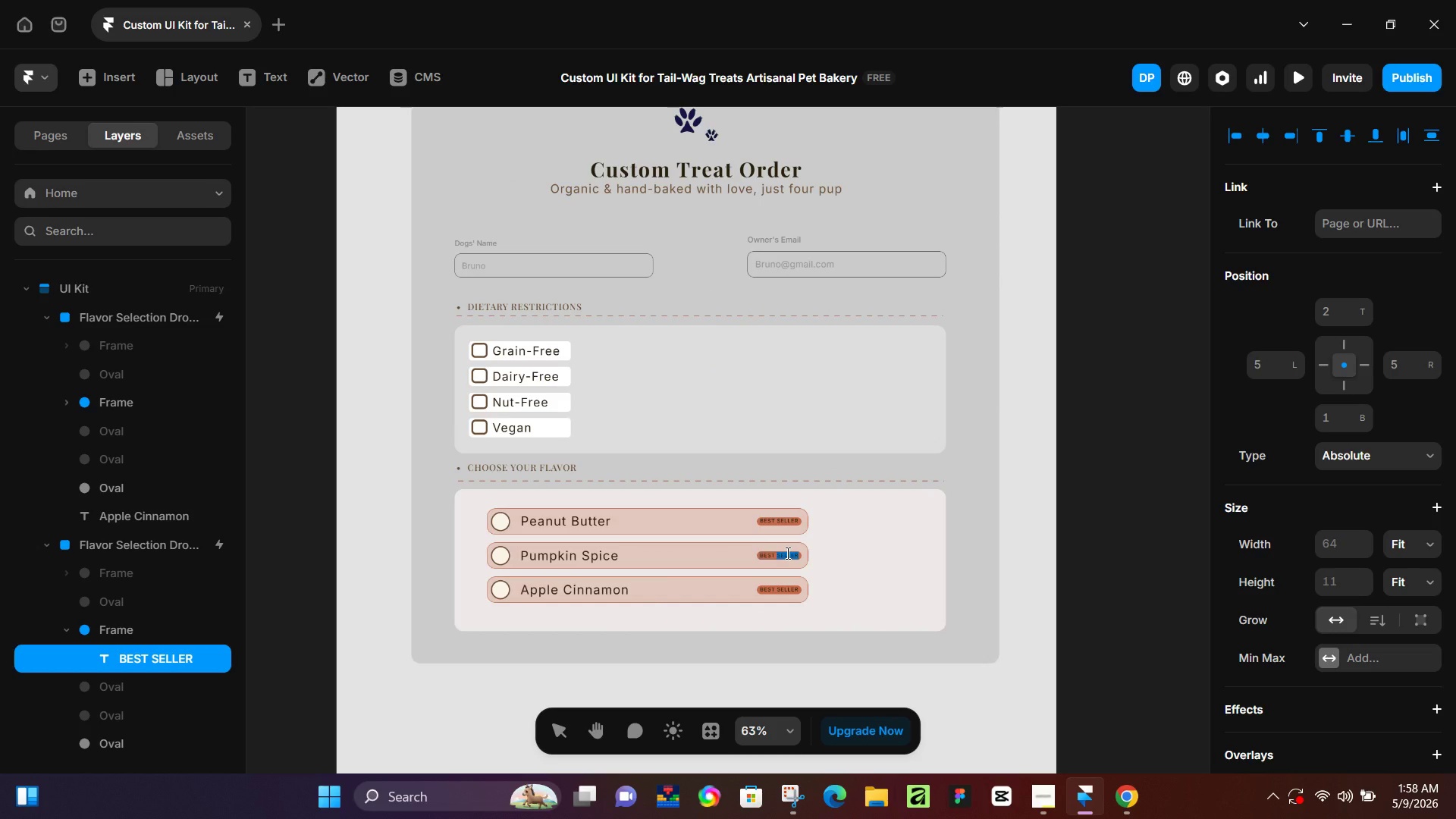 
key(Control+ControlLeft)
 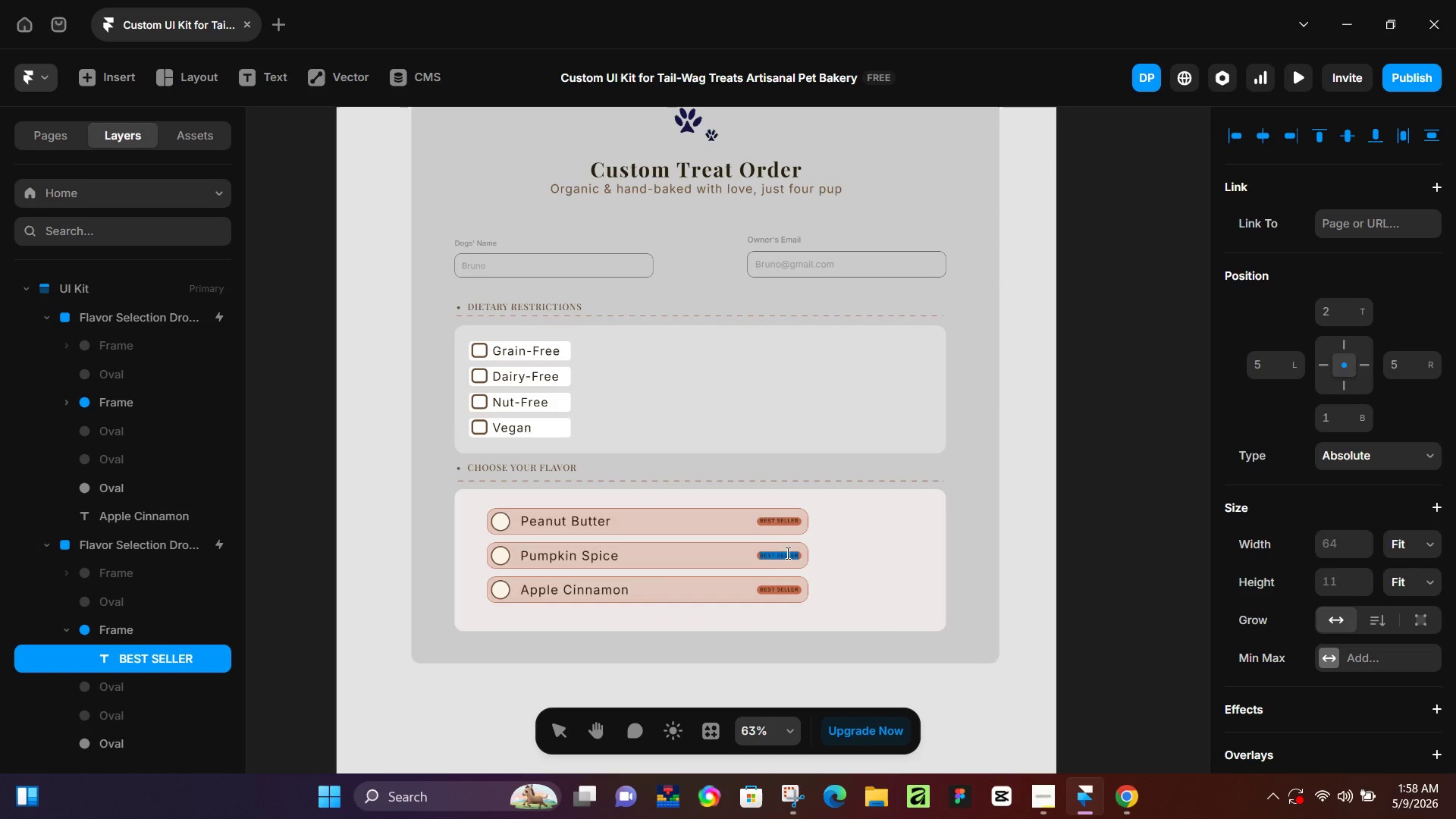 
key(Control+A)
 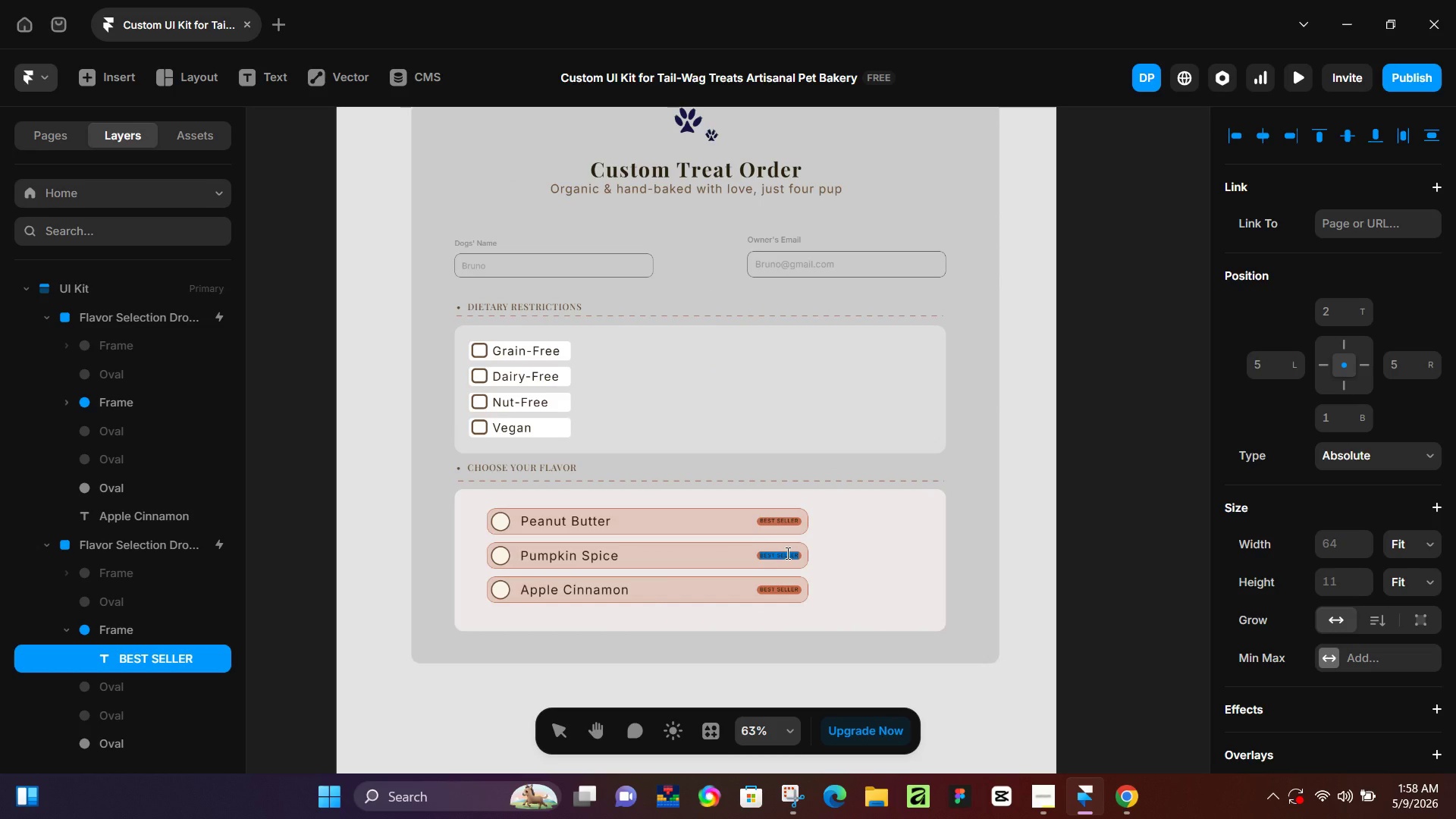 
type(SEASONAL)
 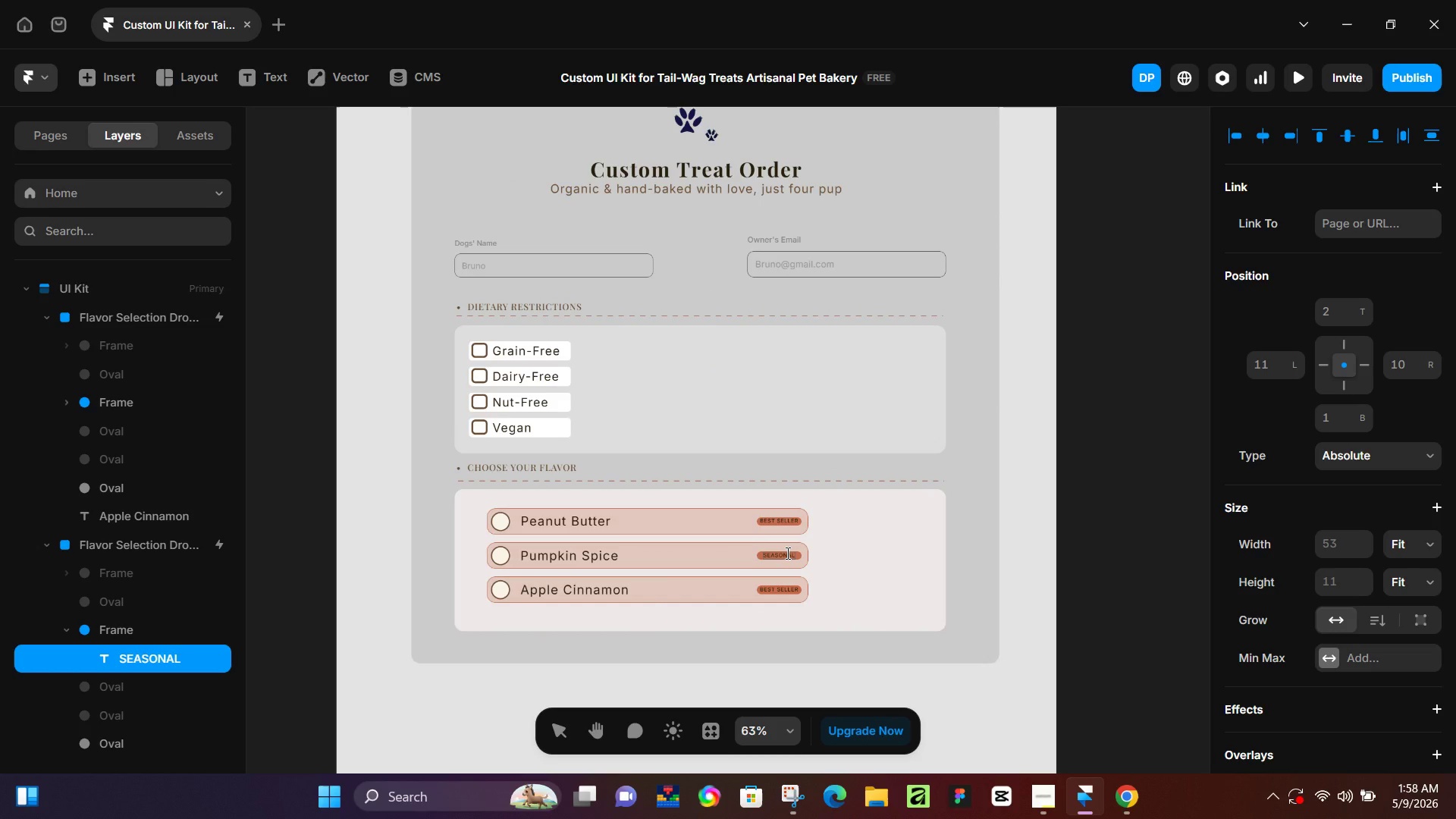 
double_click([786, 588])
 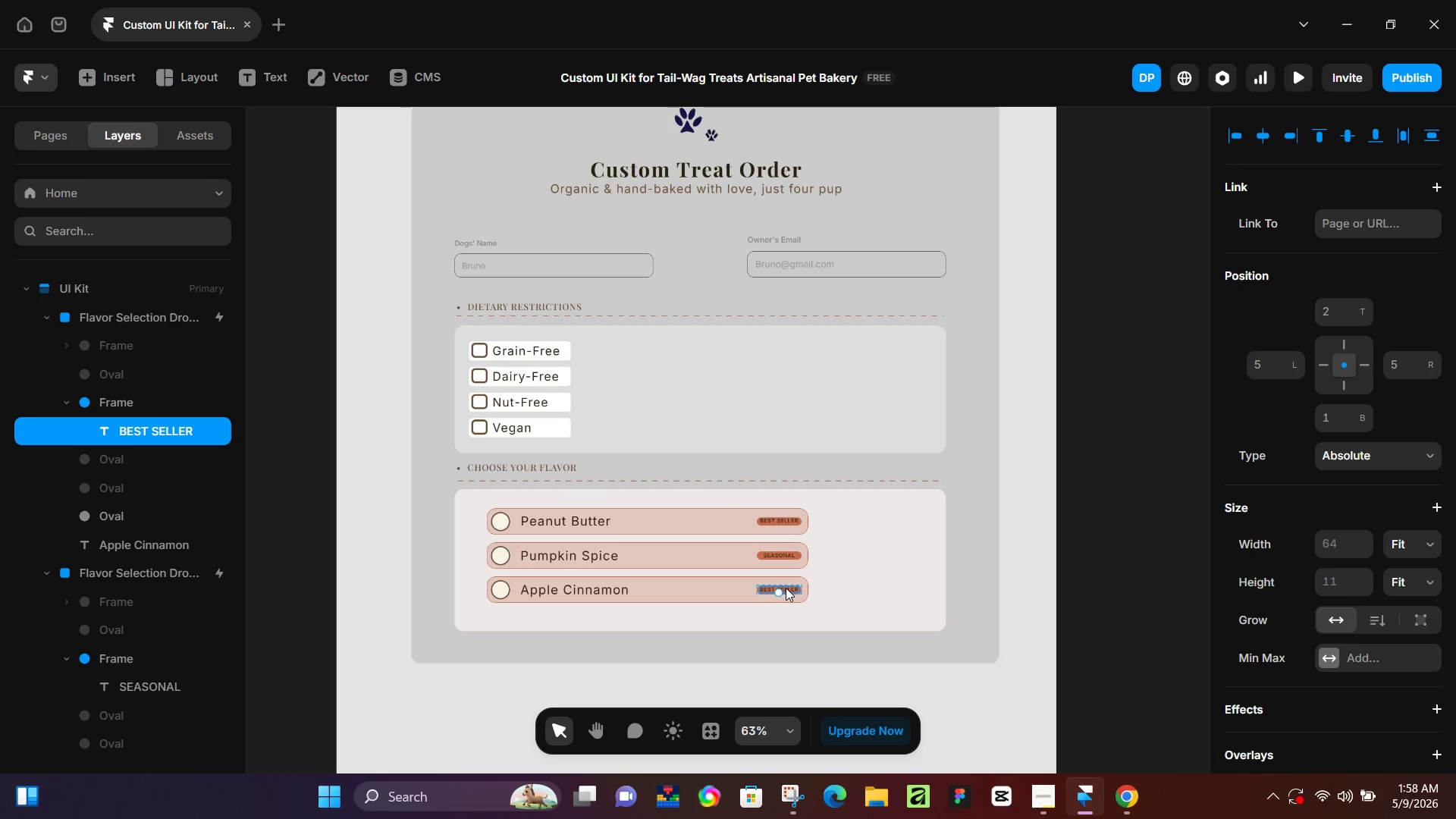 
triple_click([786, 588])
 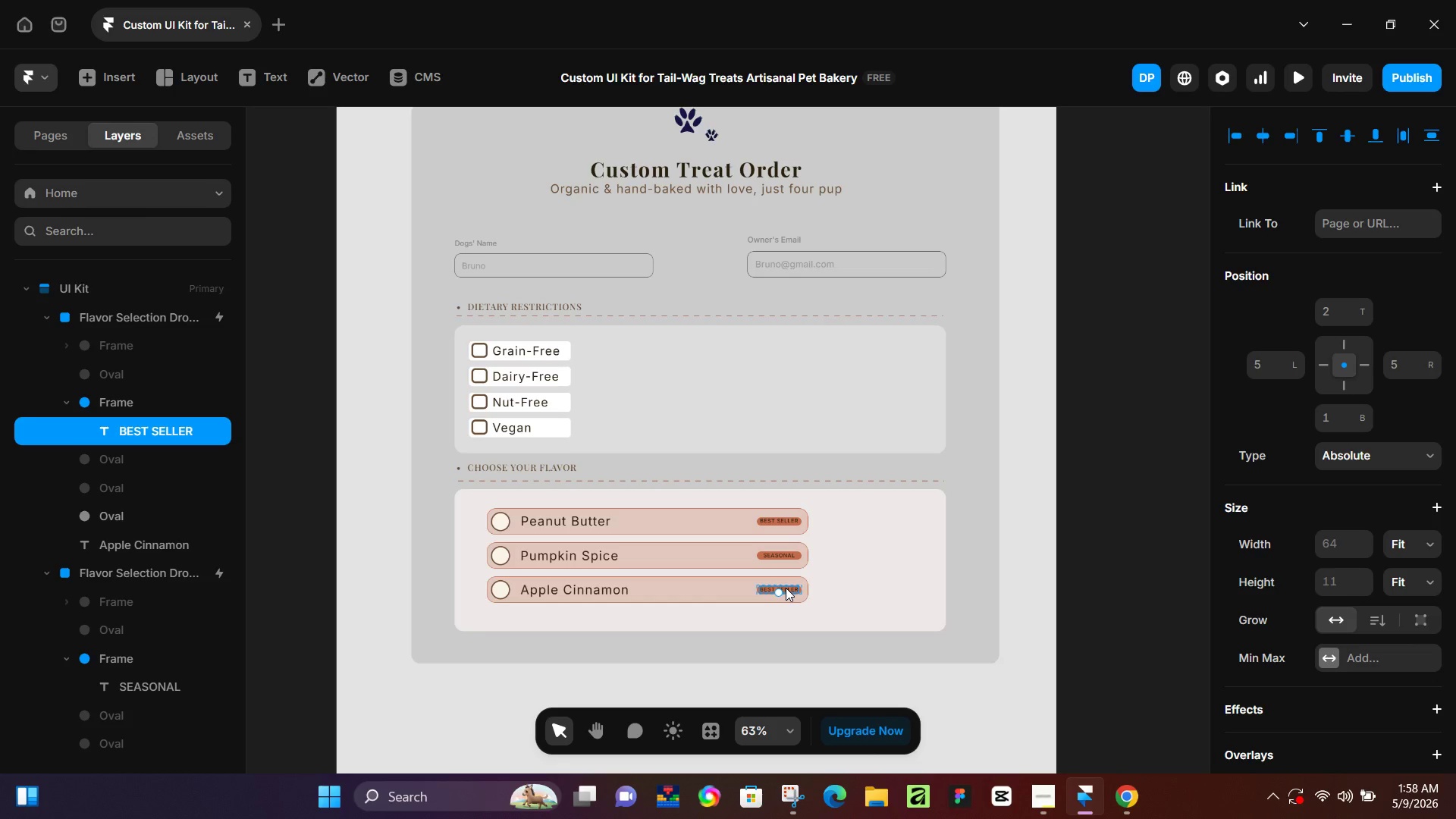 
triple_click([786, 588])
 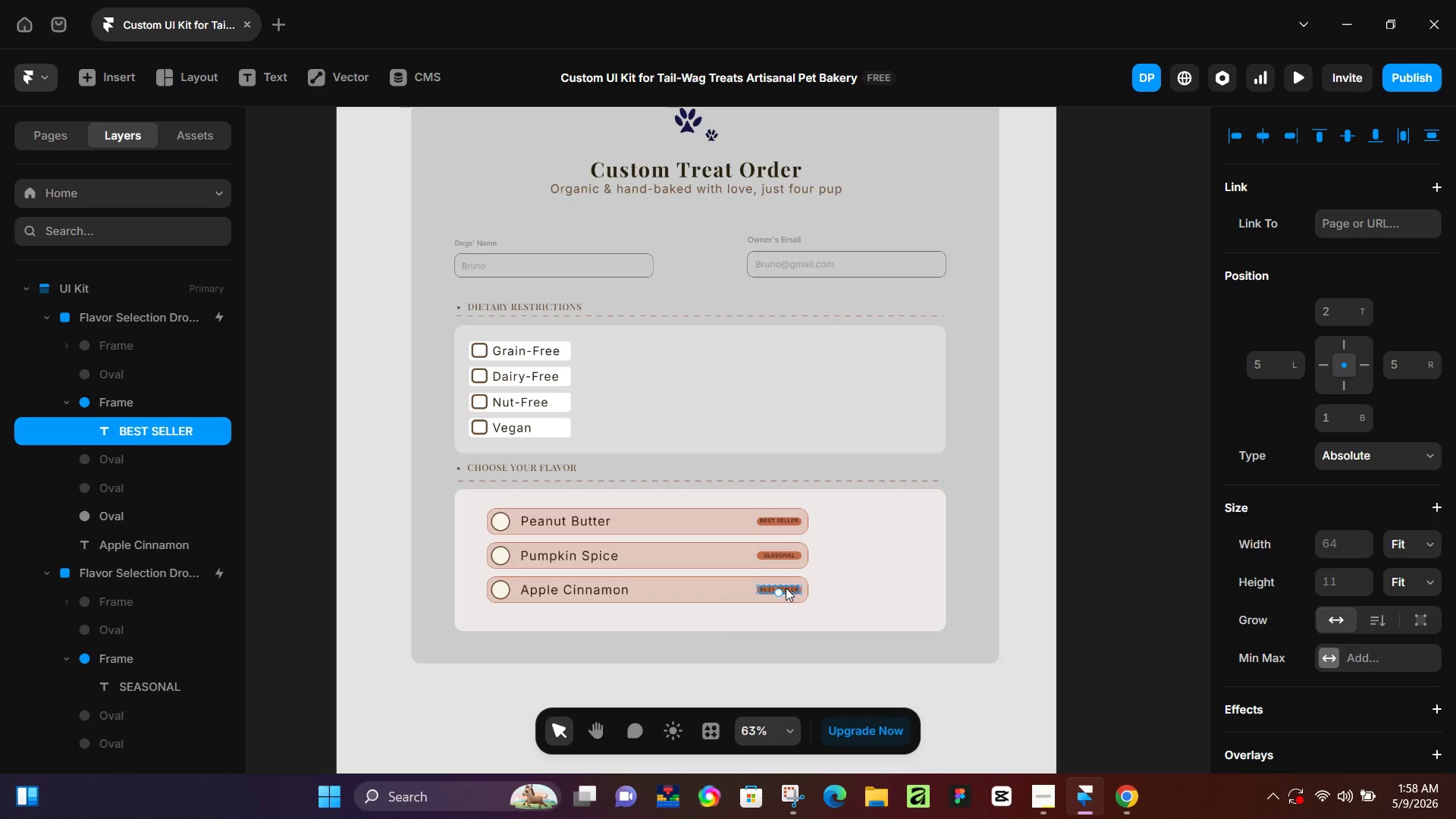 
double_click([786, 588])
 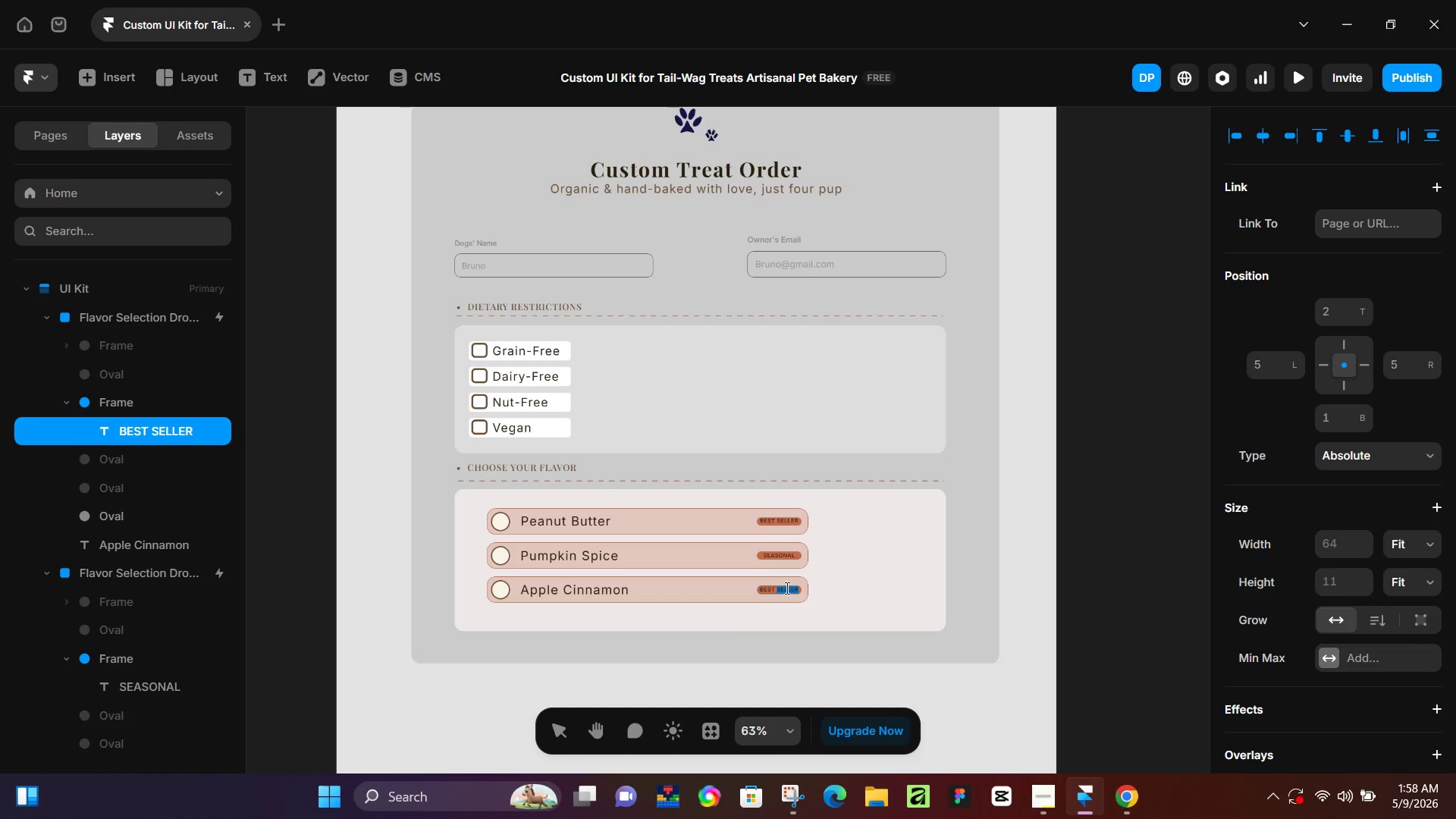 
hold_key(key=ControlLeft, duration=0.47)
hold_key(key=ControlLeft, duration=0.36)
scroll: coordinate [786, 588], scroll_direction: up, amount: 3.0
 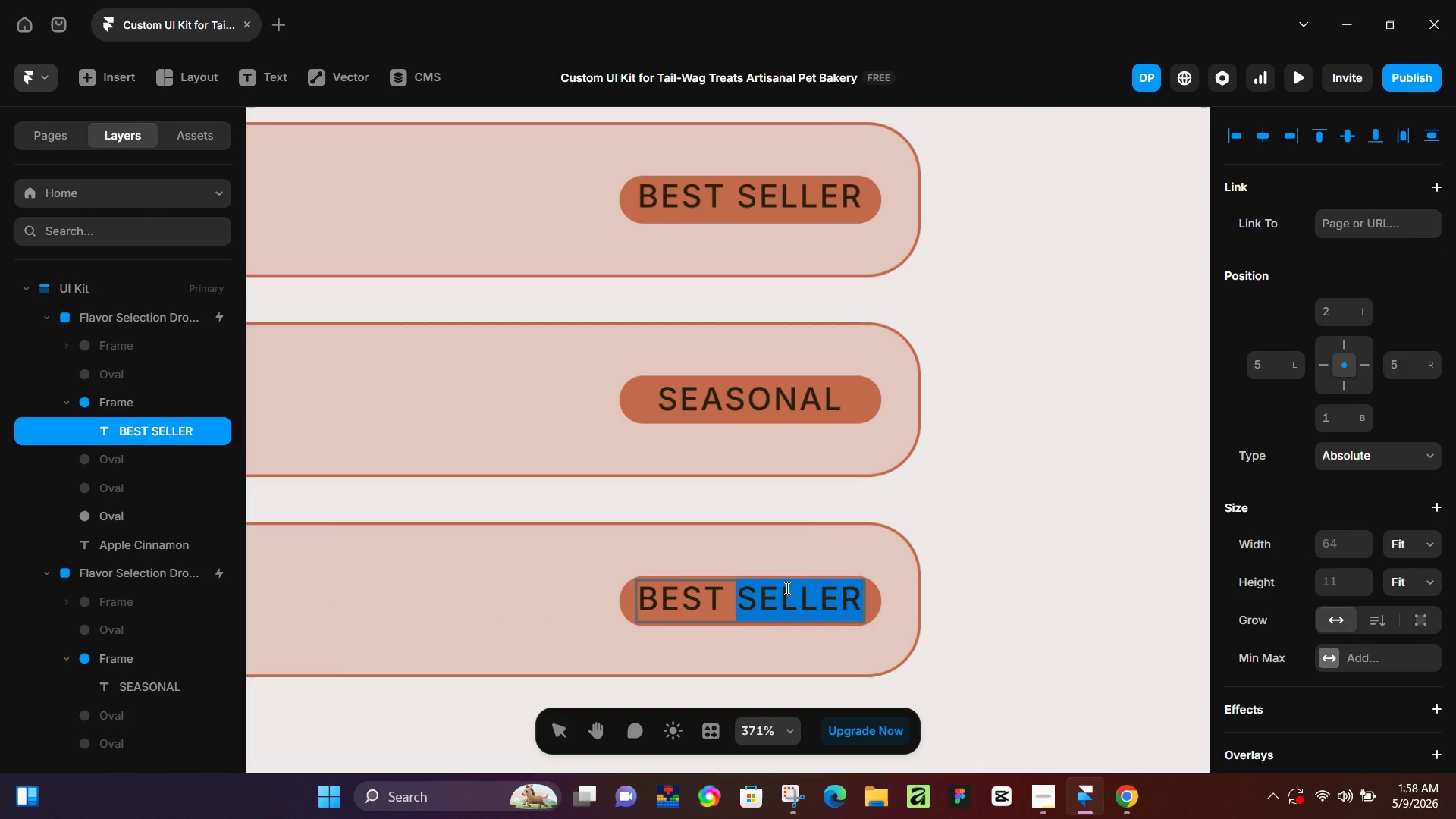 
key(Control+ControlLeft)
 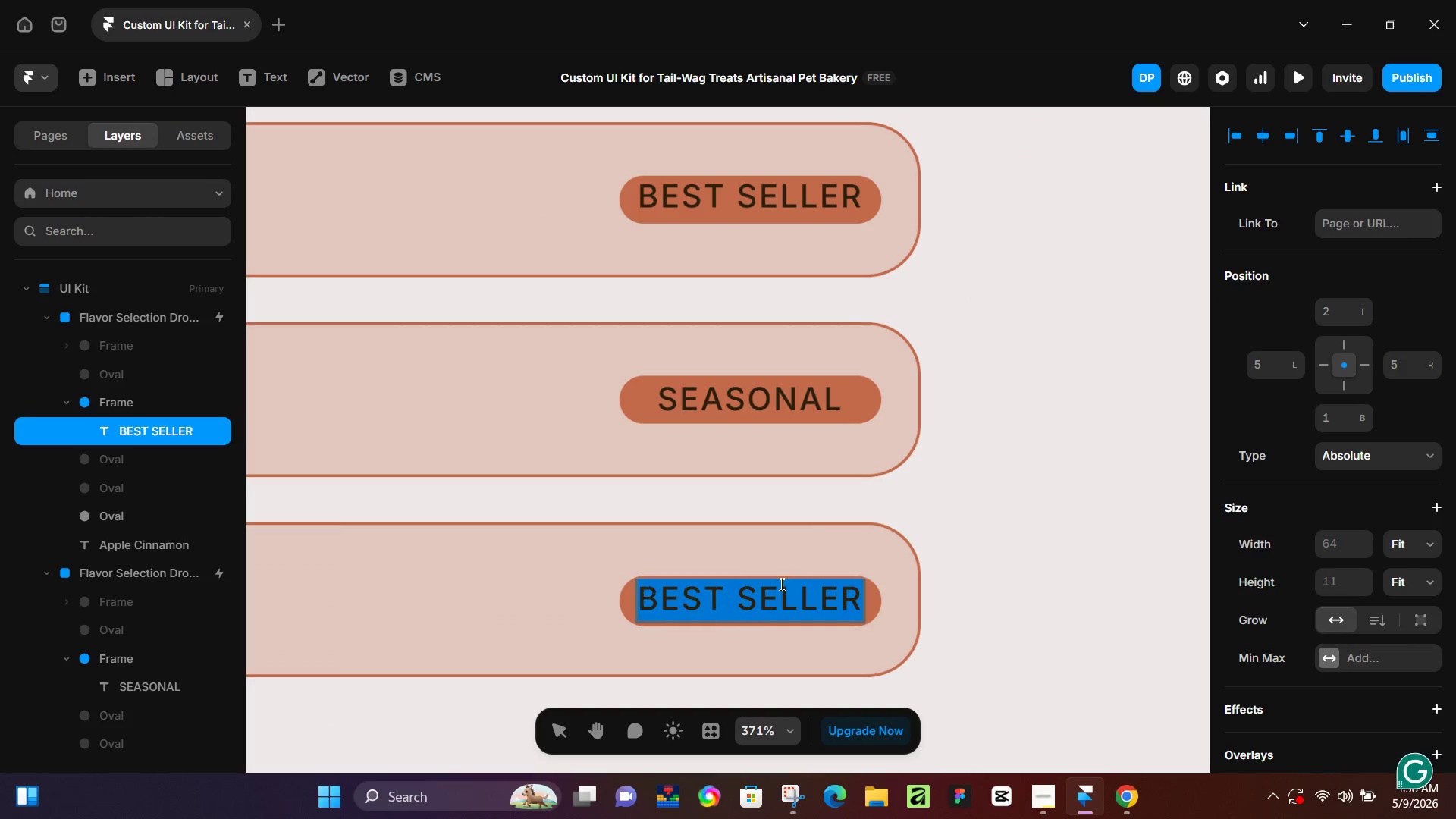 
key(Control+A)
 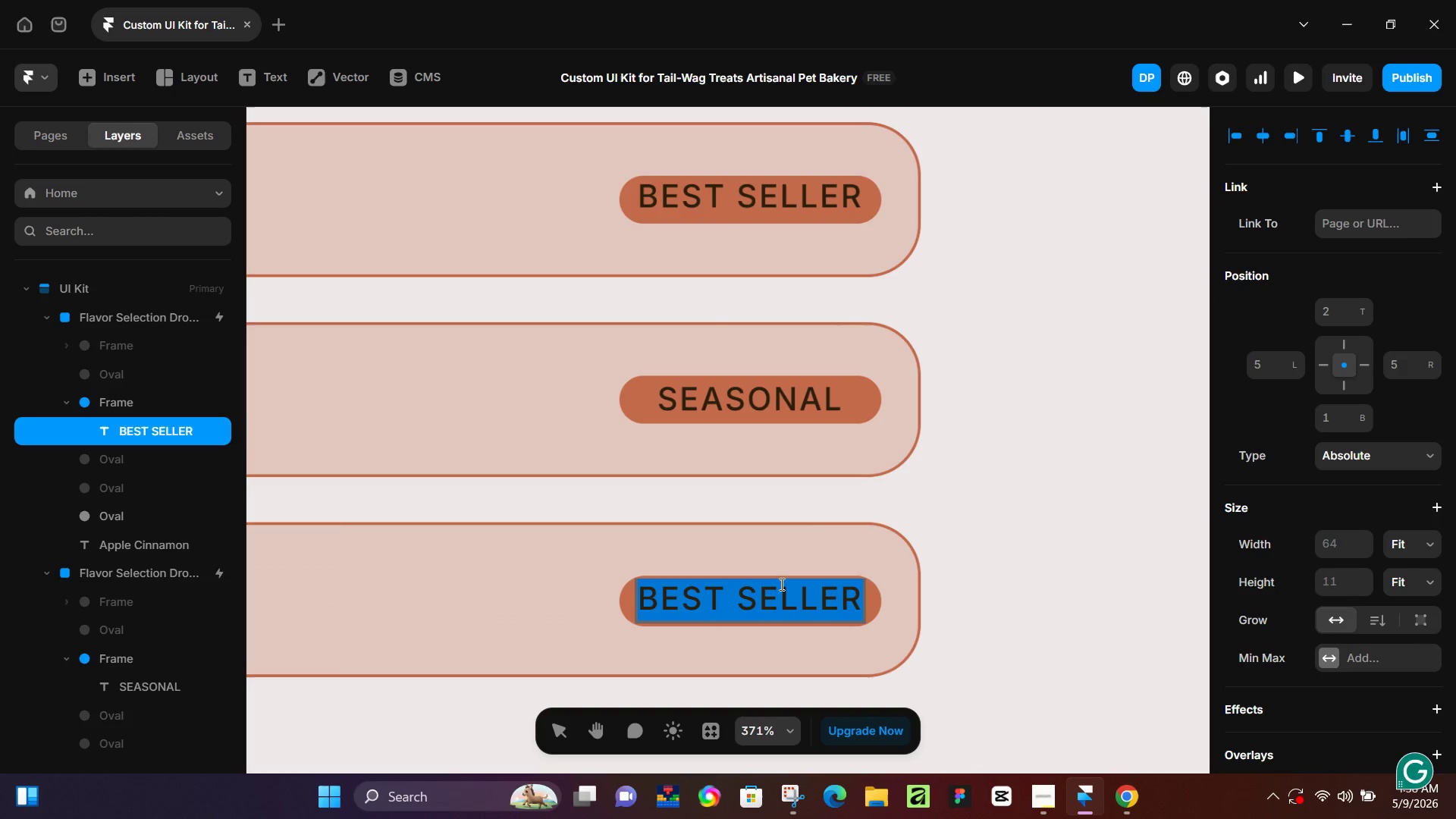 
type(NEW)
 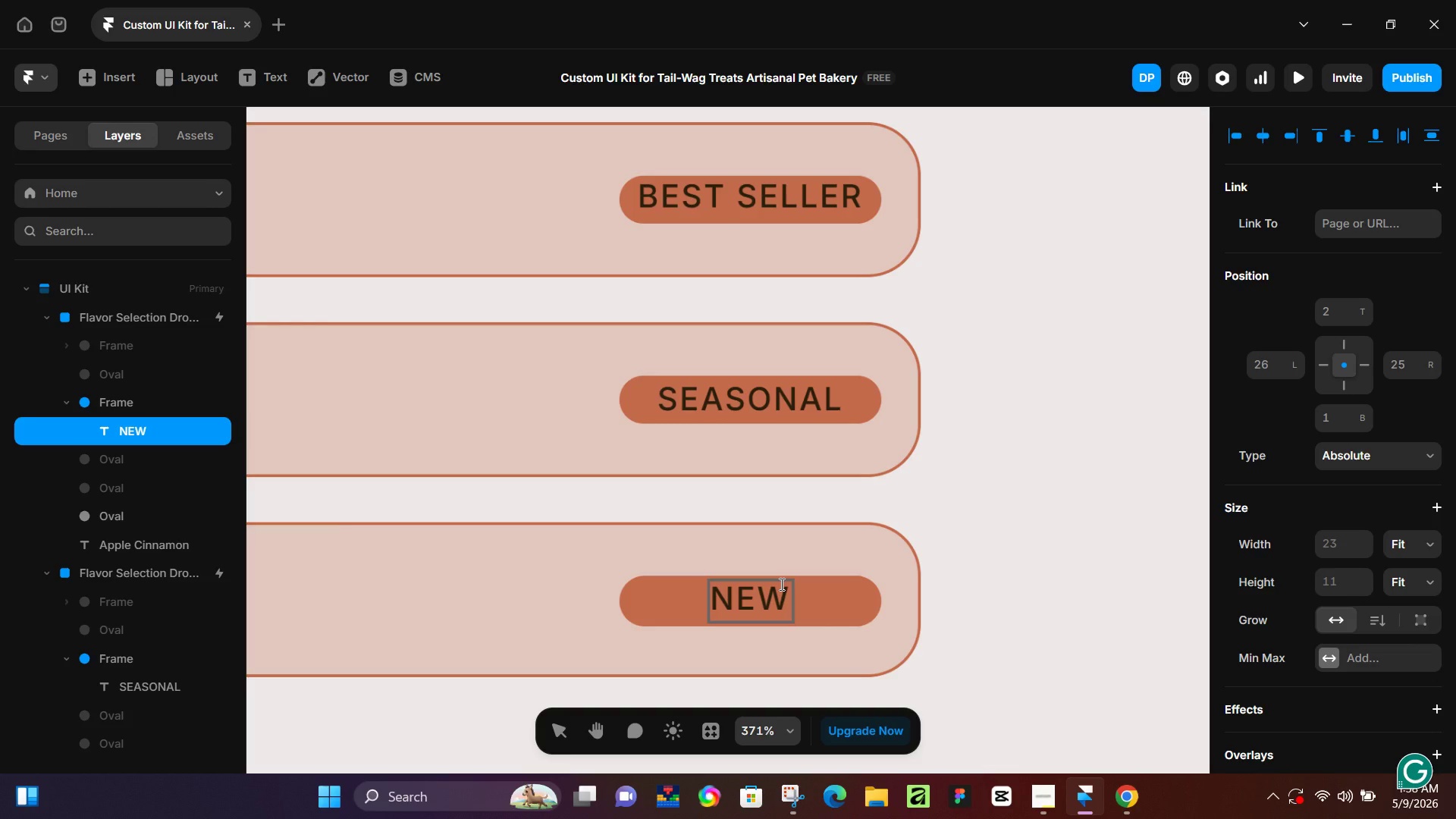 
wait(37.42)
 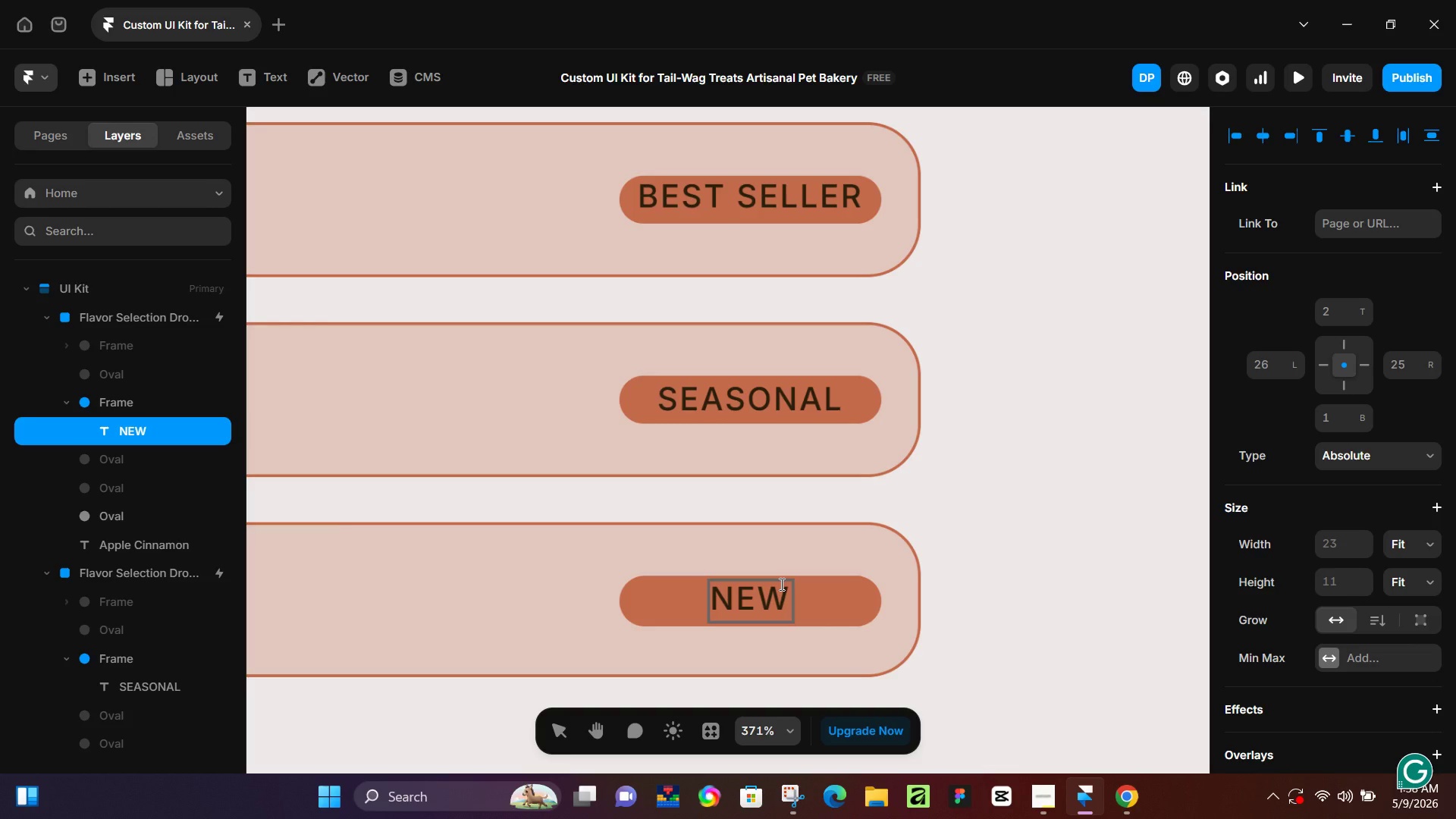 
left_click([1139, 575])
 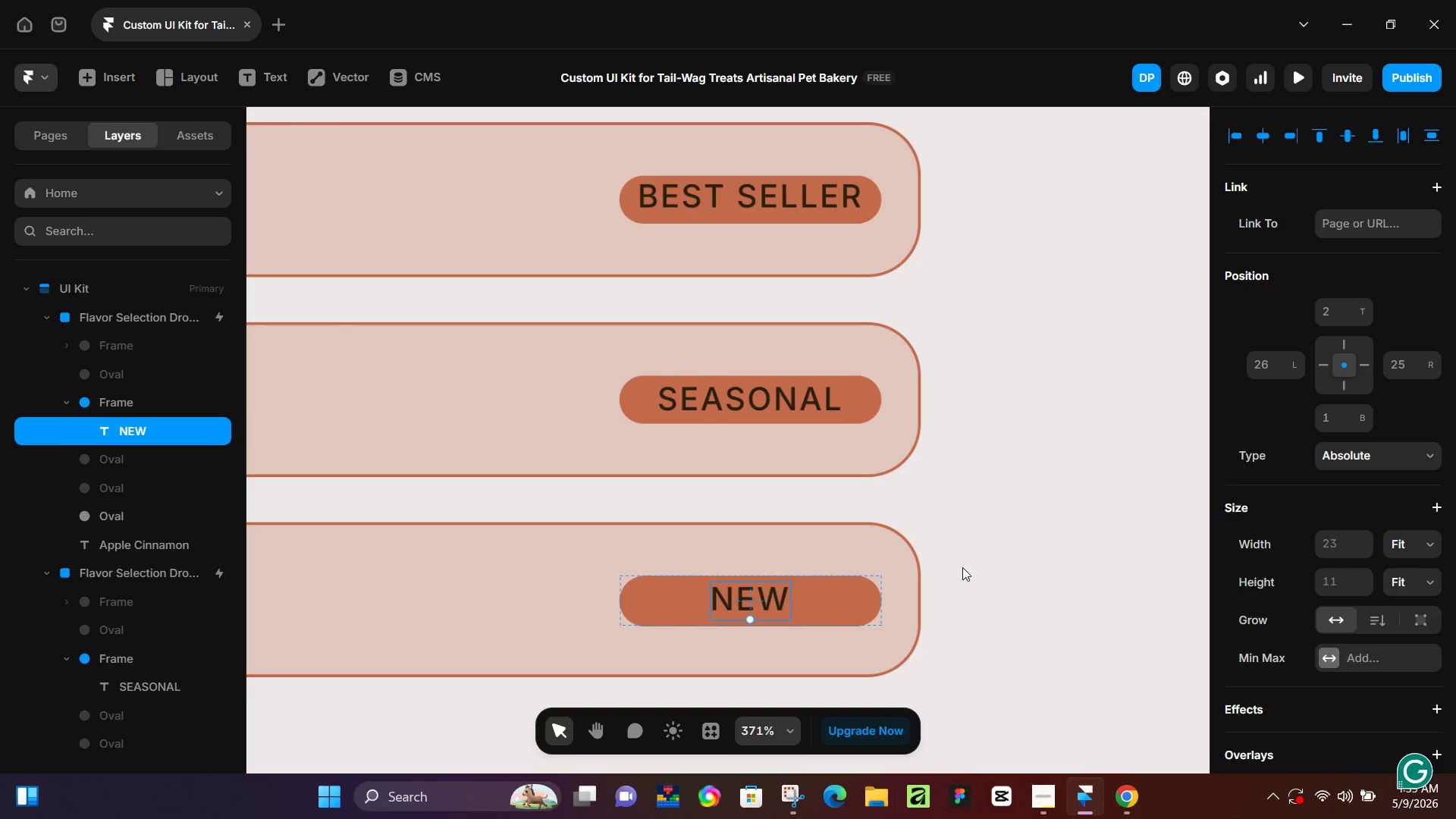 
left_click([962, 567])
 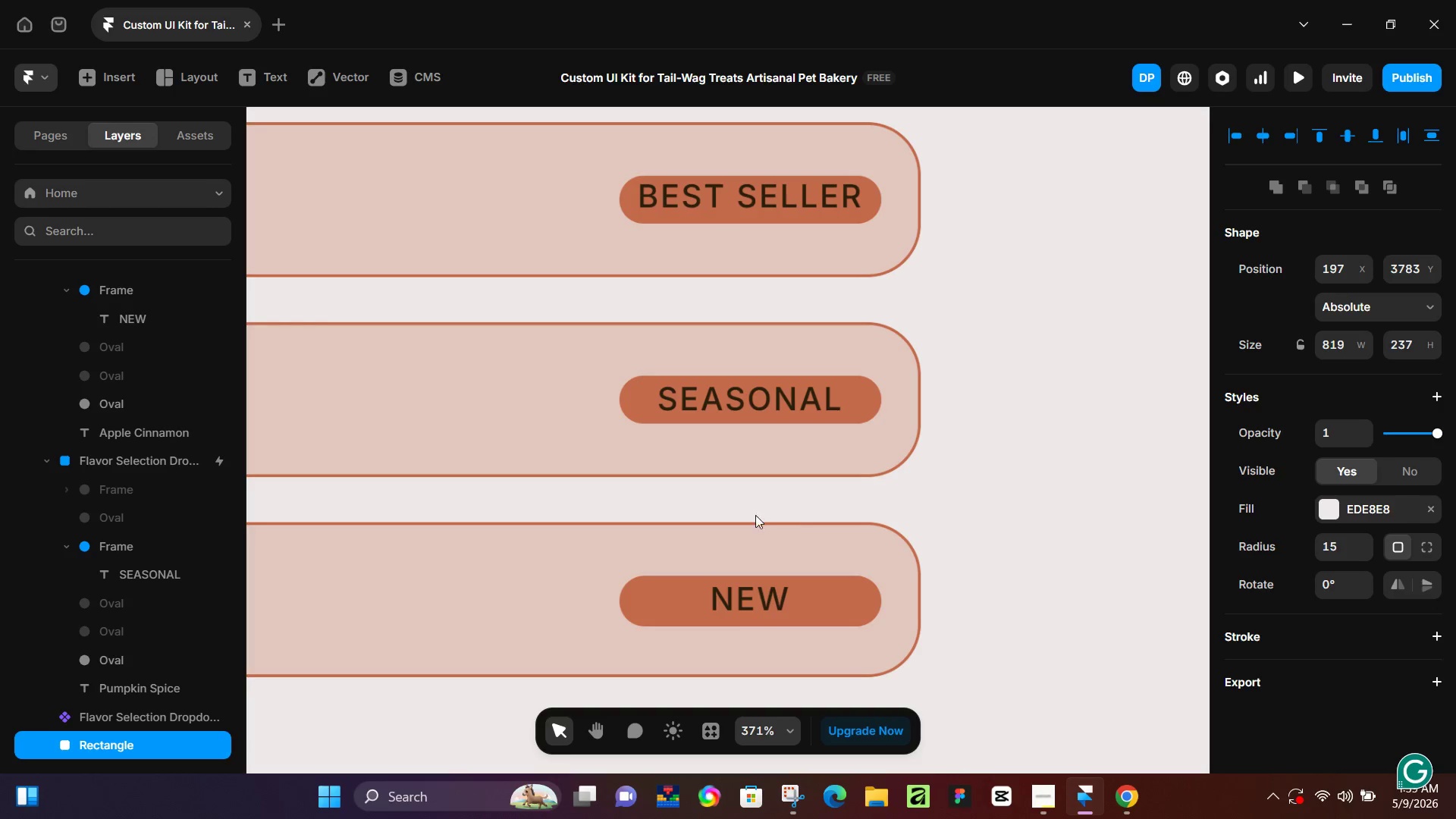 
hold_key(key=ControlLeft, duration=0.77)
 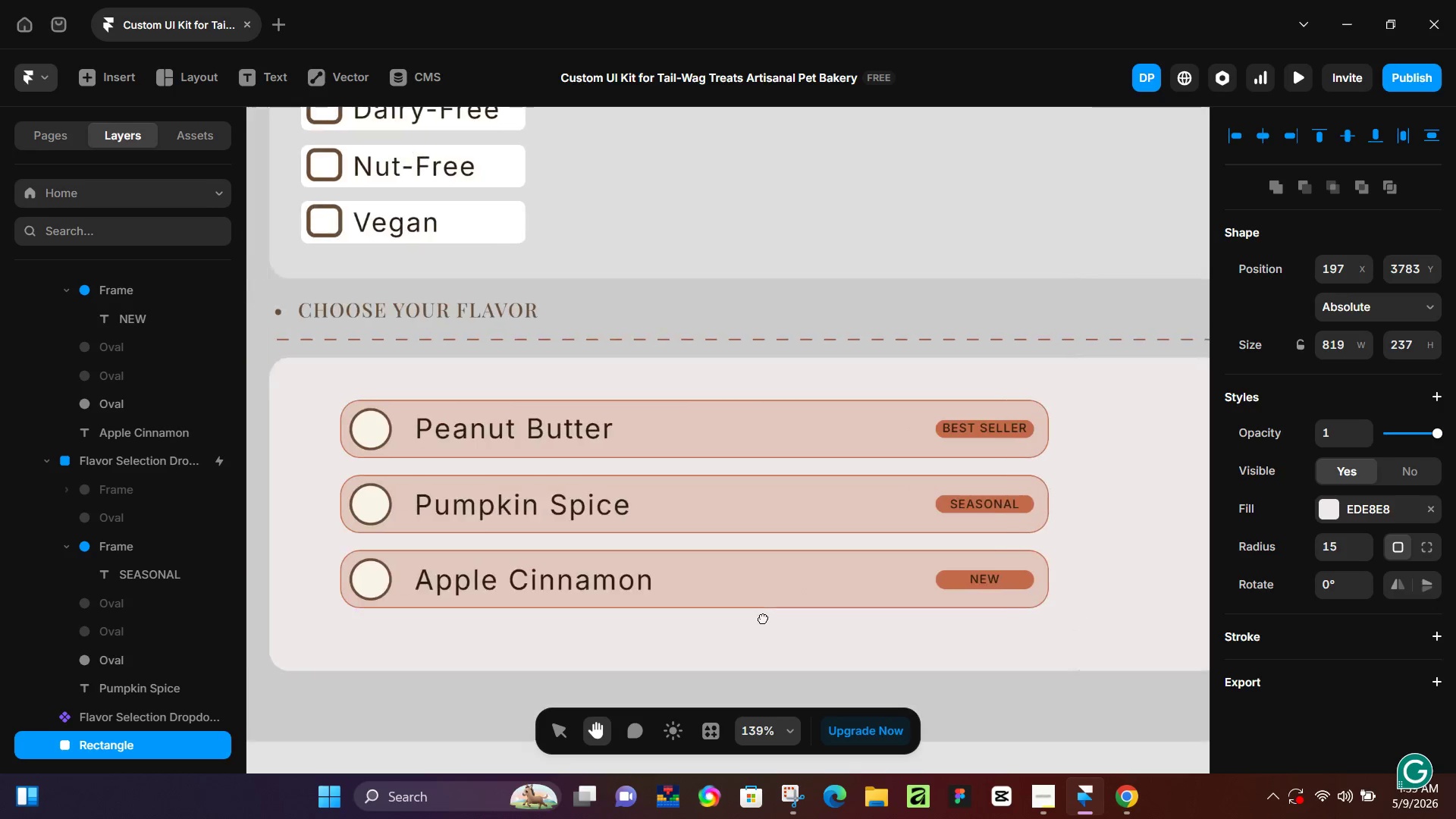 
hold_key(key=Space, duration=0.61)
 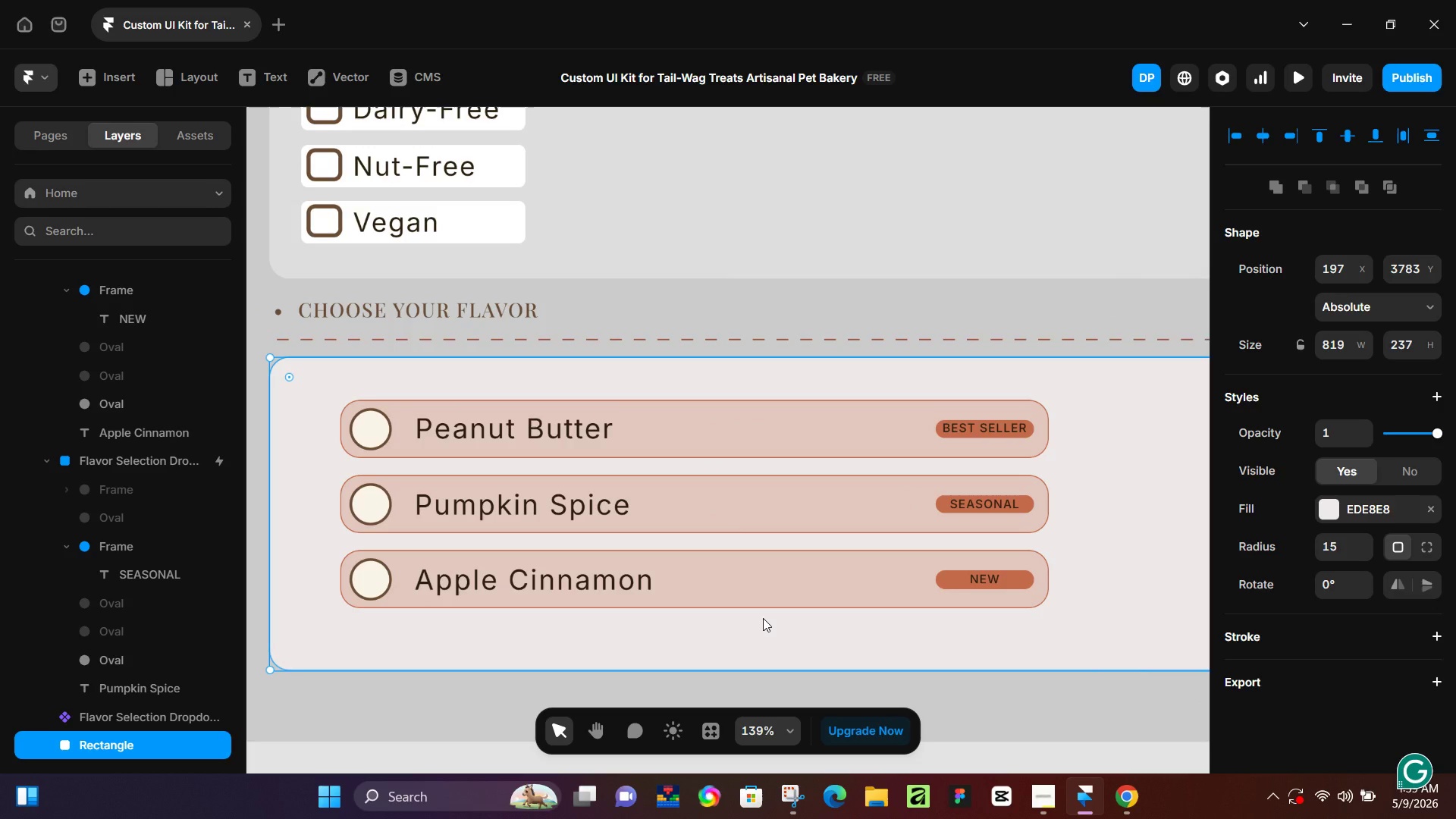 
scroll: coordinate [713, 509], scroll_direction: down, amount: 9.0
 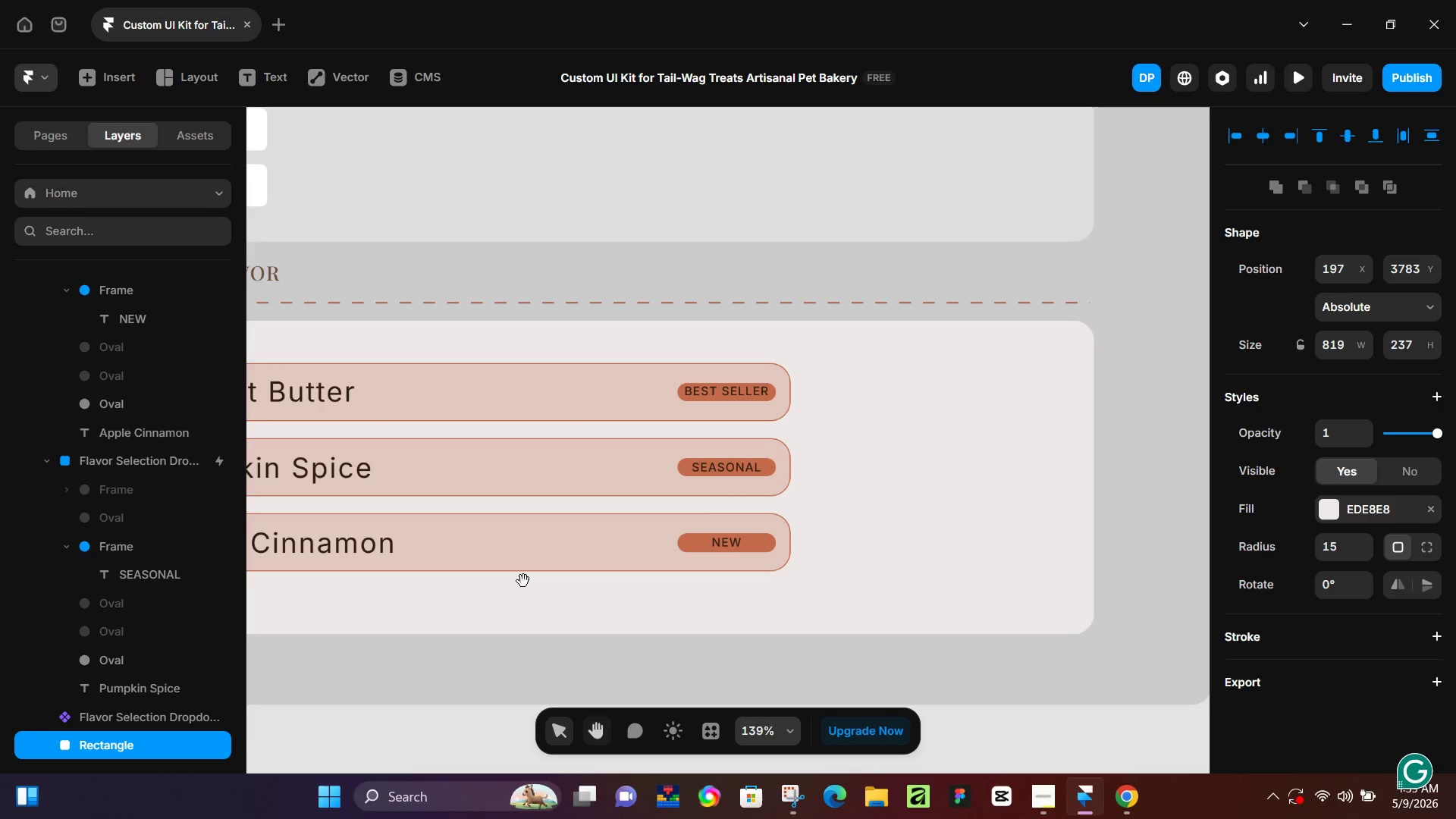 
left_click_drag(start_coordinate=[504, 582], to_coordinate=[763, 618])
 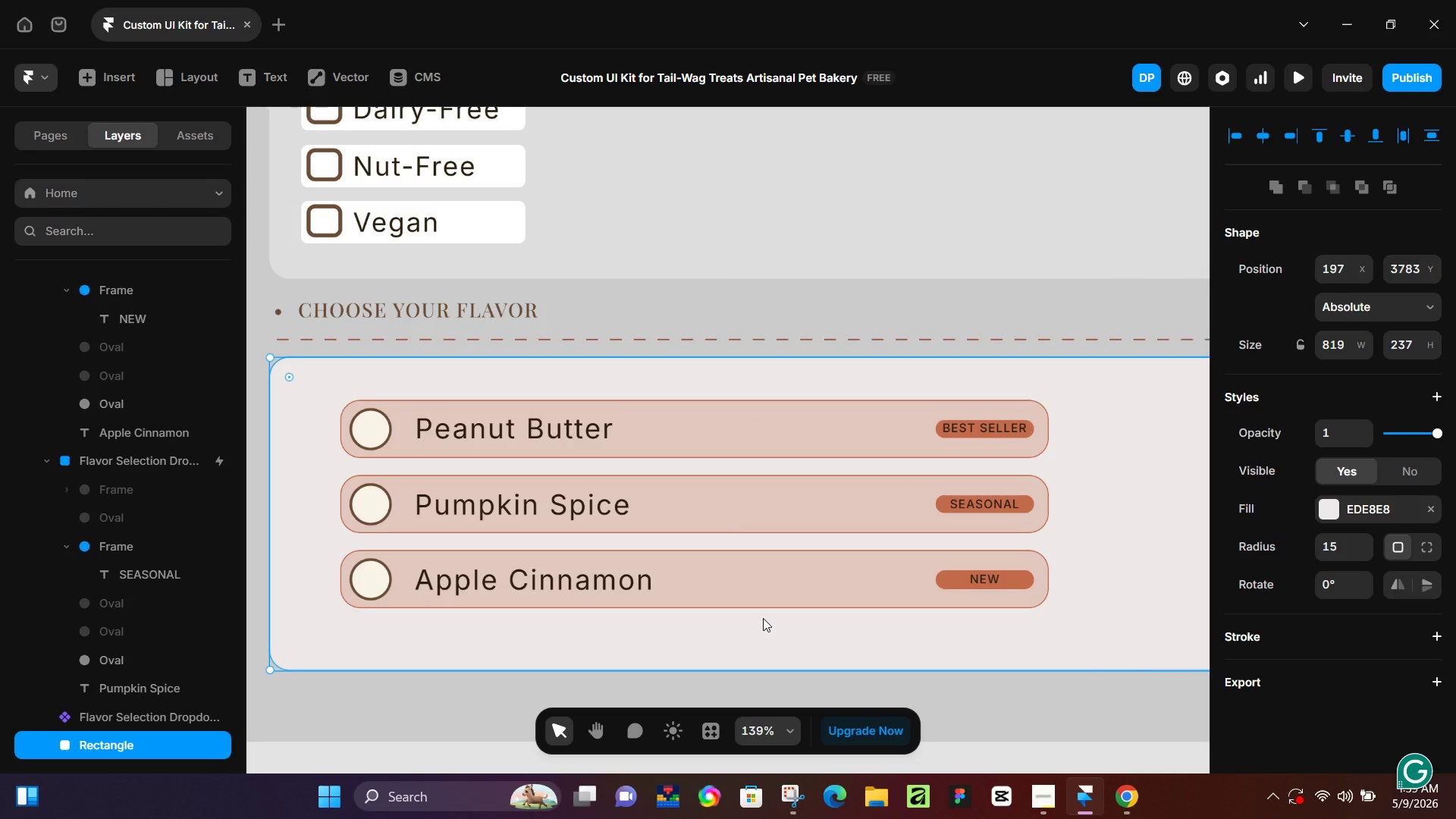 
wait(20.19)
 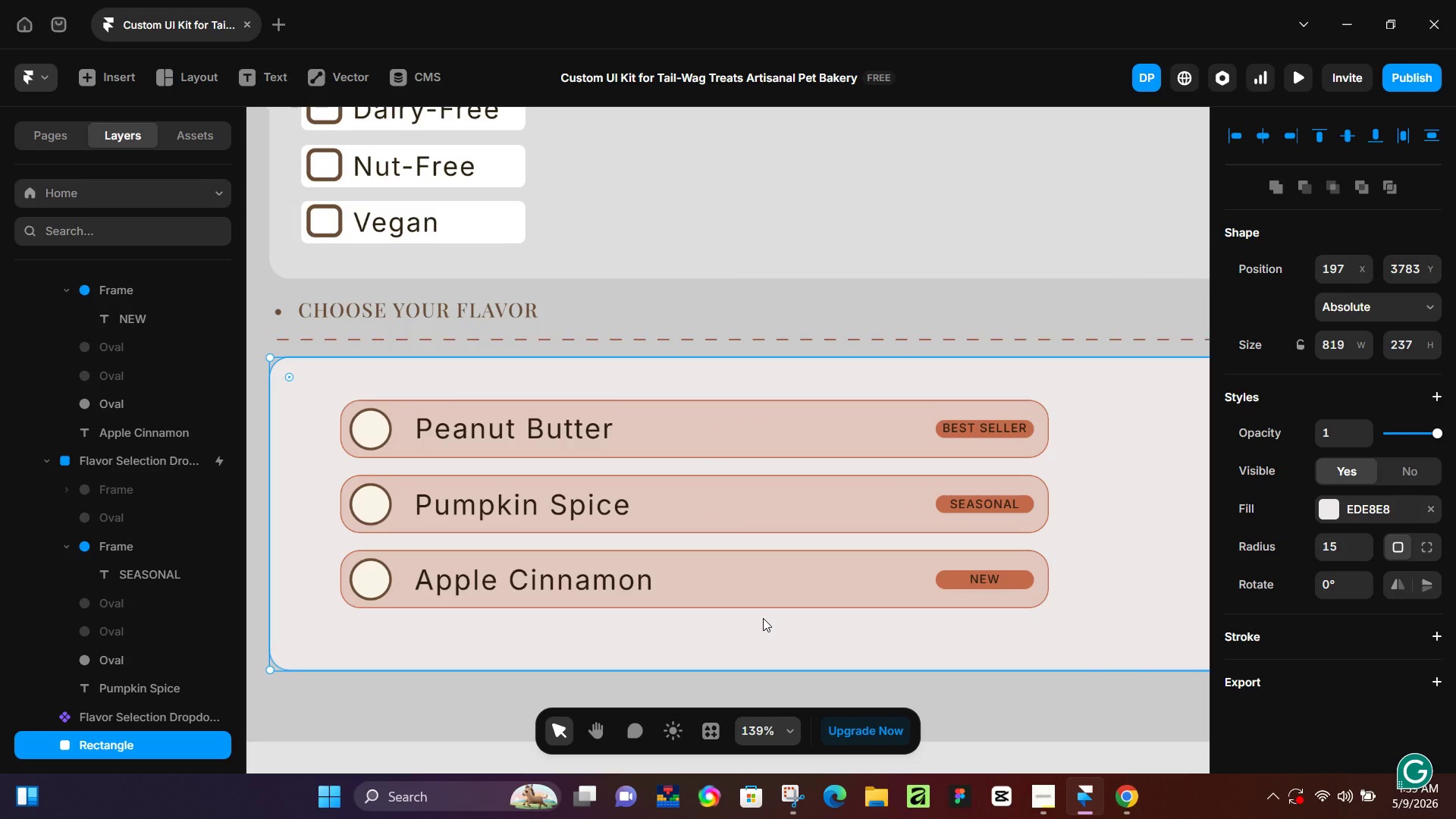 
hold_key(key=ControlLeft, duration=0.94)
scroll: coordinate [720, 522], scroll_direction: down, amount: 3.0
 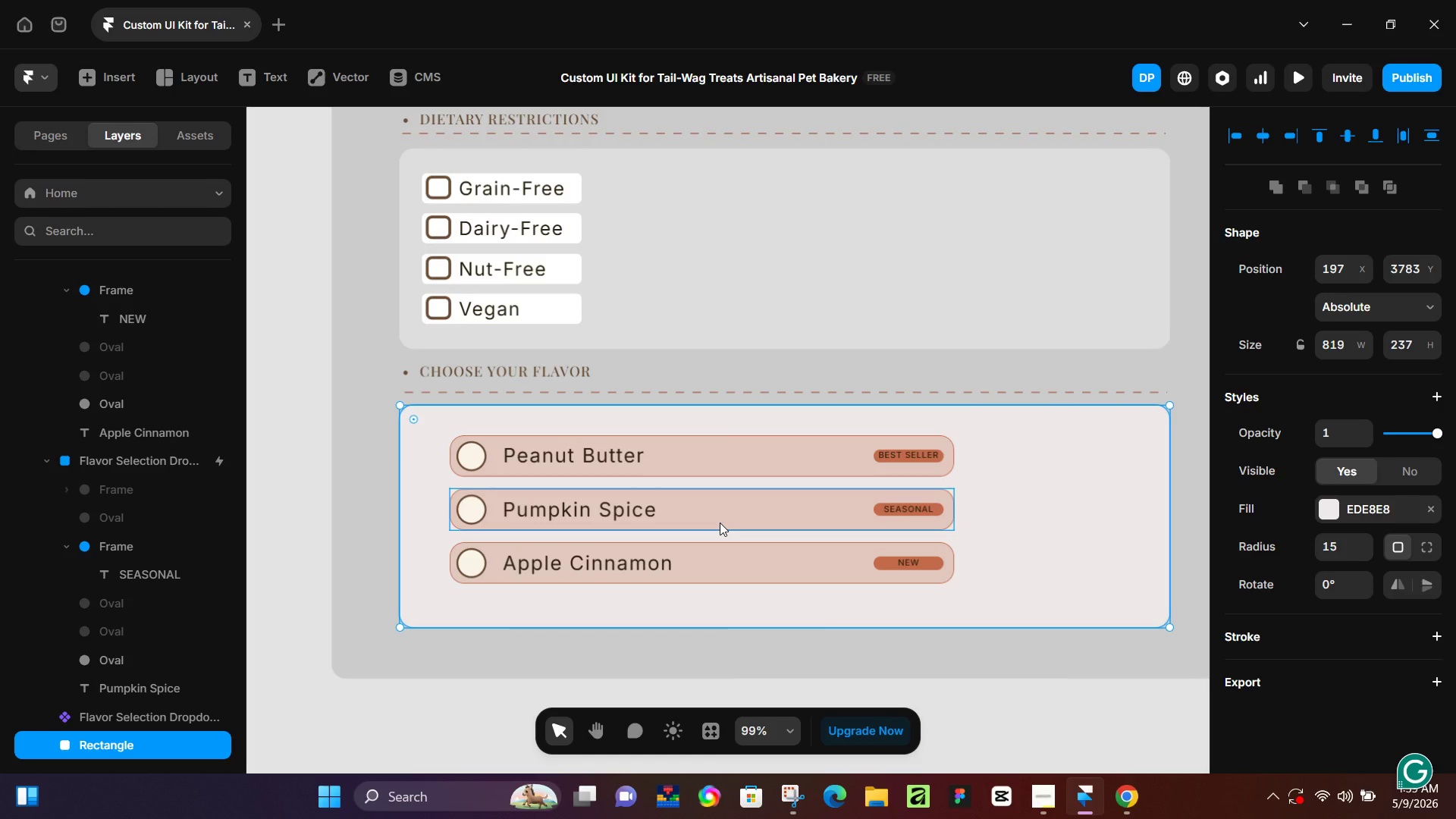 
wait(17.77)
 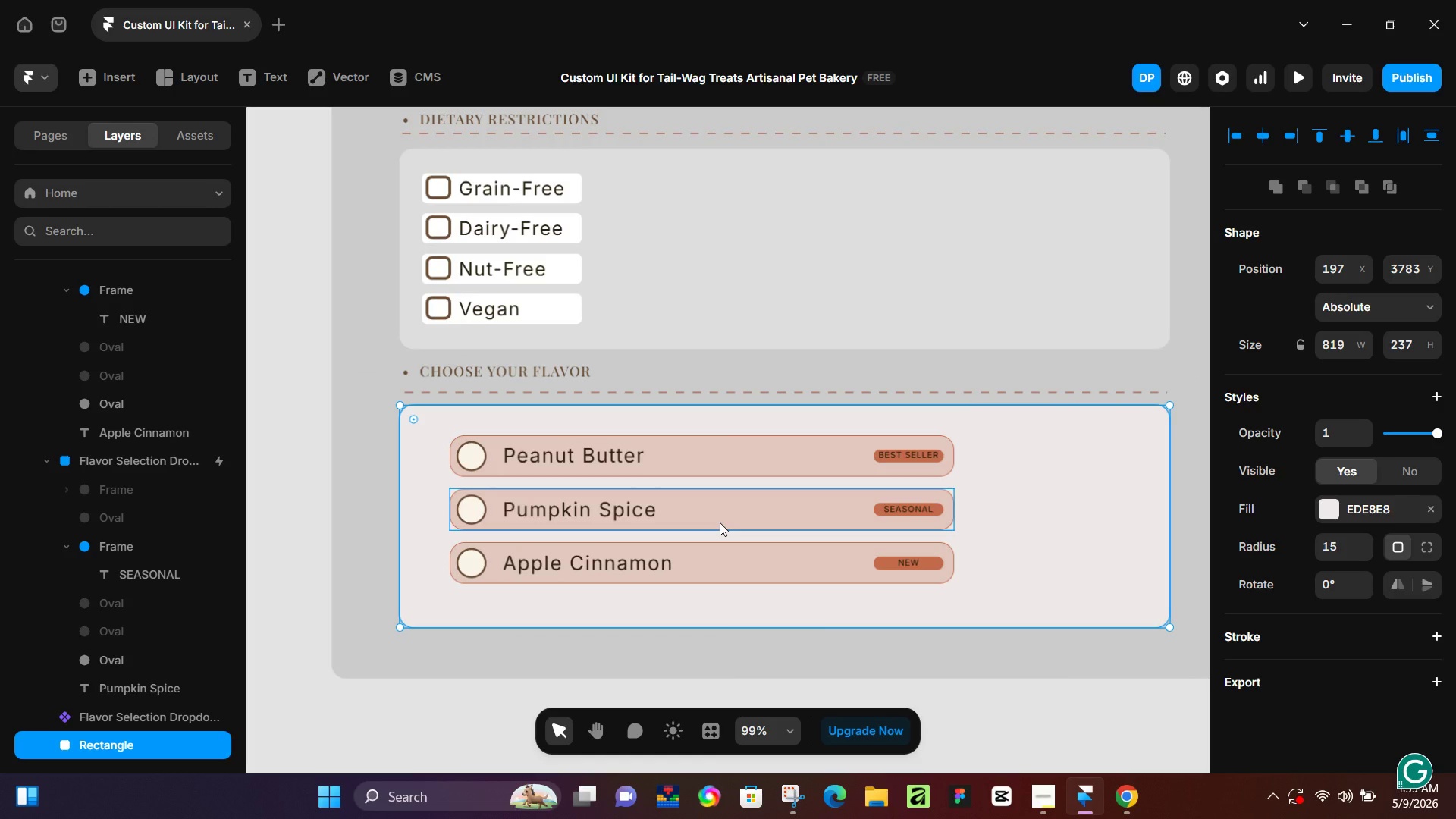 
scroll: coordinate [720, 522], scroll_direction: down, amount: 2.0
 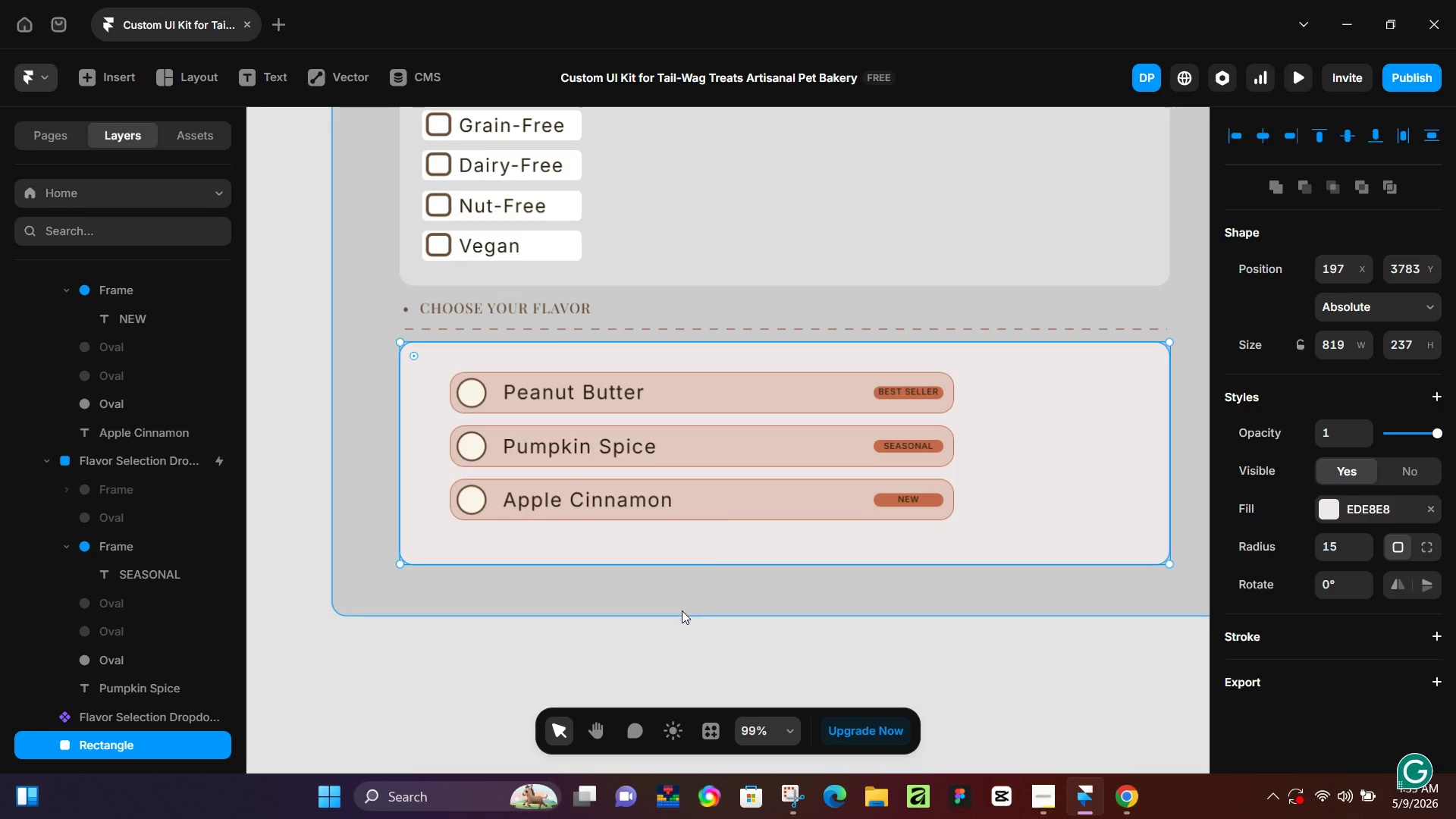 
left_click([682, 610])
 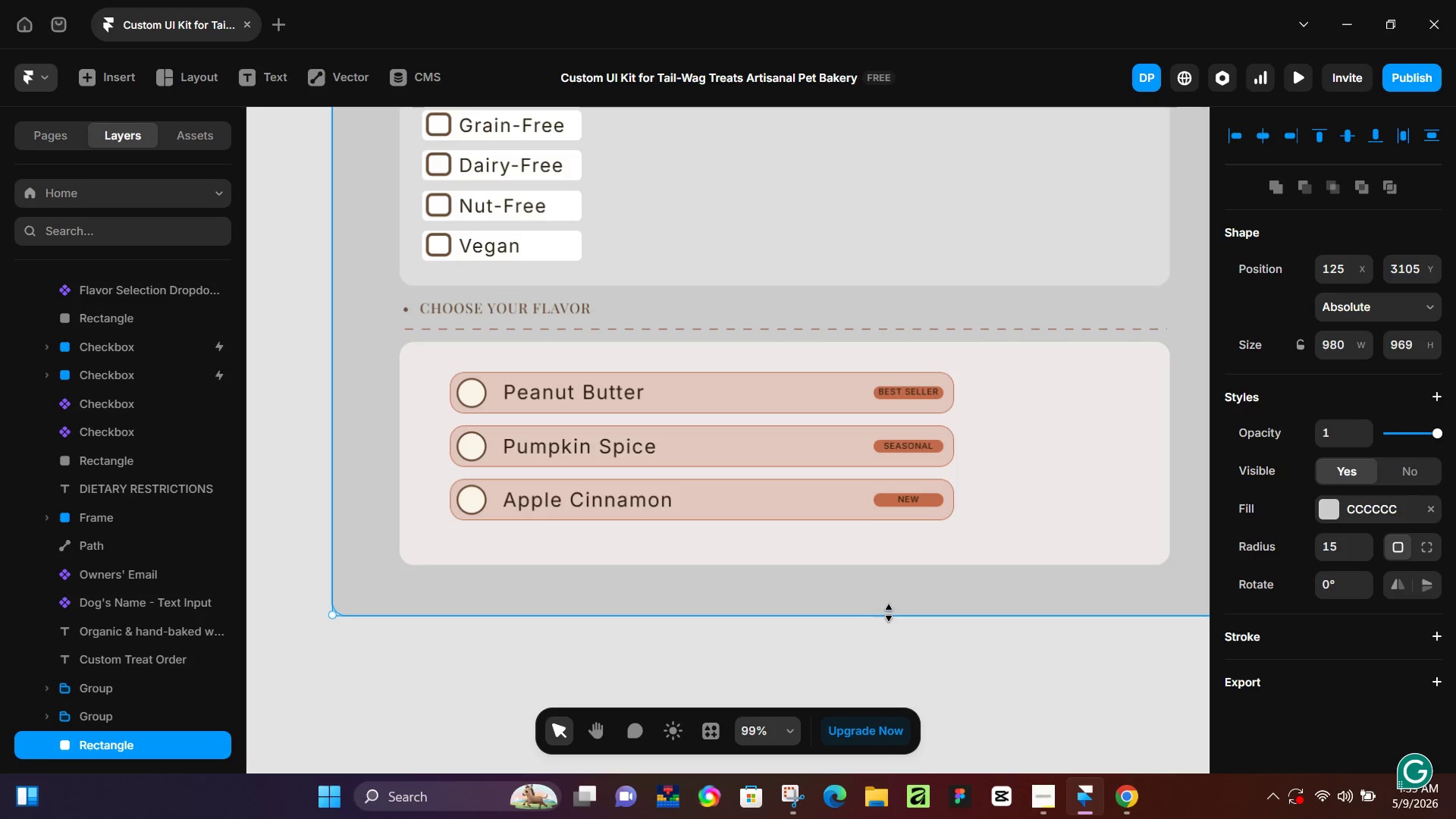 
left_click_drag(start_coordinate=[889, 612], to_coordinate=[888, 637])
 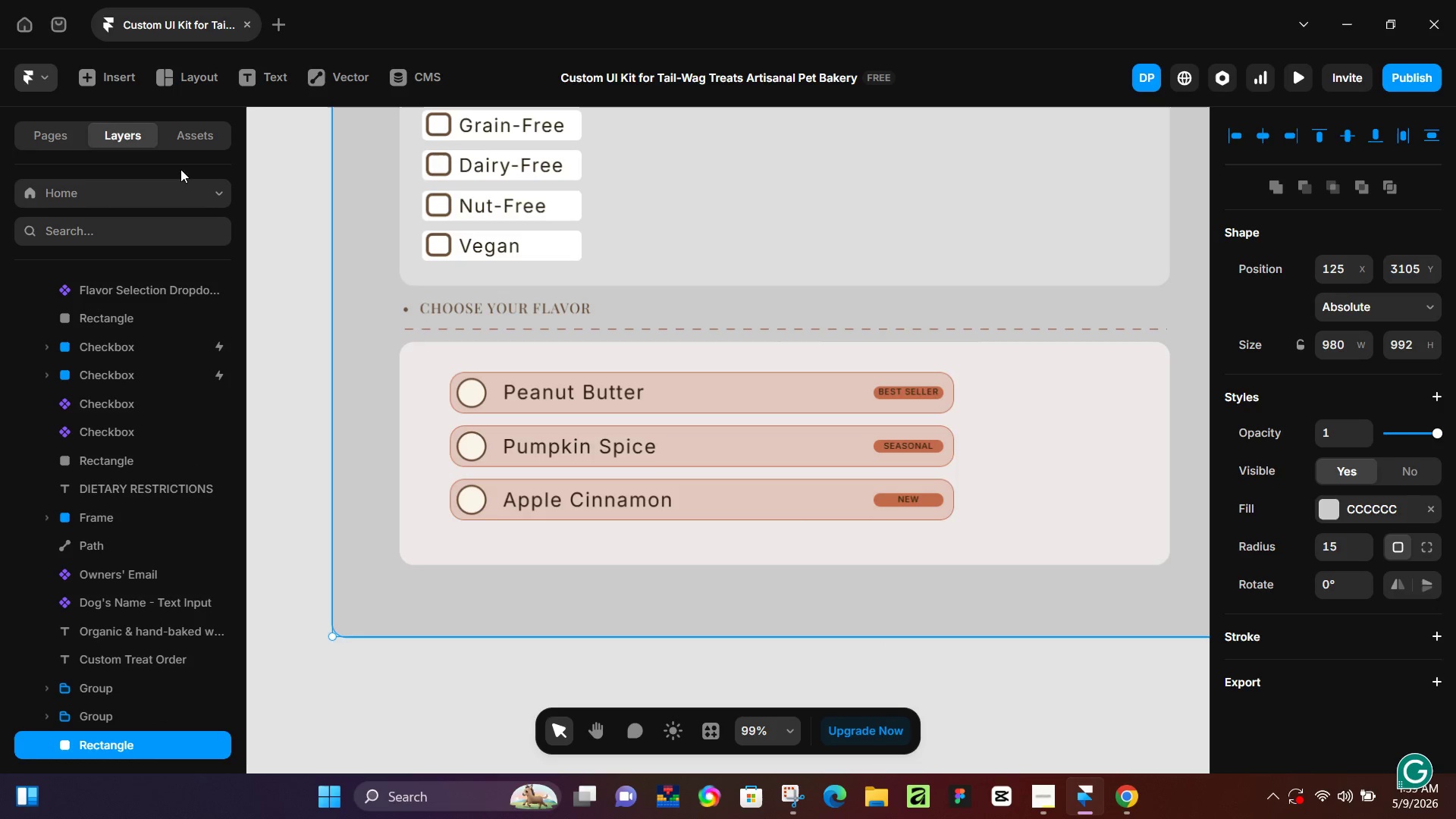 
double_click([188, 129])
 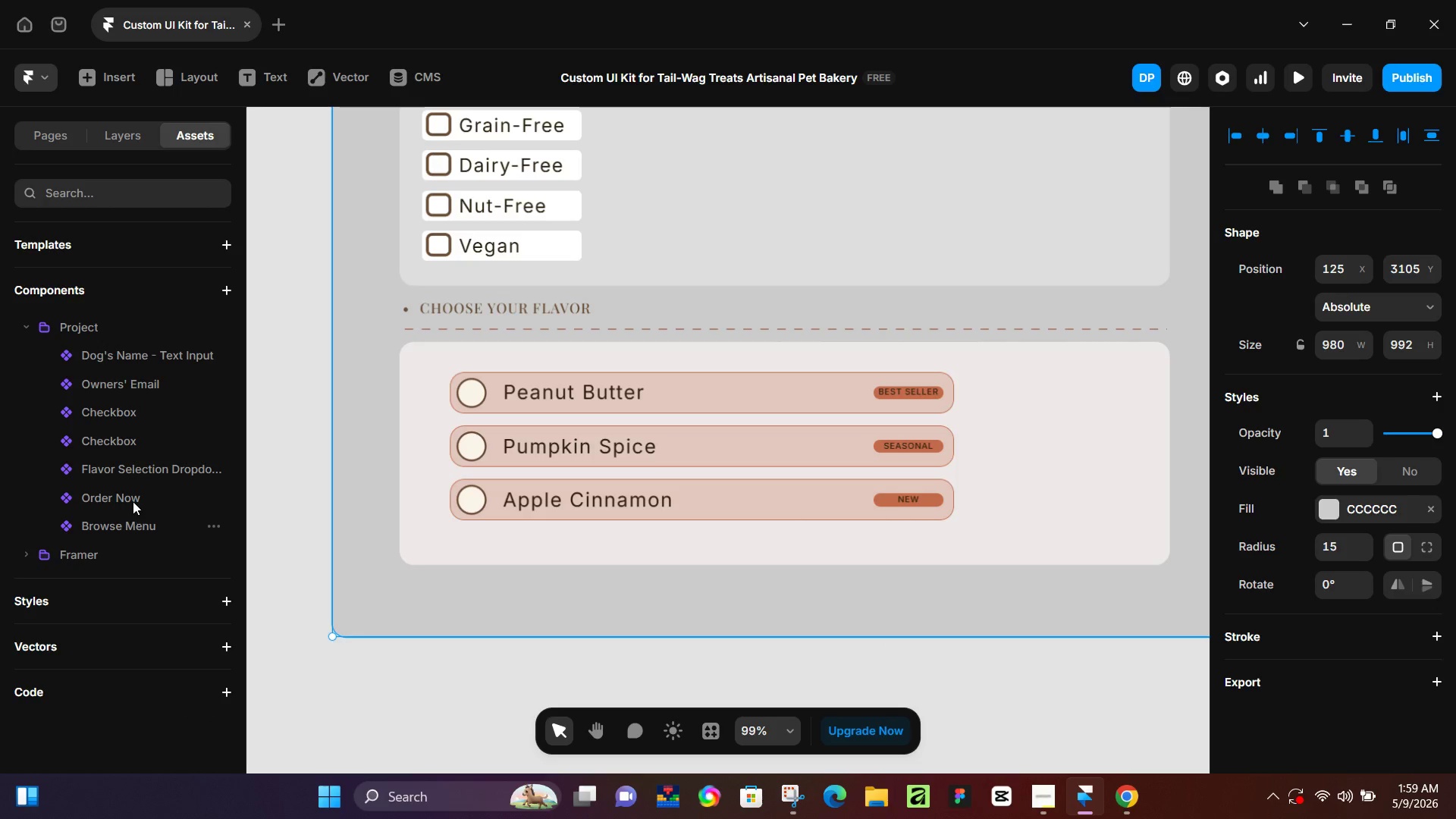 
left_click_drag(start_coordinate=[133, 501], to_coordinate=[864, 610])
 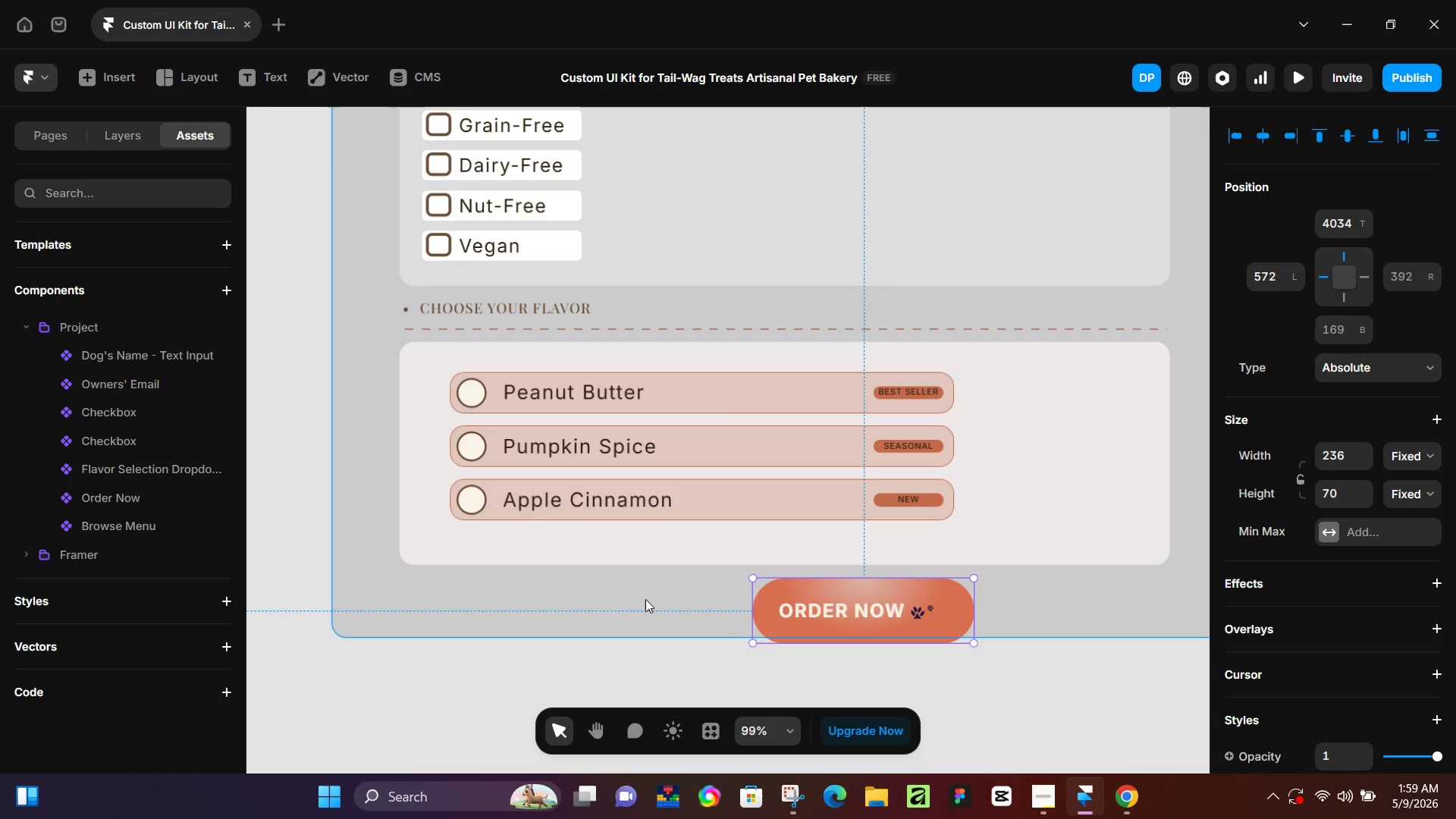 
left_click([645, 599])
 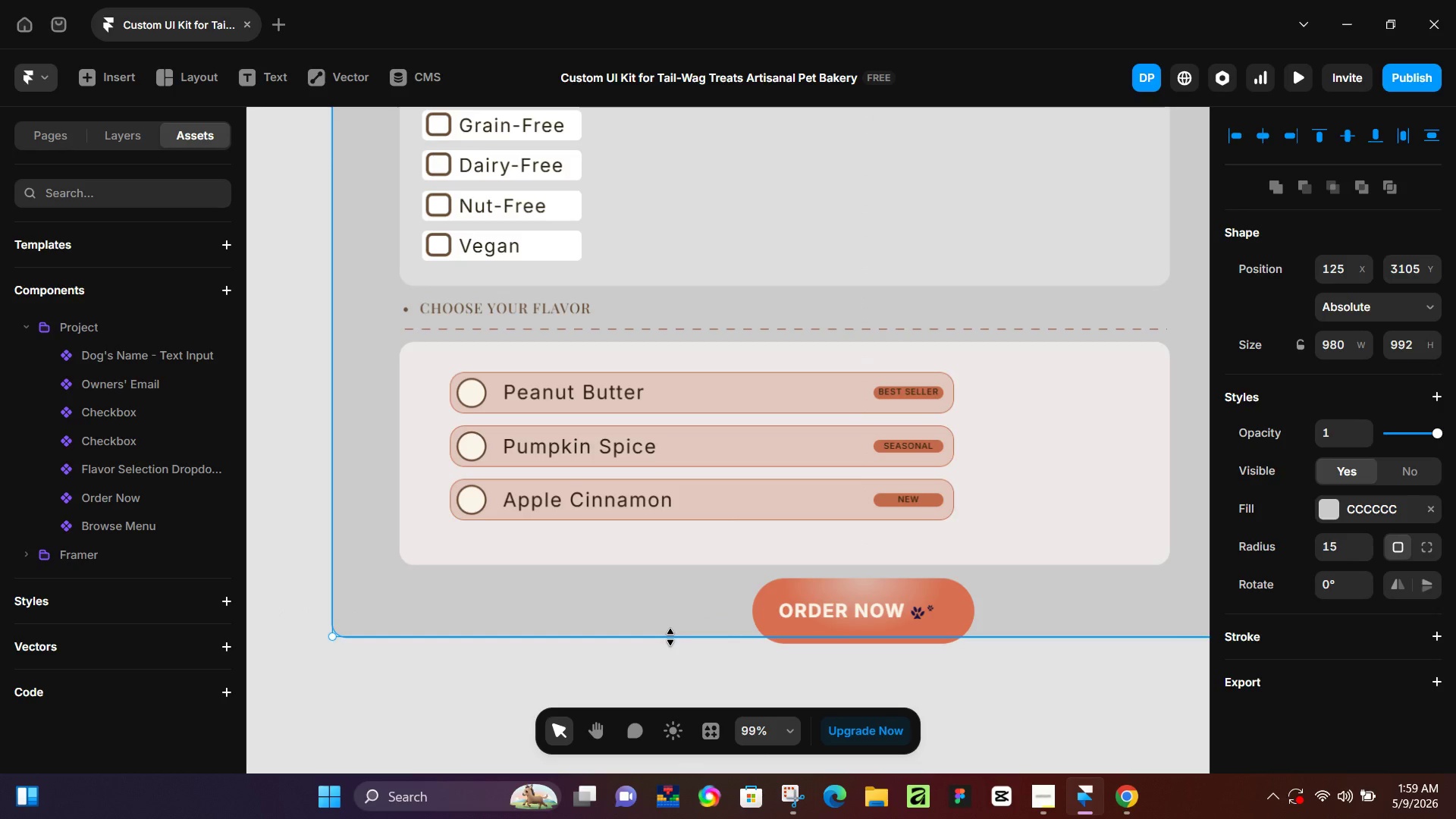 
left_click_drag(start_coordinate=[670, 637], to_coordinate=[677, 696])
 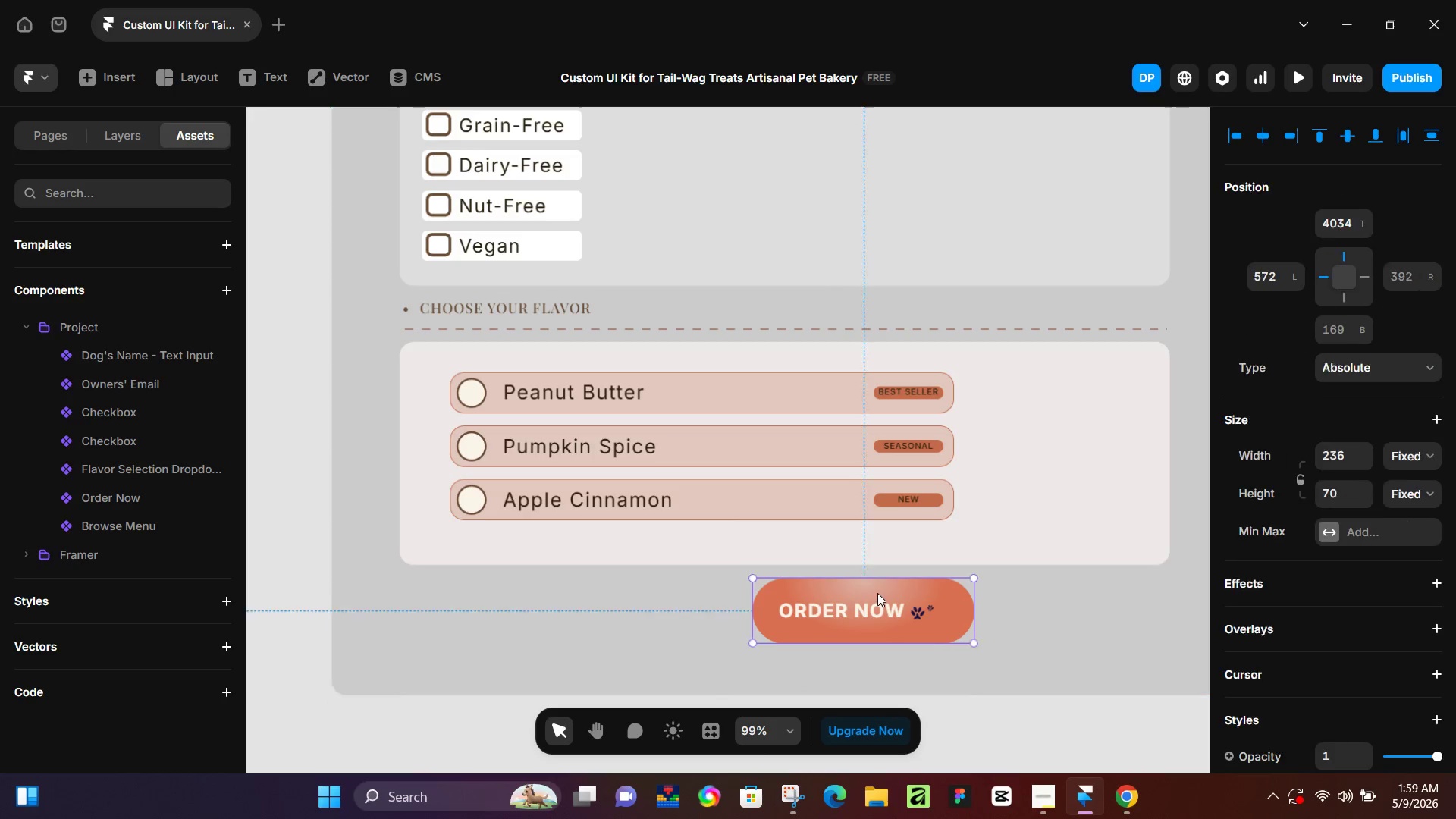 
left_click_drag(start_coordinate=[877, 593], to_coordinate=[874, 616])
 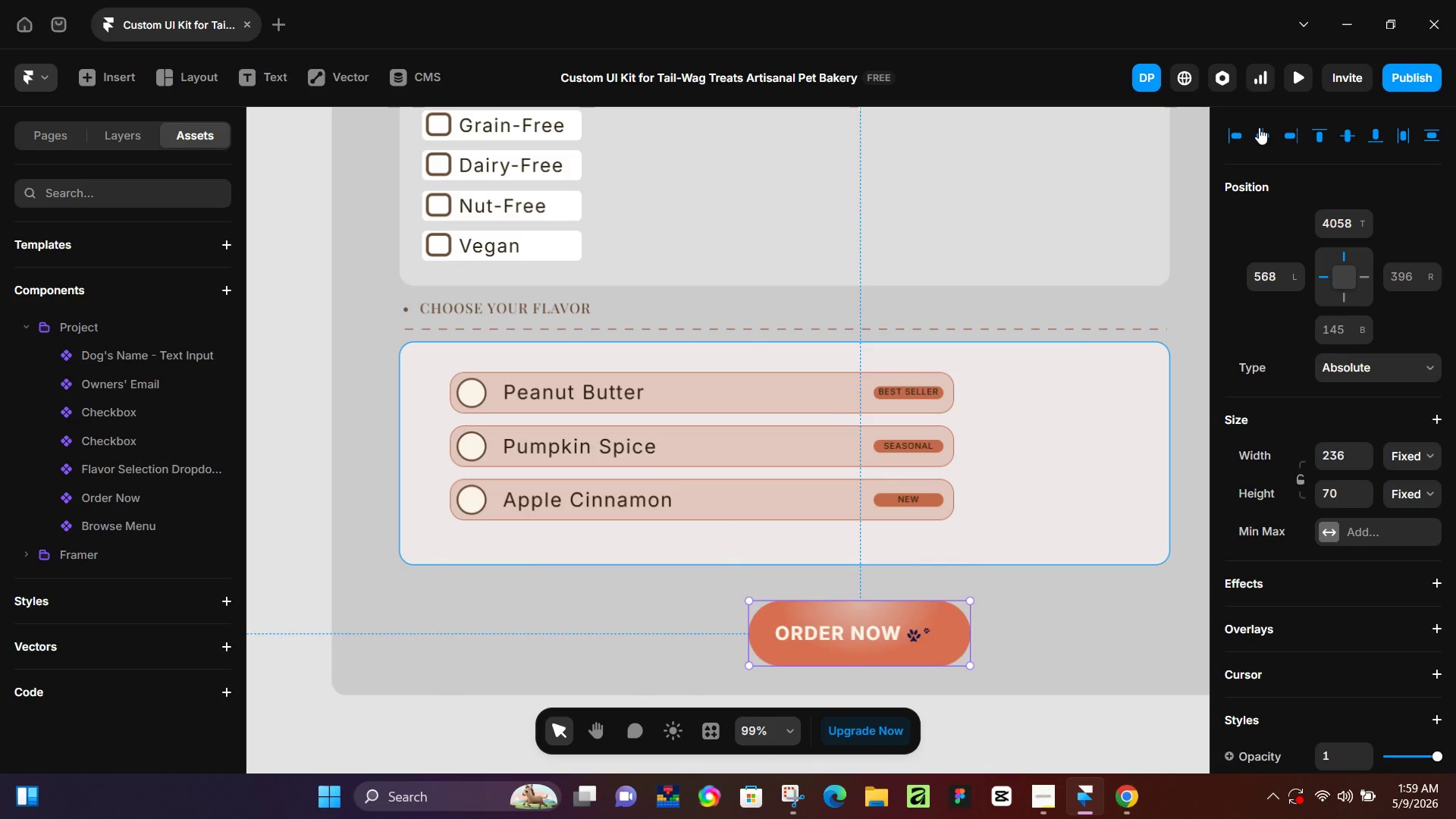 
left_click([1259, 127])
 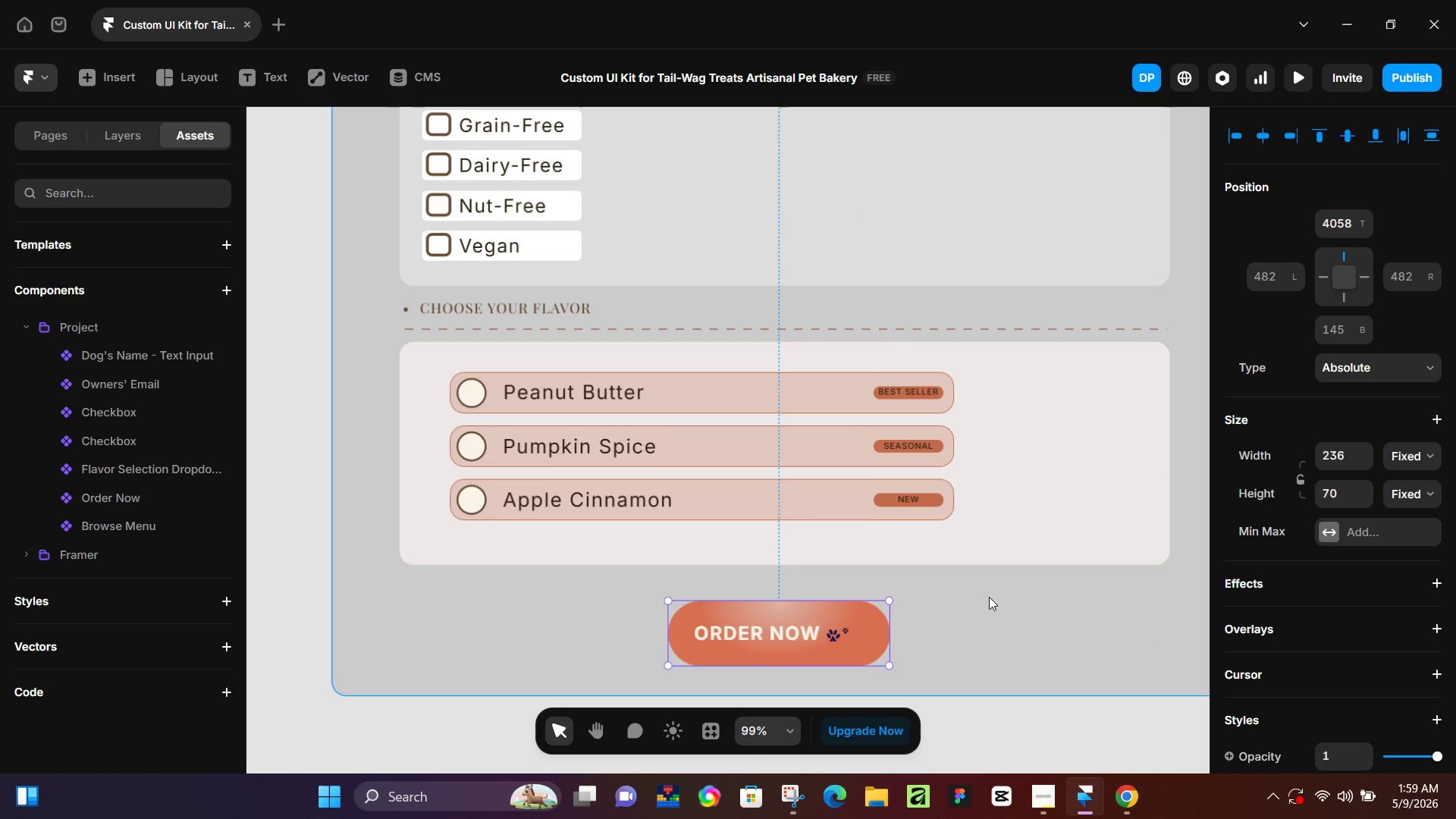 
scroll: coordinate [993, 601], scroll_direction: down, amount: 3.0
 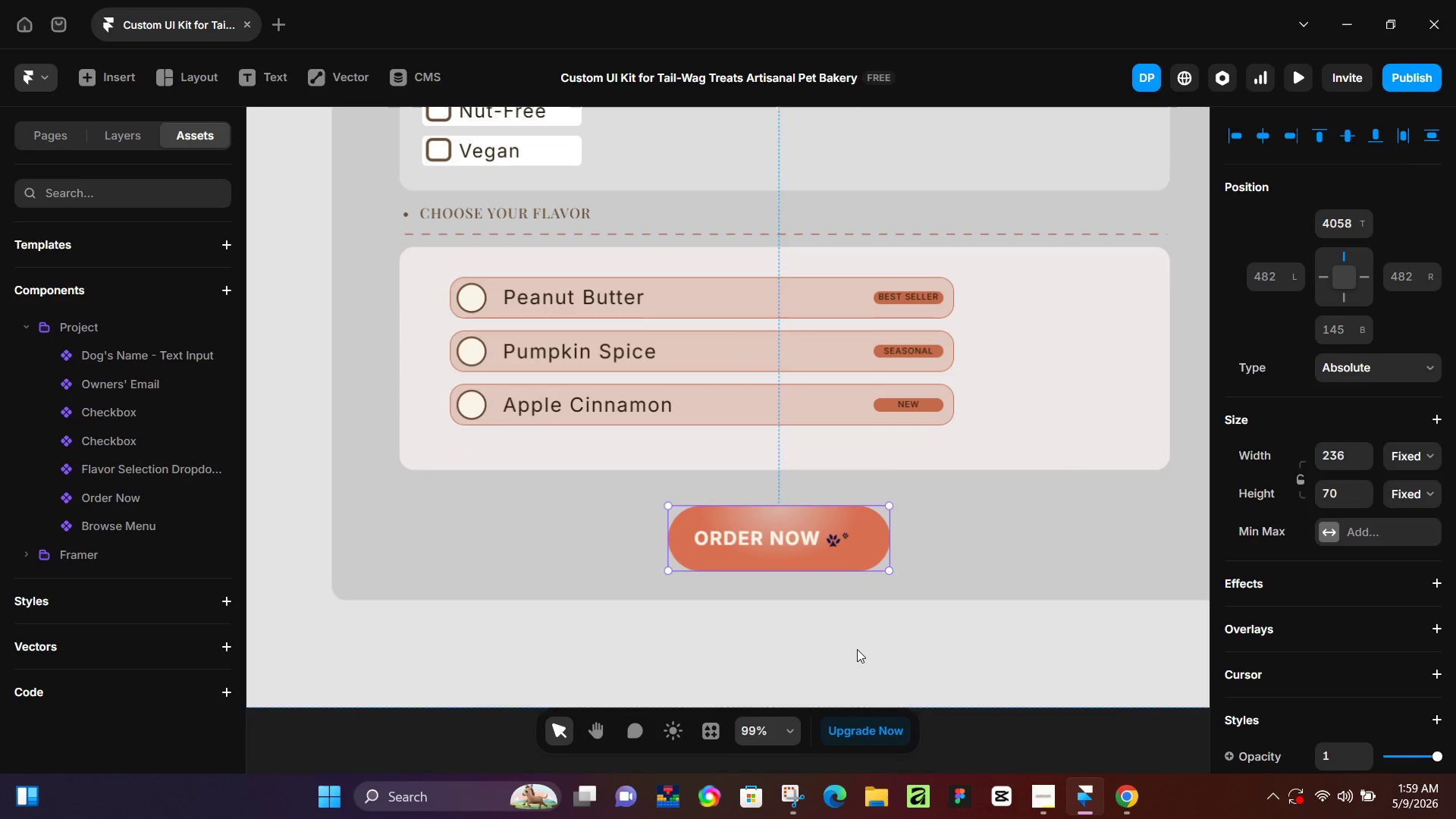 
left_click([857, 649])
 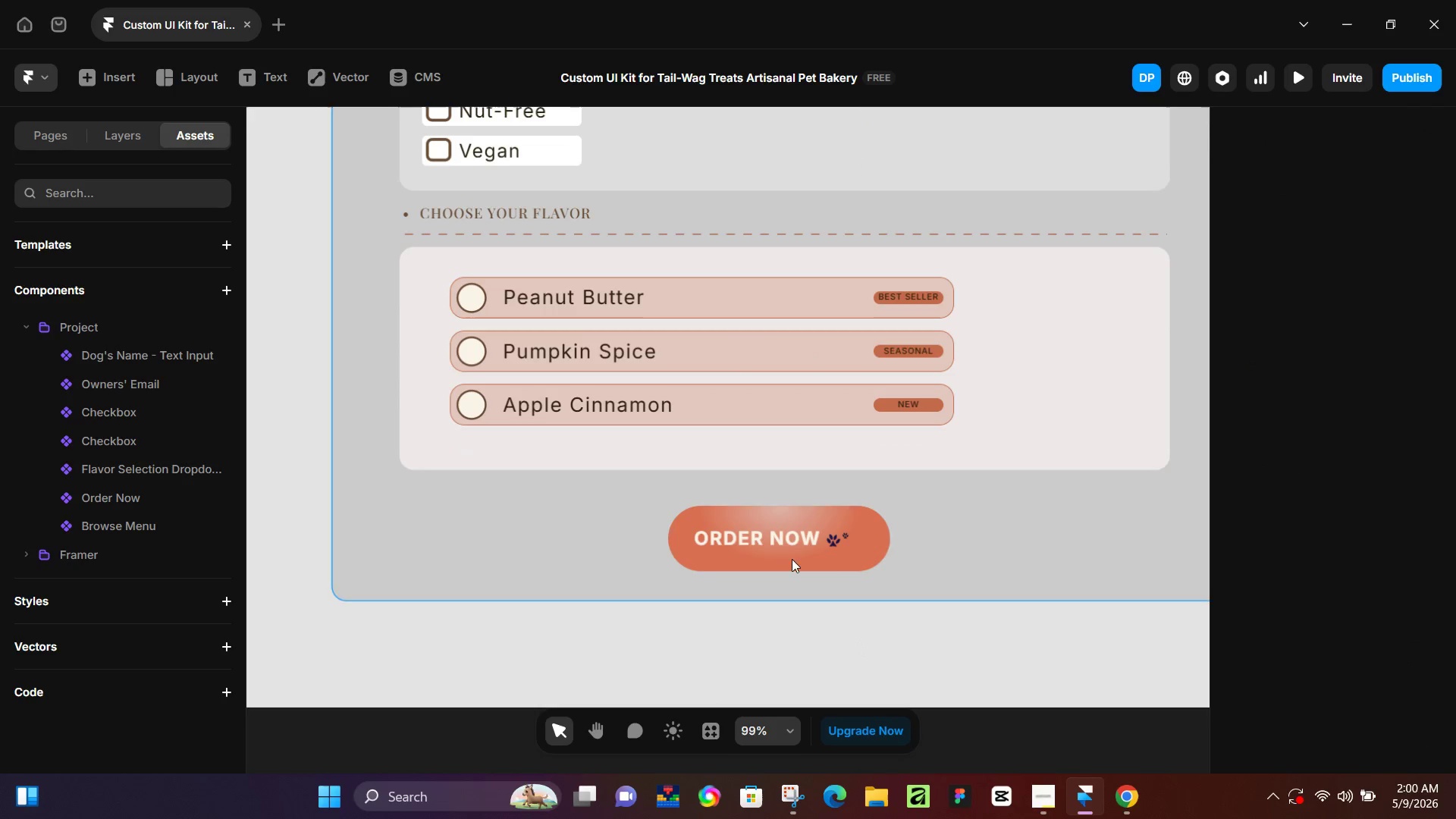 
hold_key(key=ControlLeft, duration=1.11)
scroll: coordinate [770, 533], scroll_direction: down, amount: 2.0